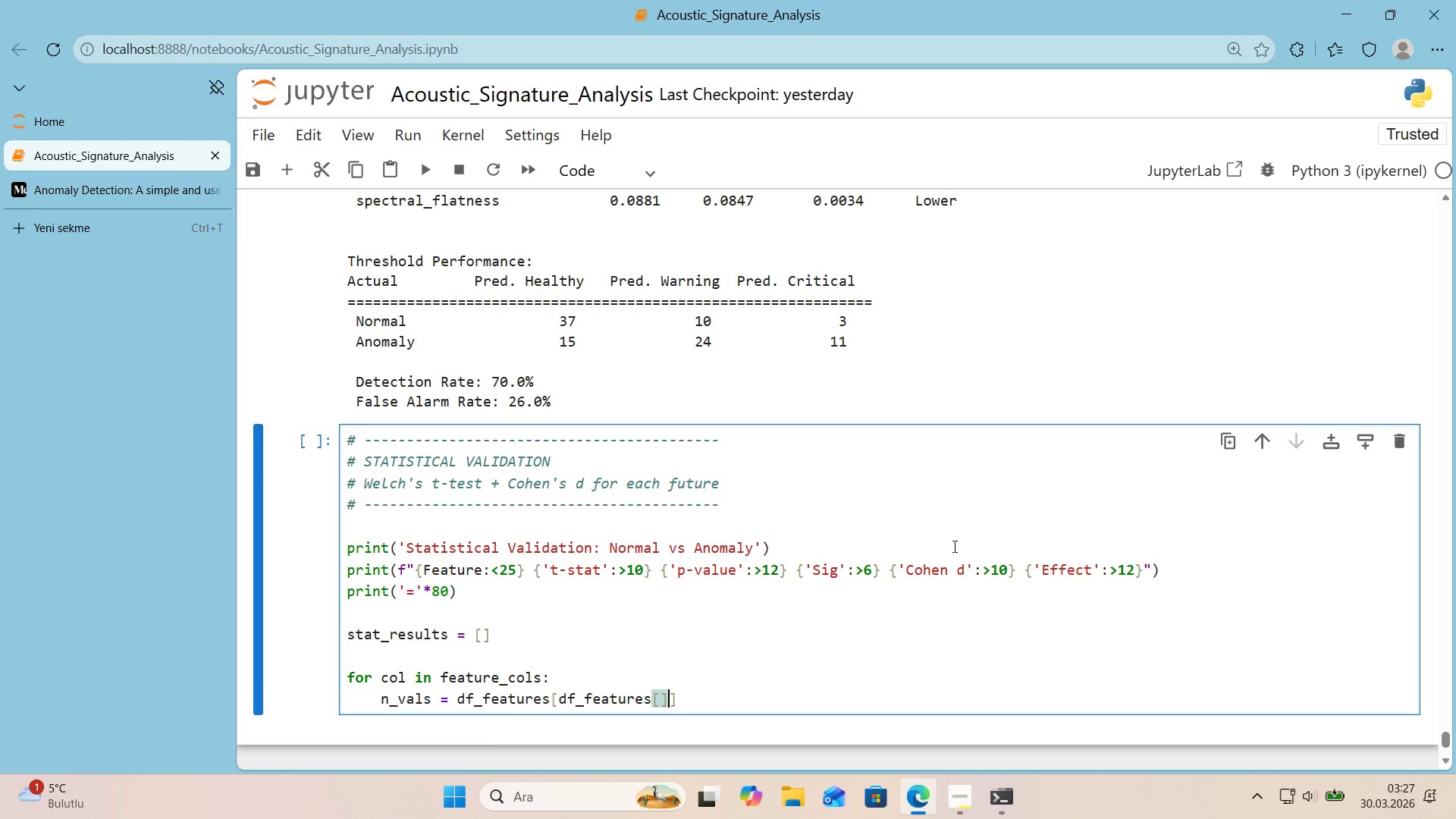 
key(Shift+ArrowLeft)
 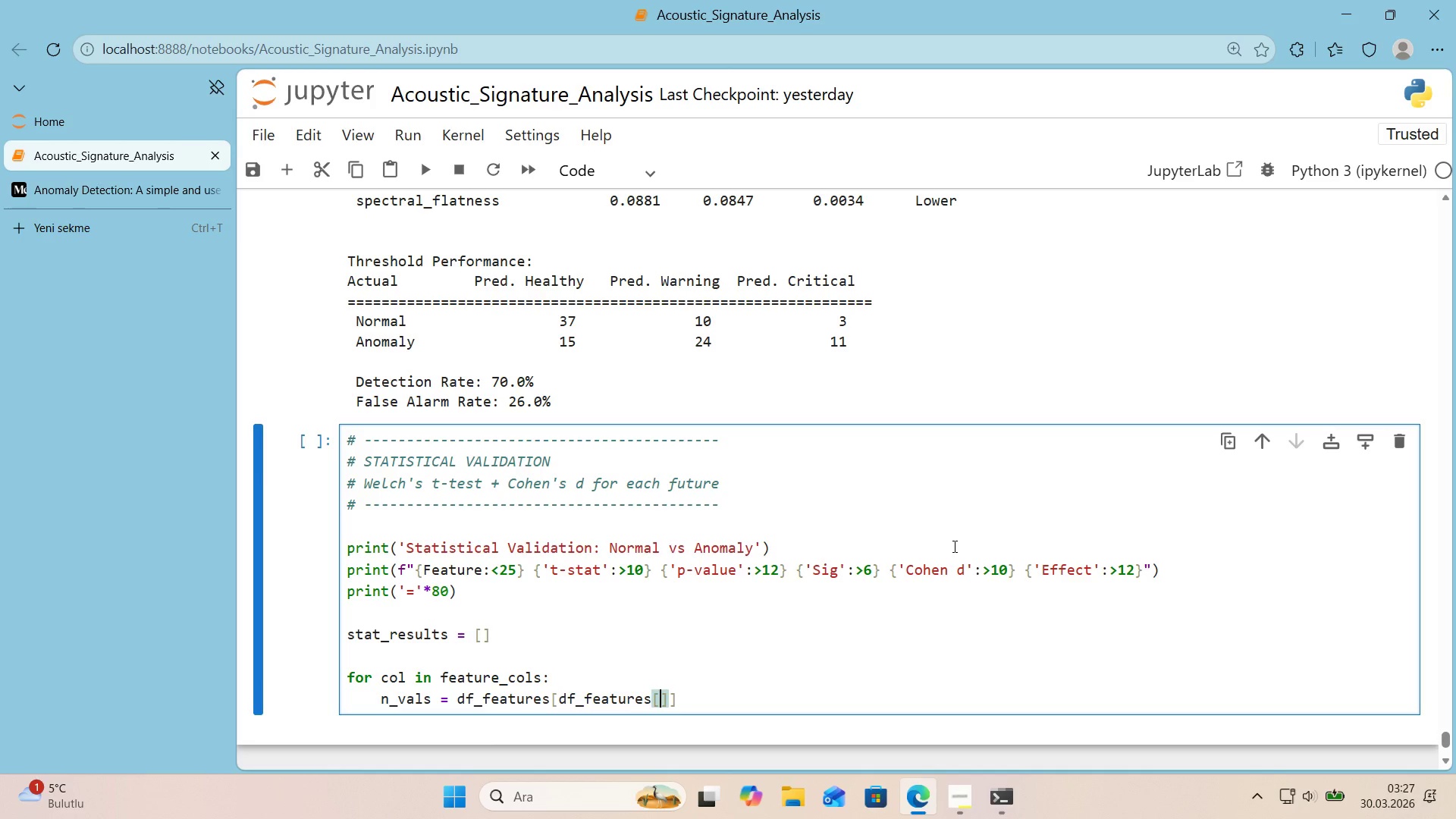 
type(@@)
 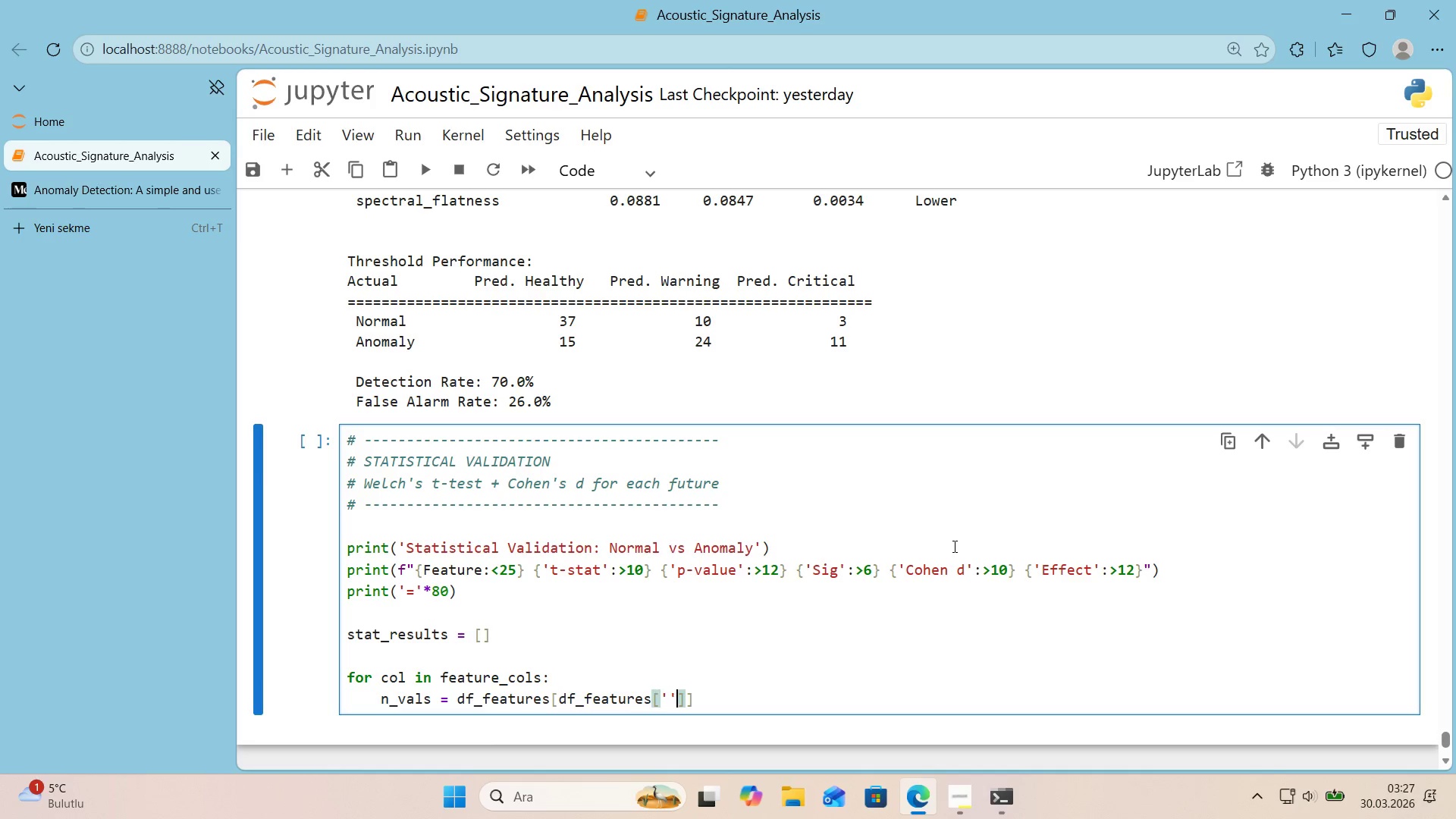 
key(Shift+ArrowLeft)
 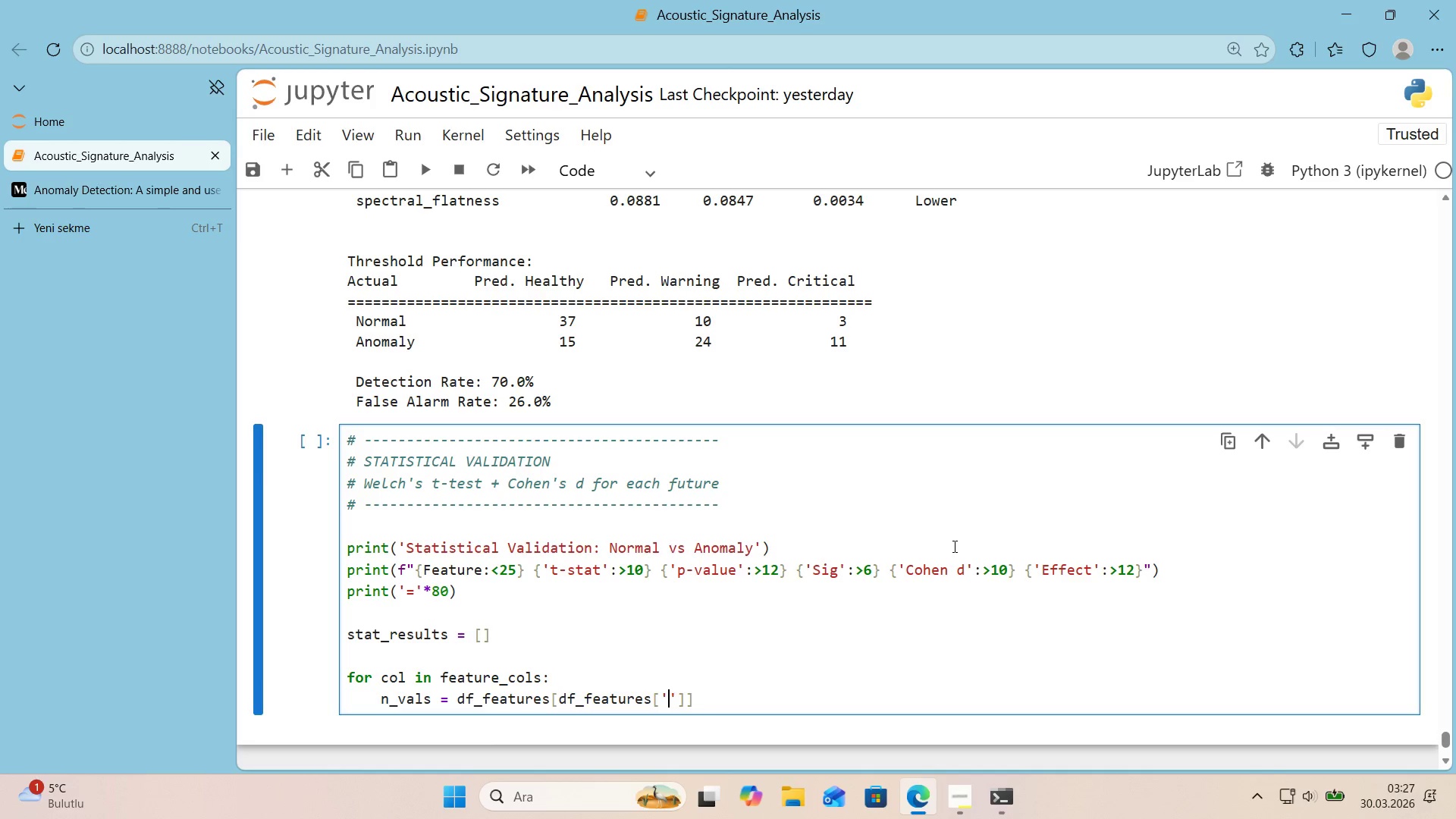 
type(COND"T")
key(Backspace)
type("N)
key(Backspace)
type(ON)
 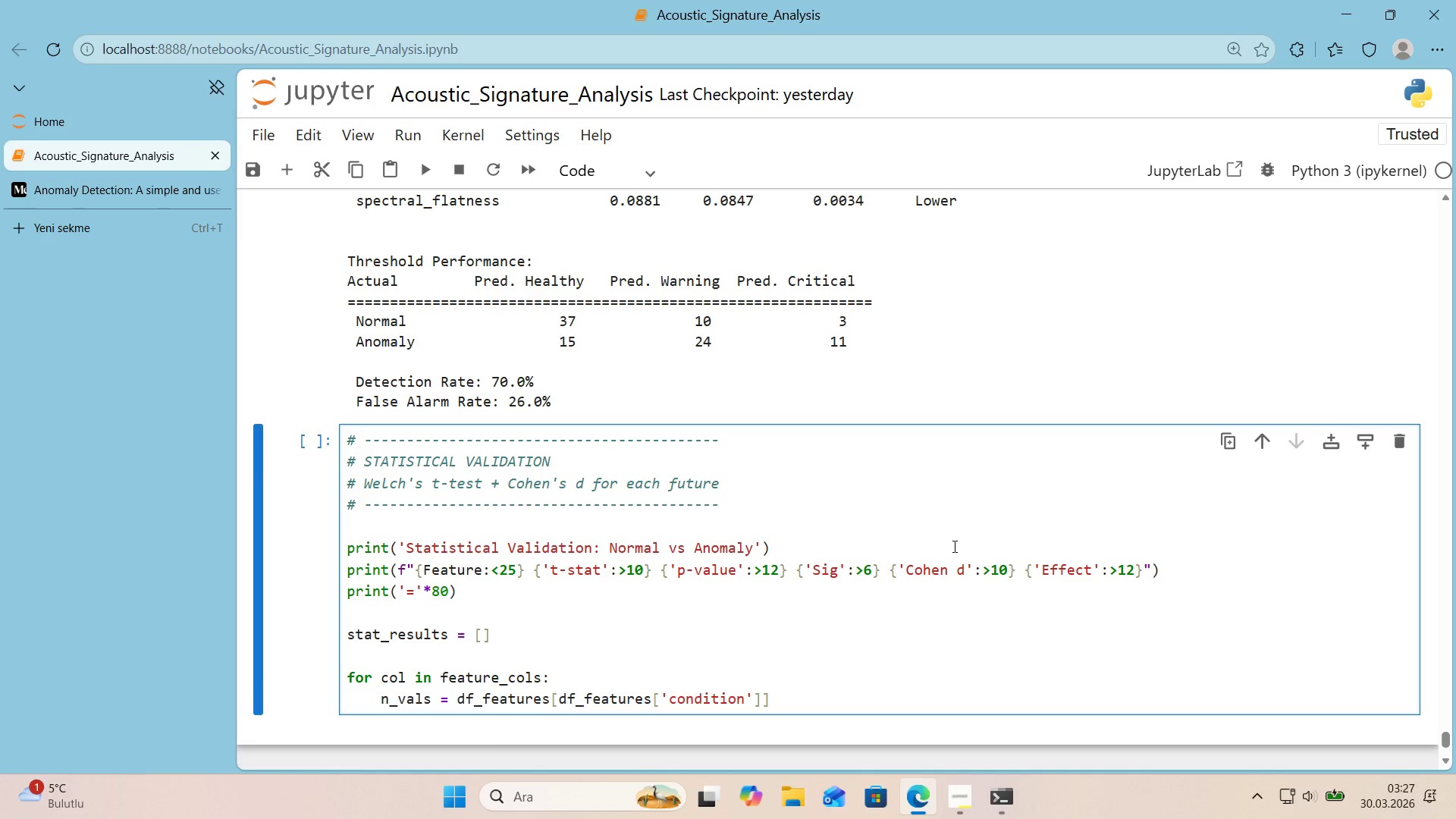 
key(Shift+ArrowRight)
 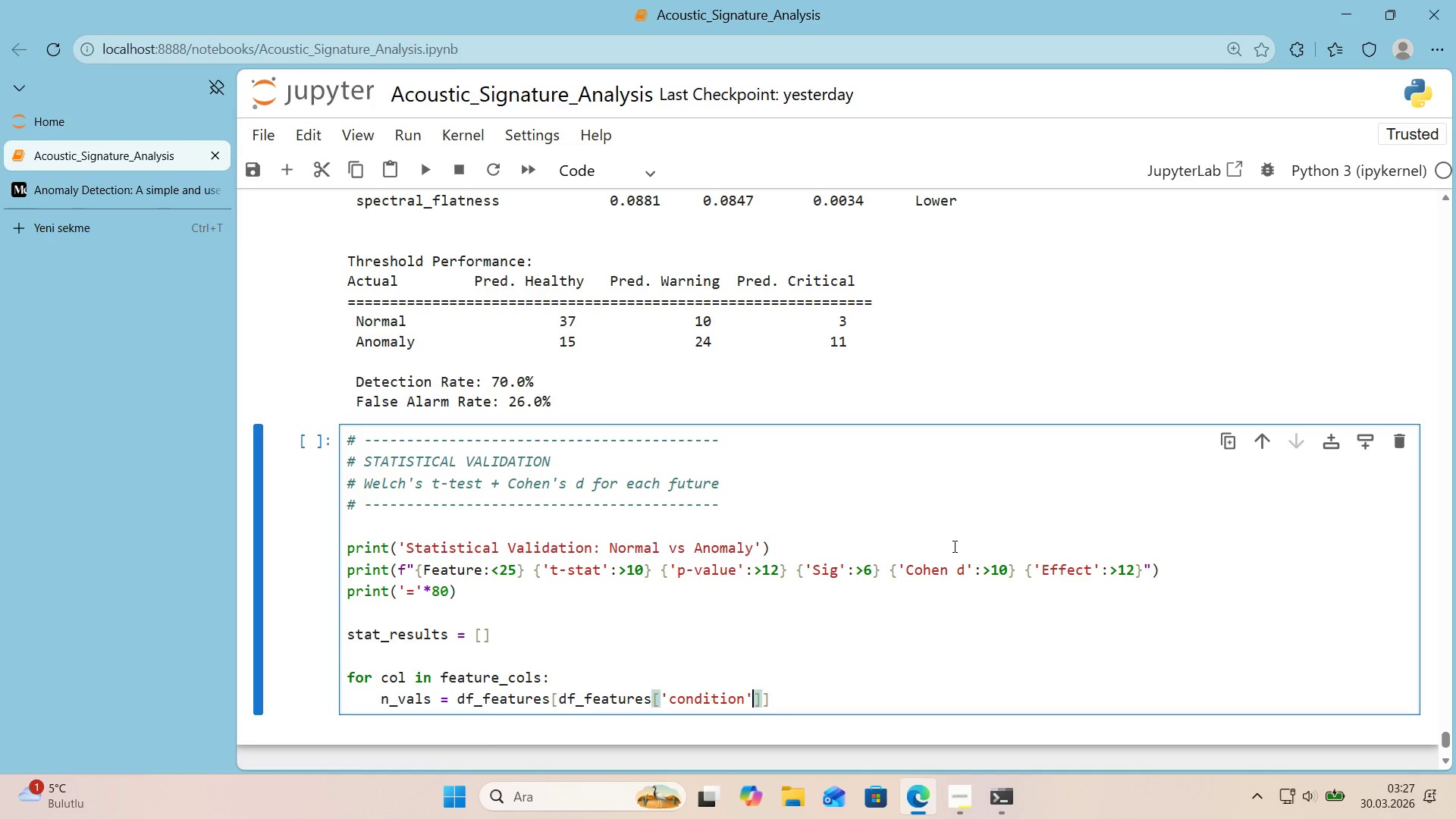 
key(Shift+ArrowRight)
 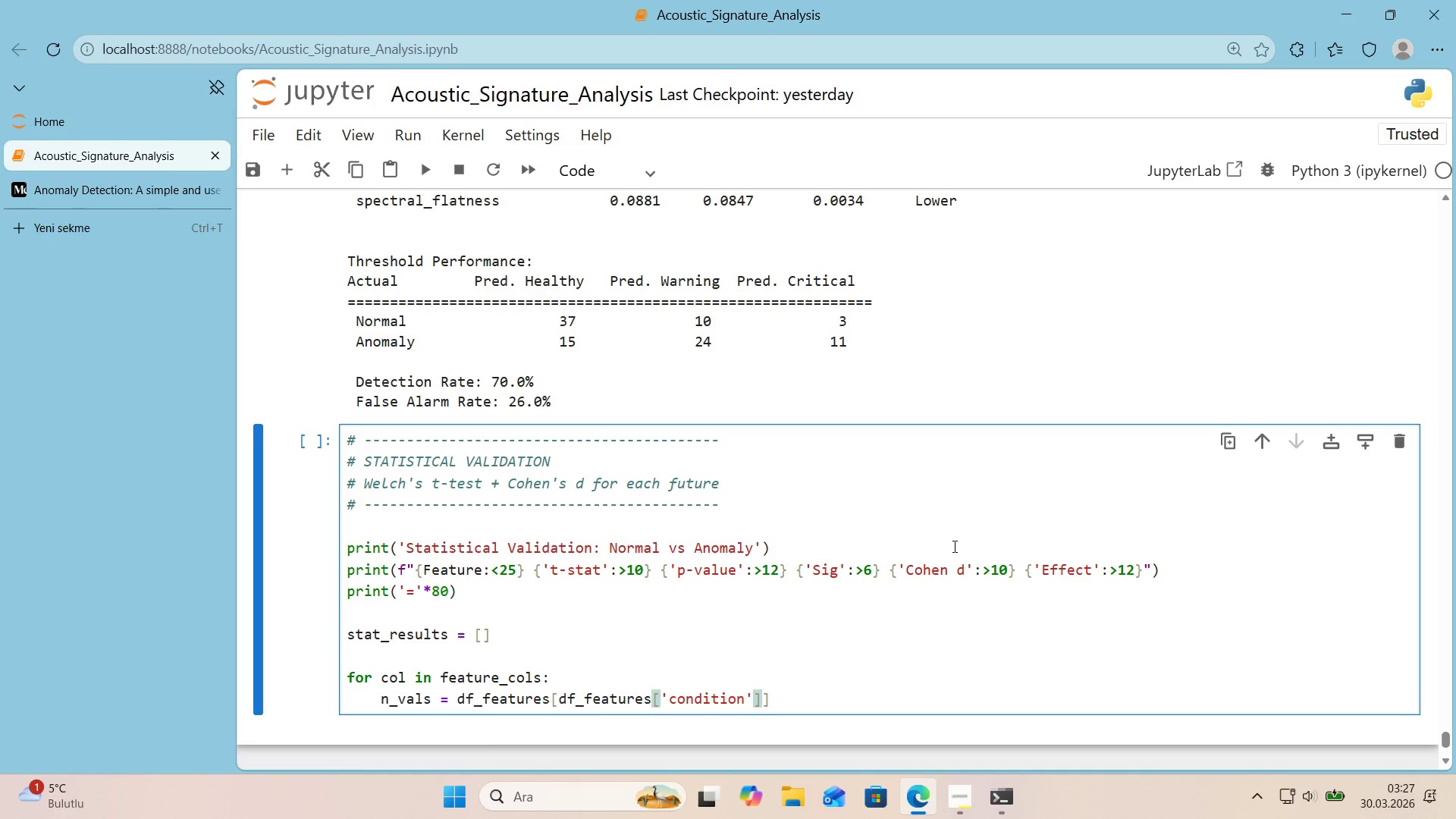 
type( )) @@)
 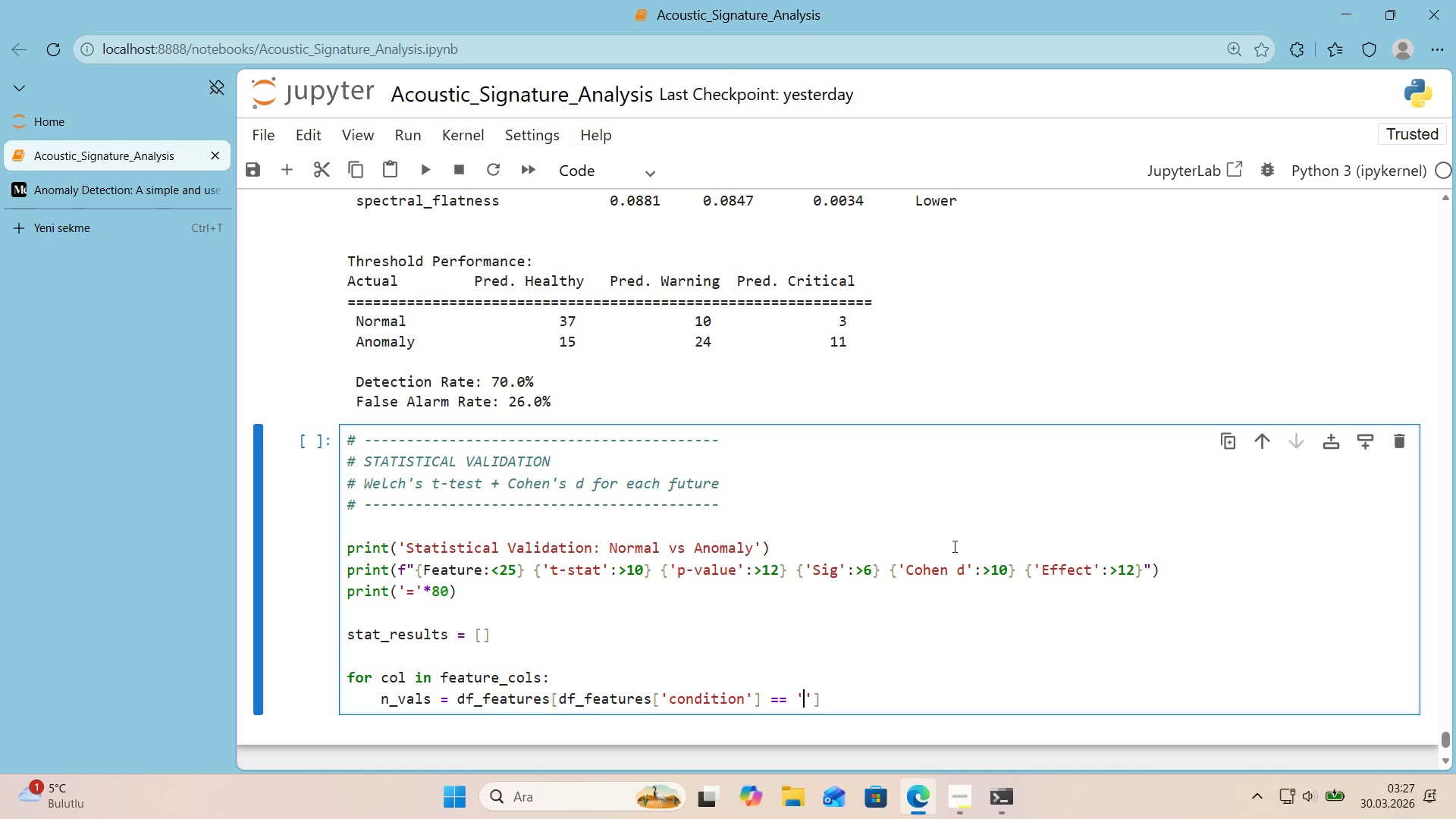 
 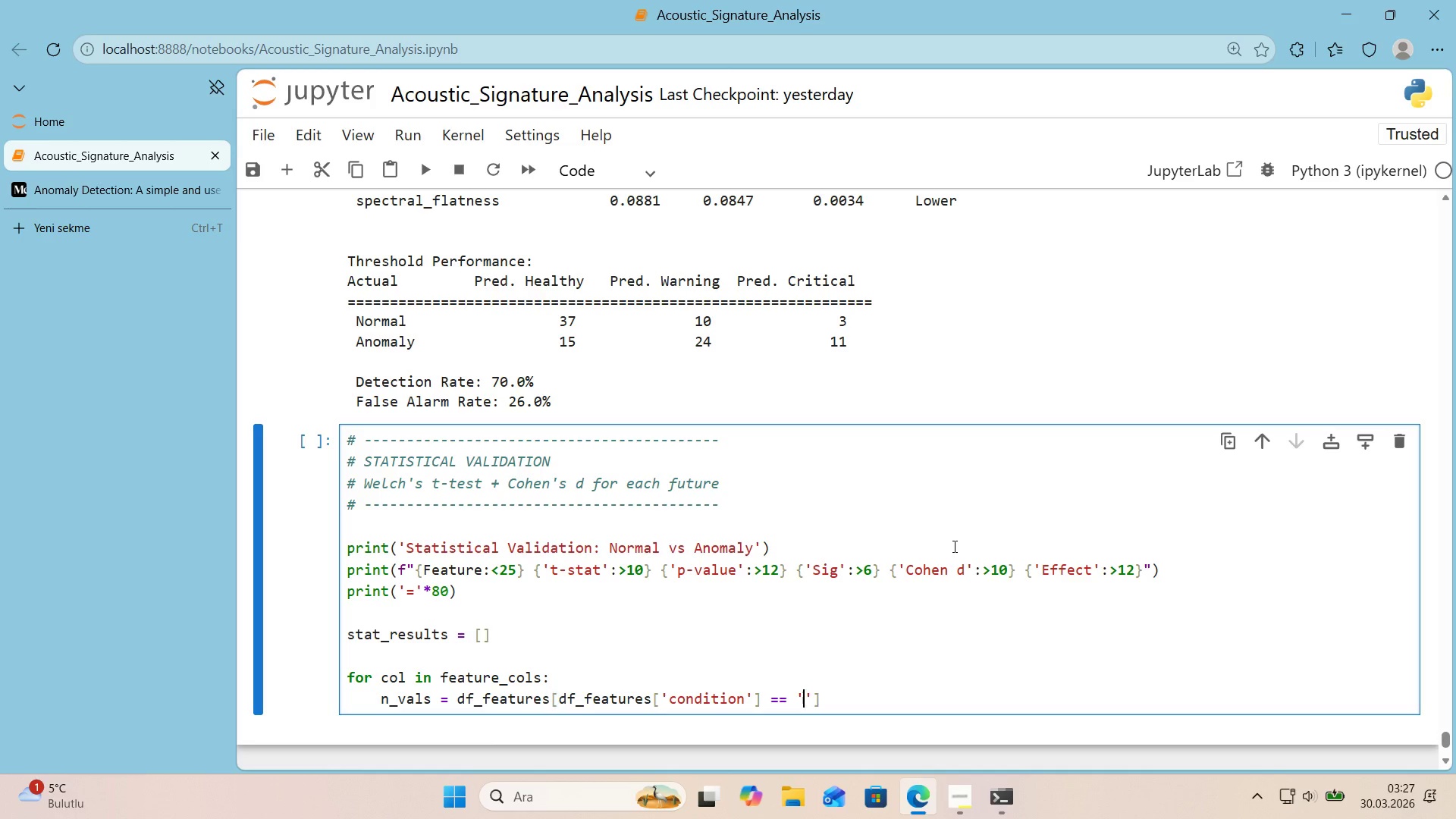 
key(Shift+ArrowLeft)
 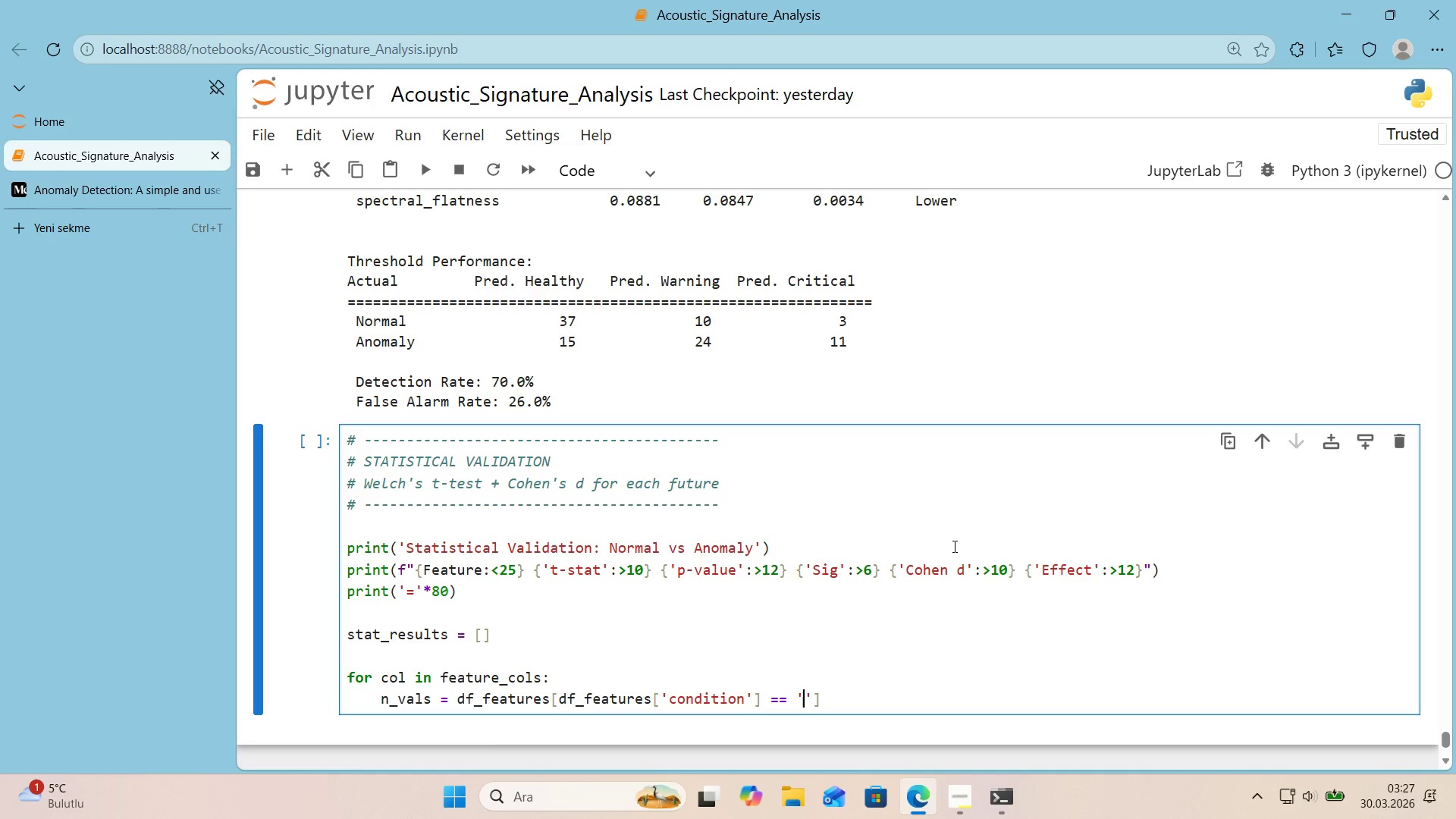 
type(nORMAL)
 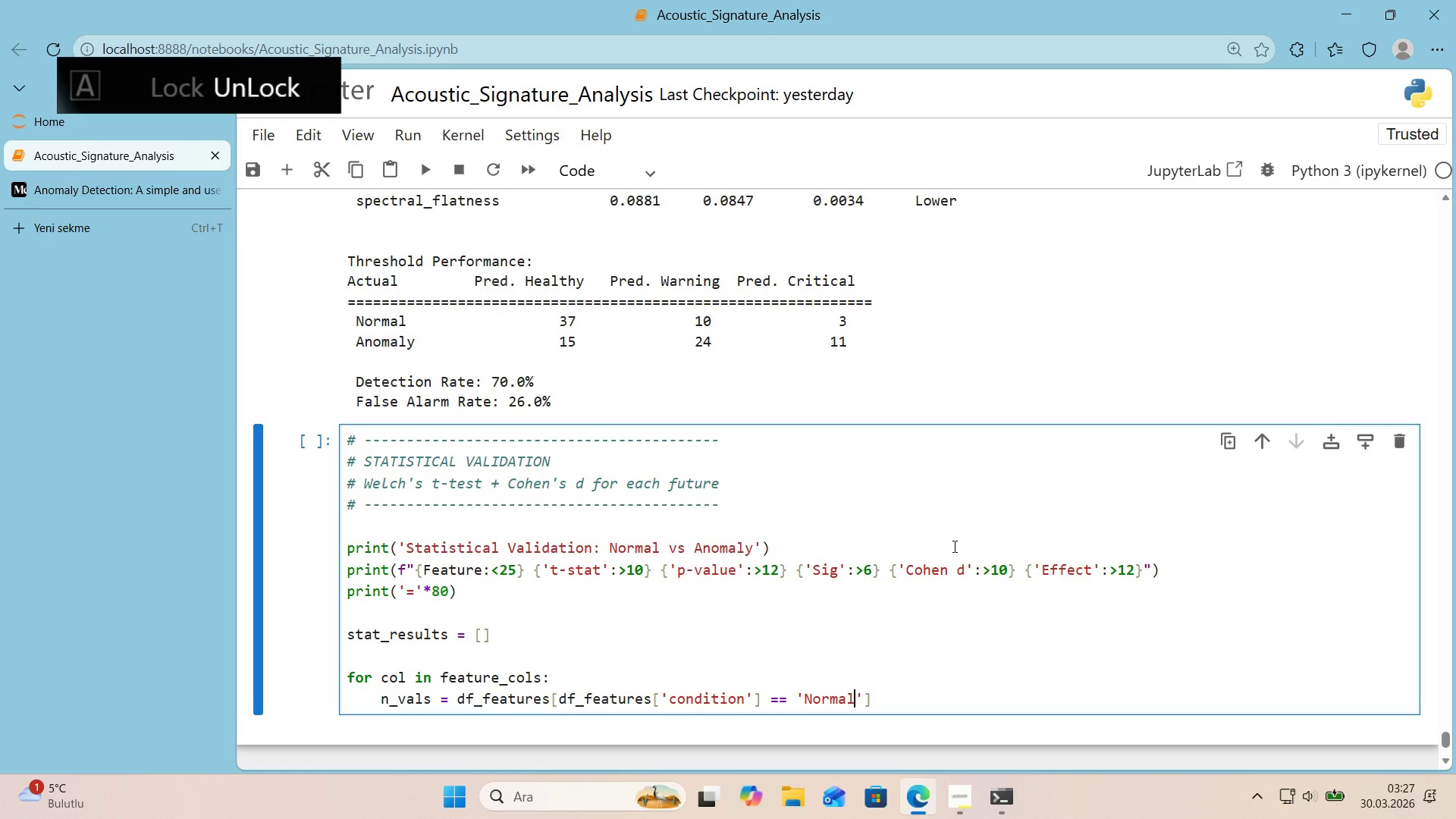 
key(Shift+ArrowRight)
 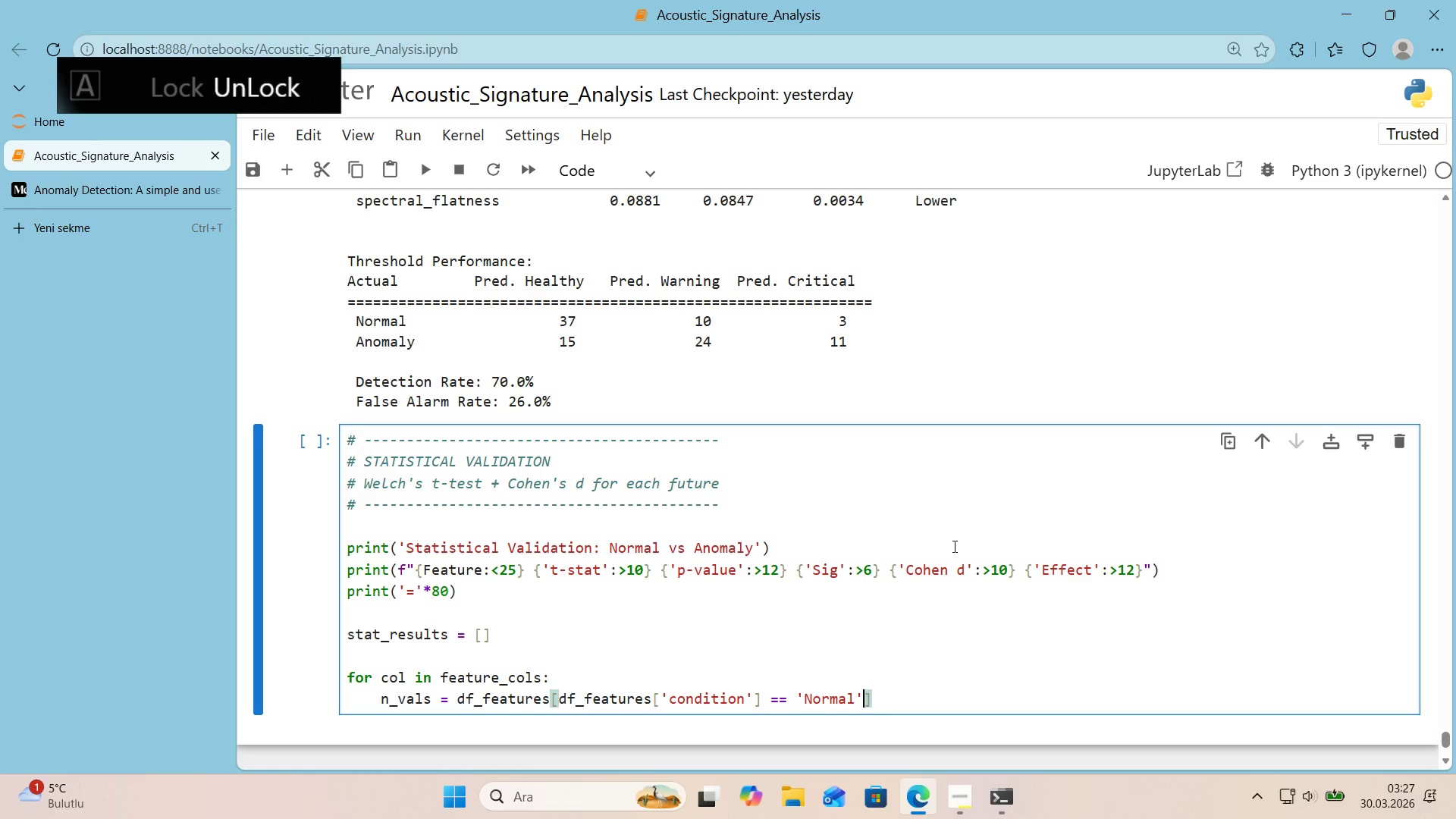 
key(Shift+ArrowRight)
 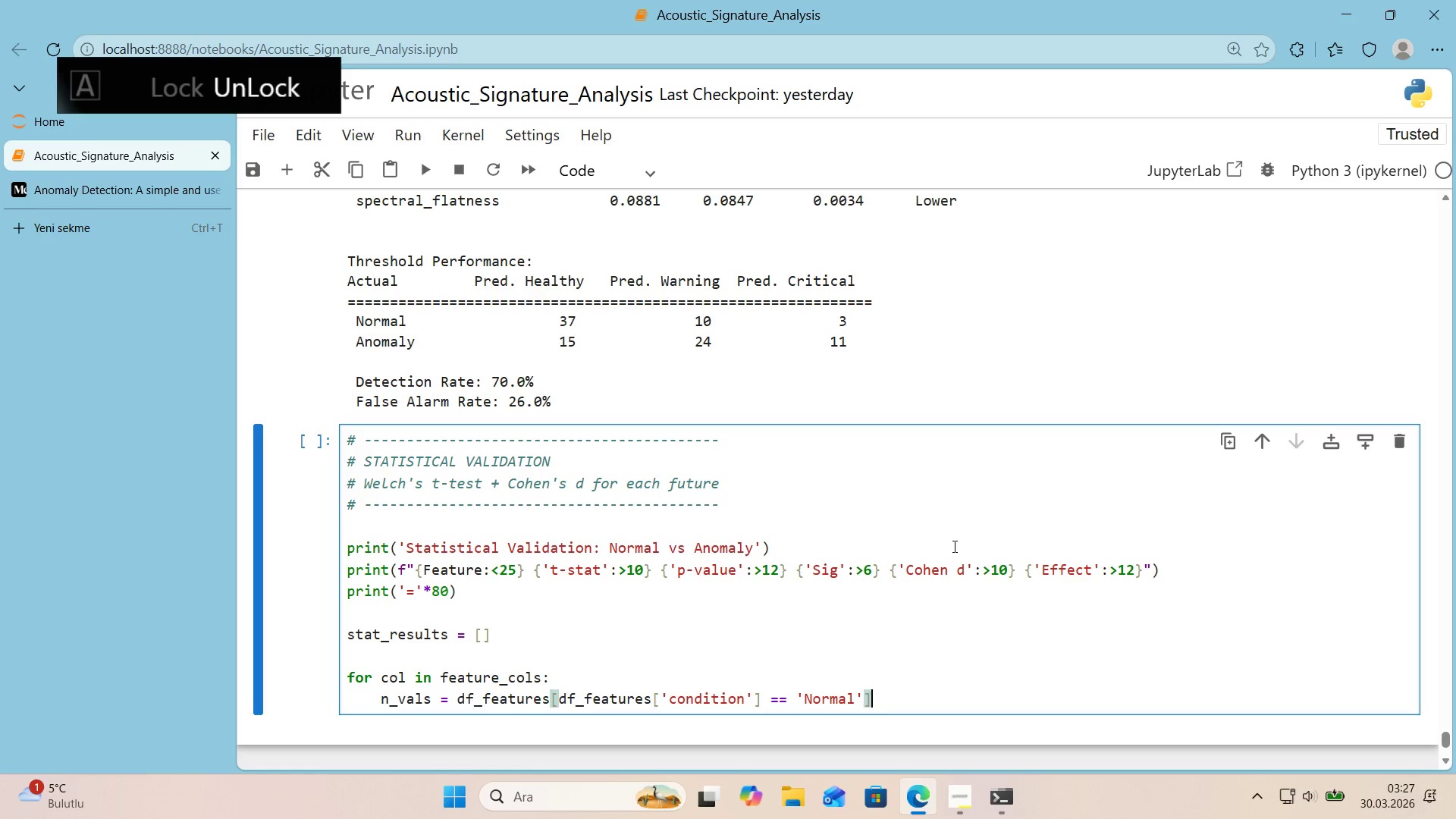 
key(Alt+Control+Shift+8)
 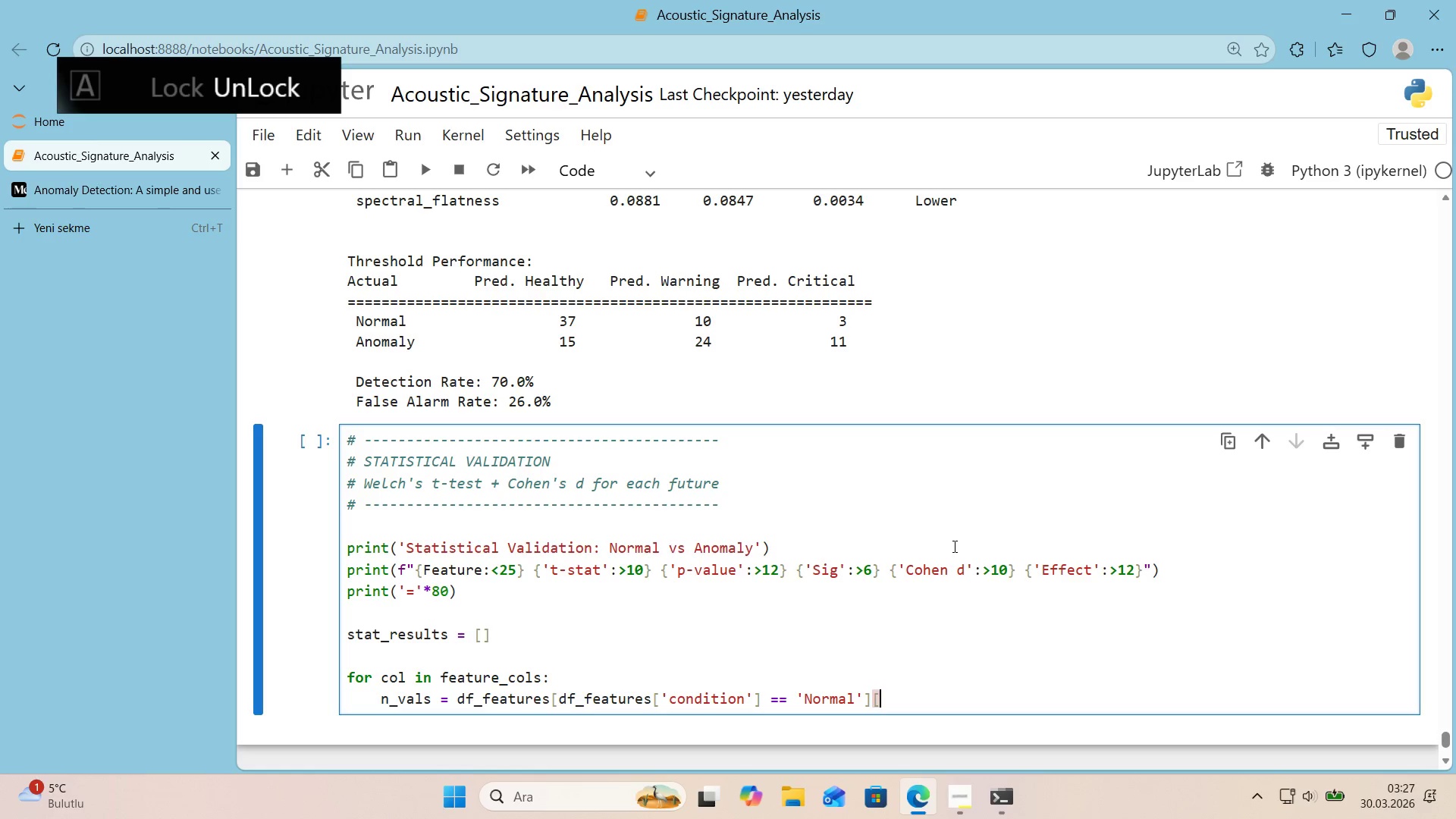 
key(Alt+Control+Shift+9)
 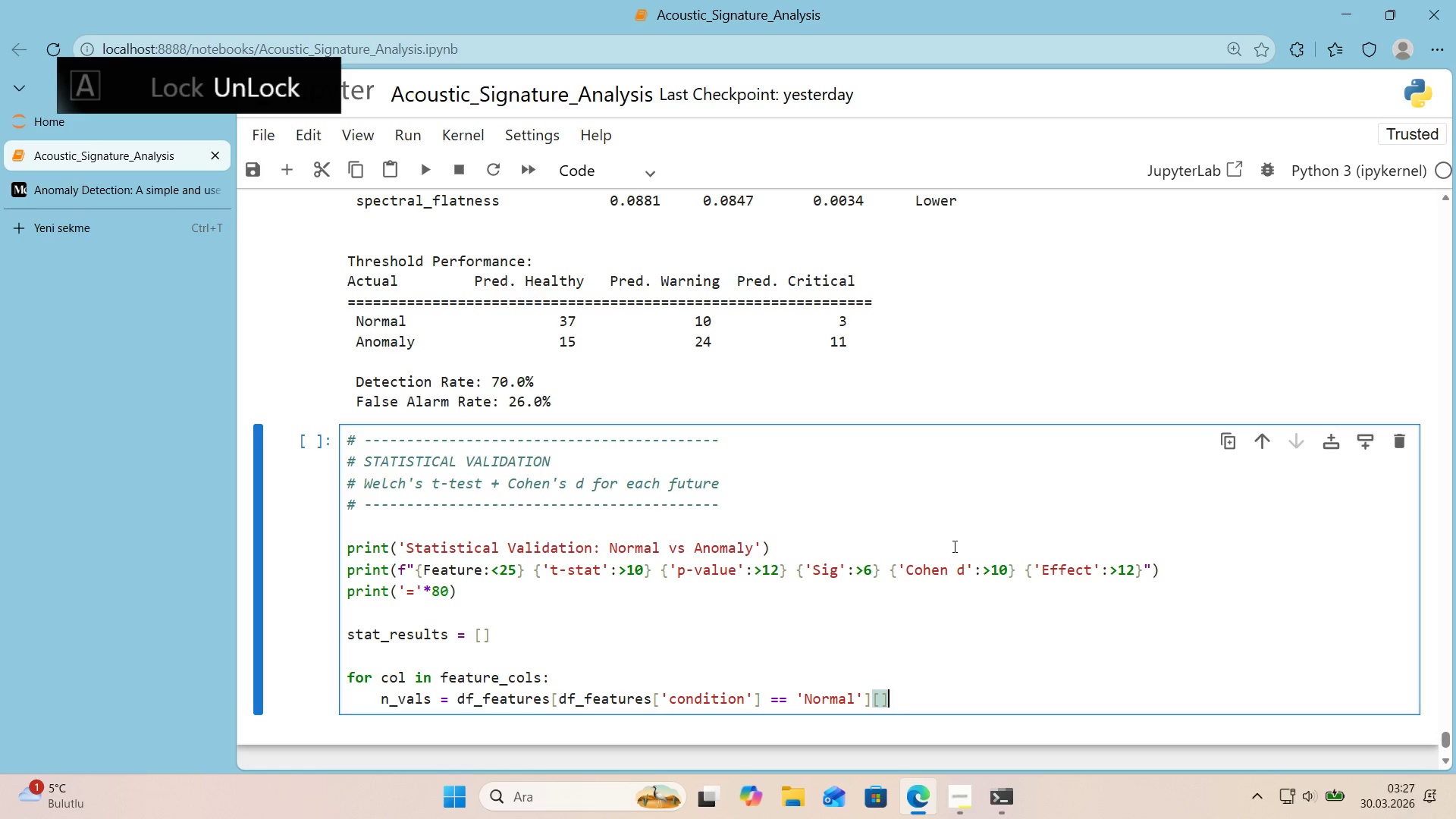 
key(Shift+ArrowLeft)
 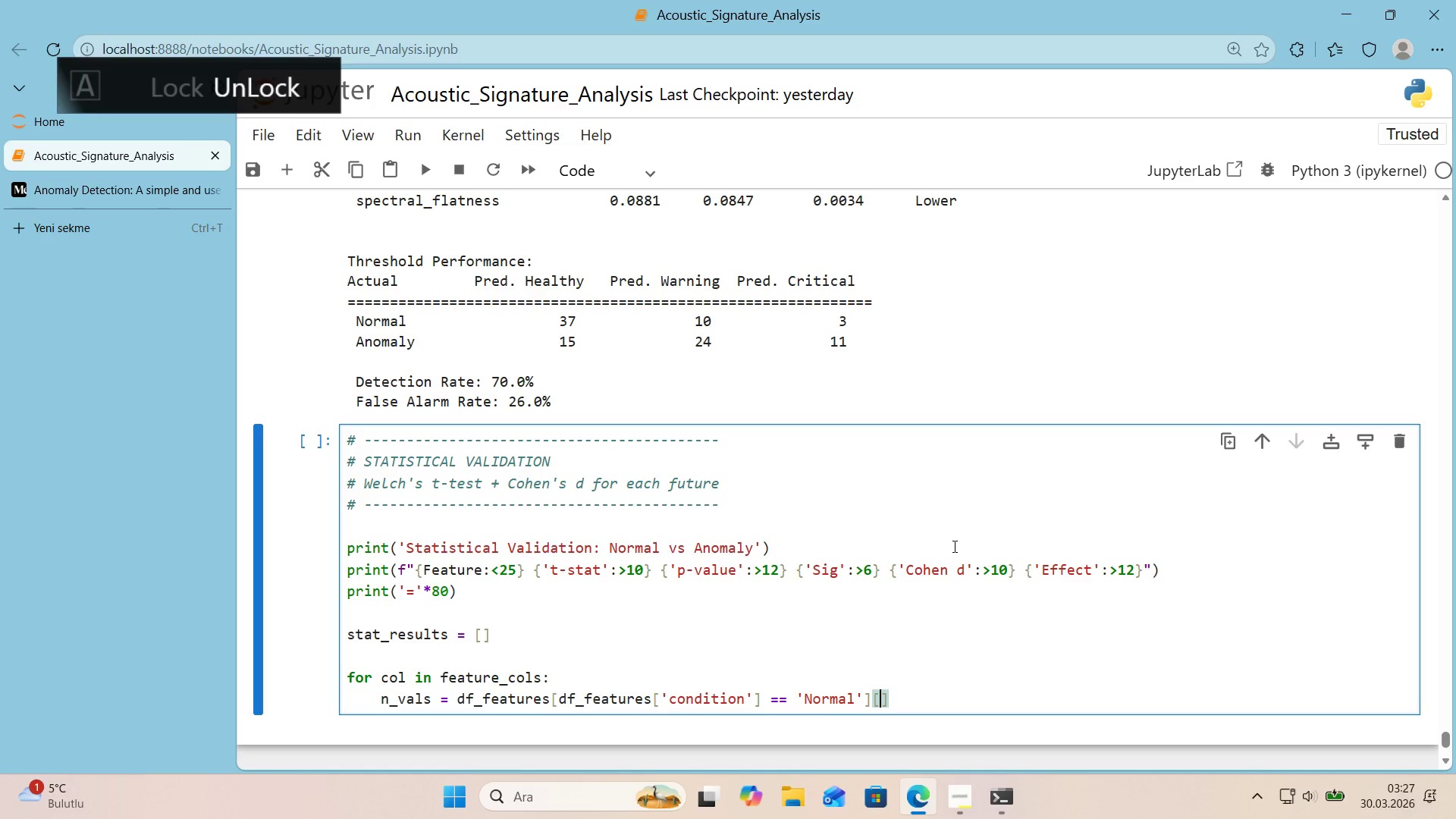 
type(COL)
 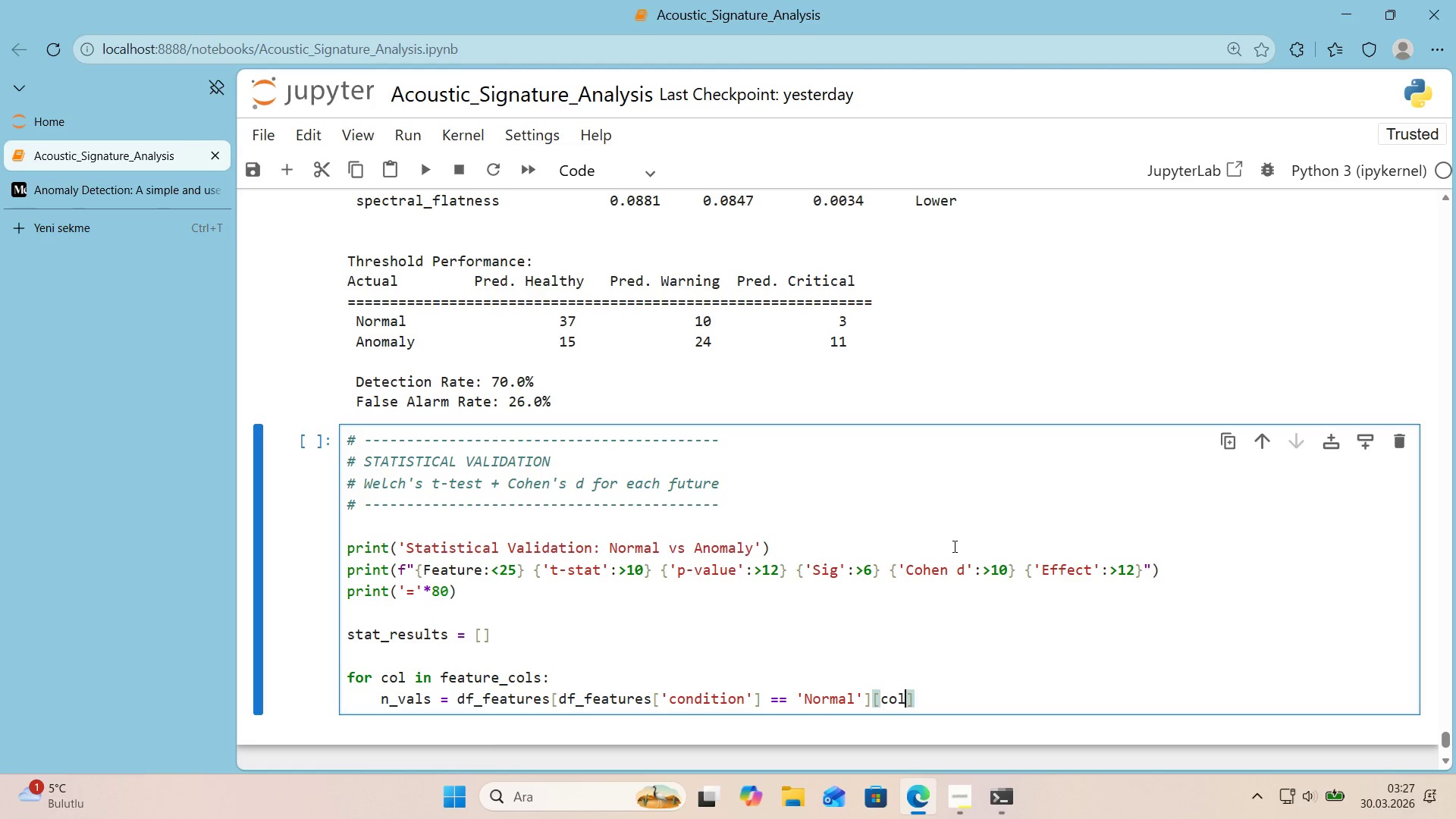 
key(Shift+ArrowRight)
 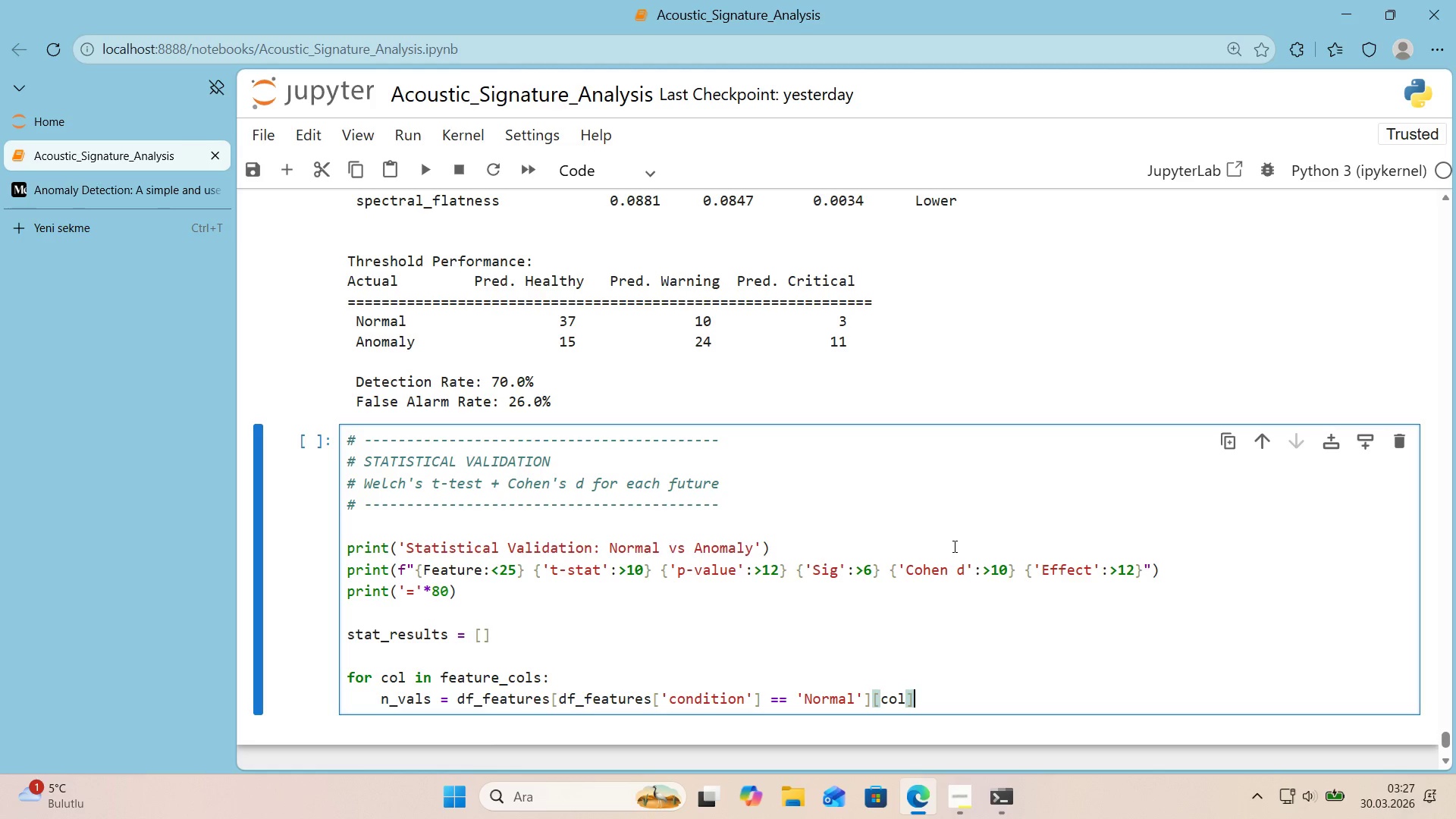 
key(Shift+Enter)
 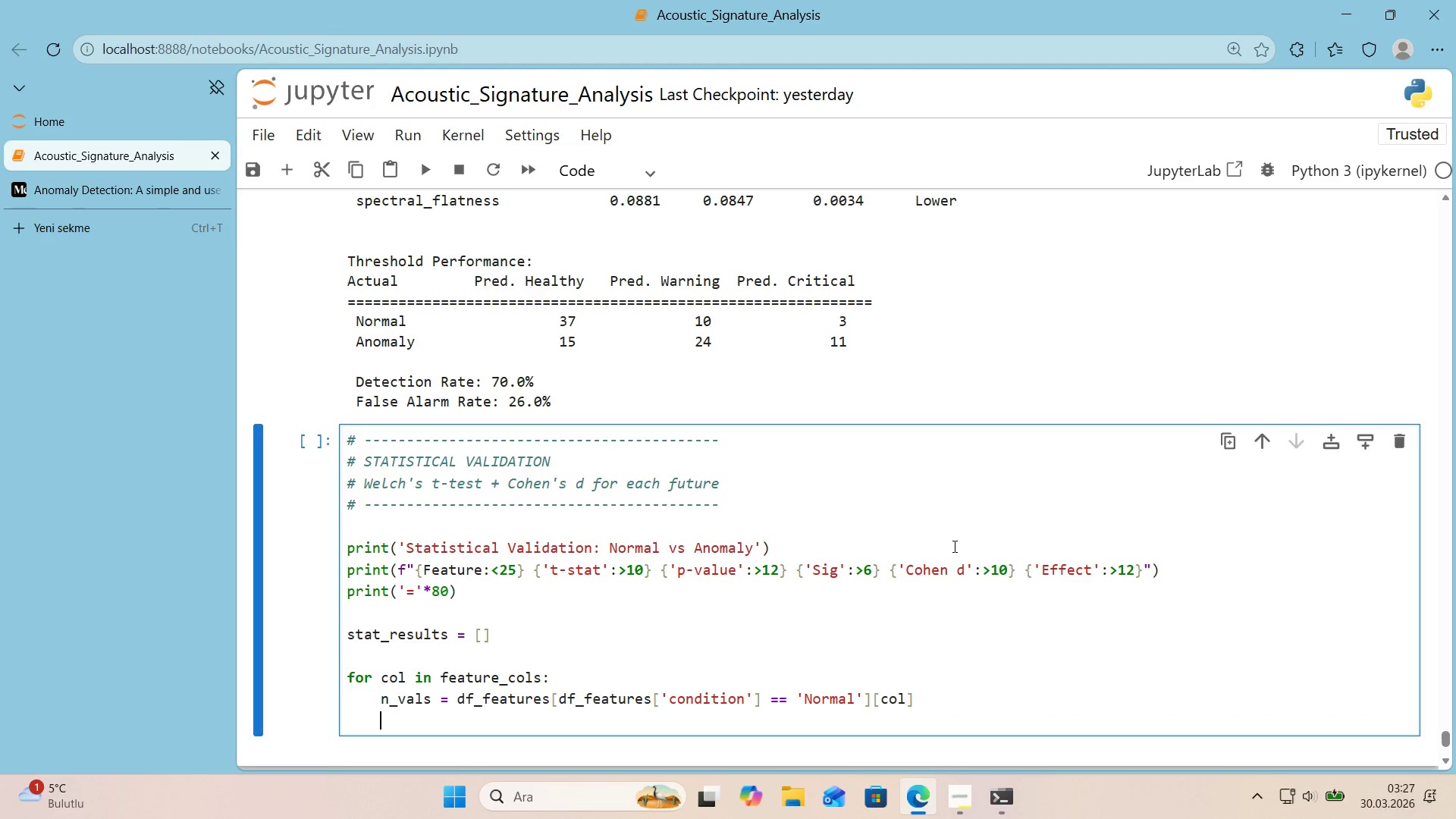 
type(A_VALS ) )
 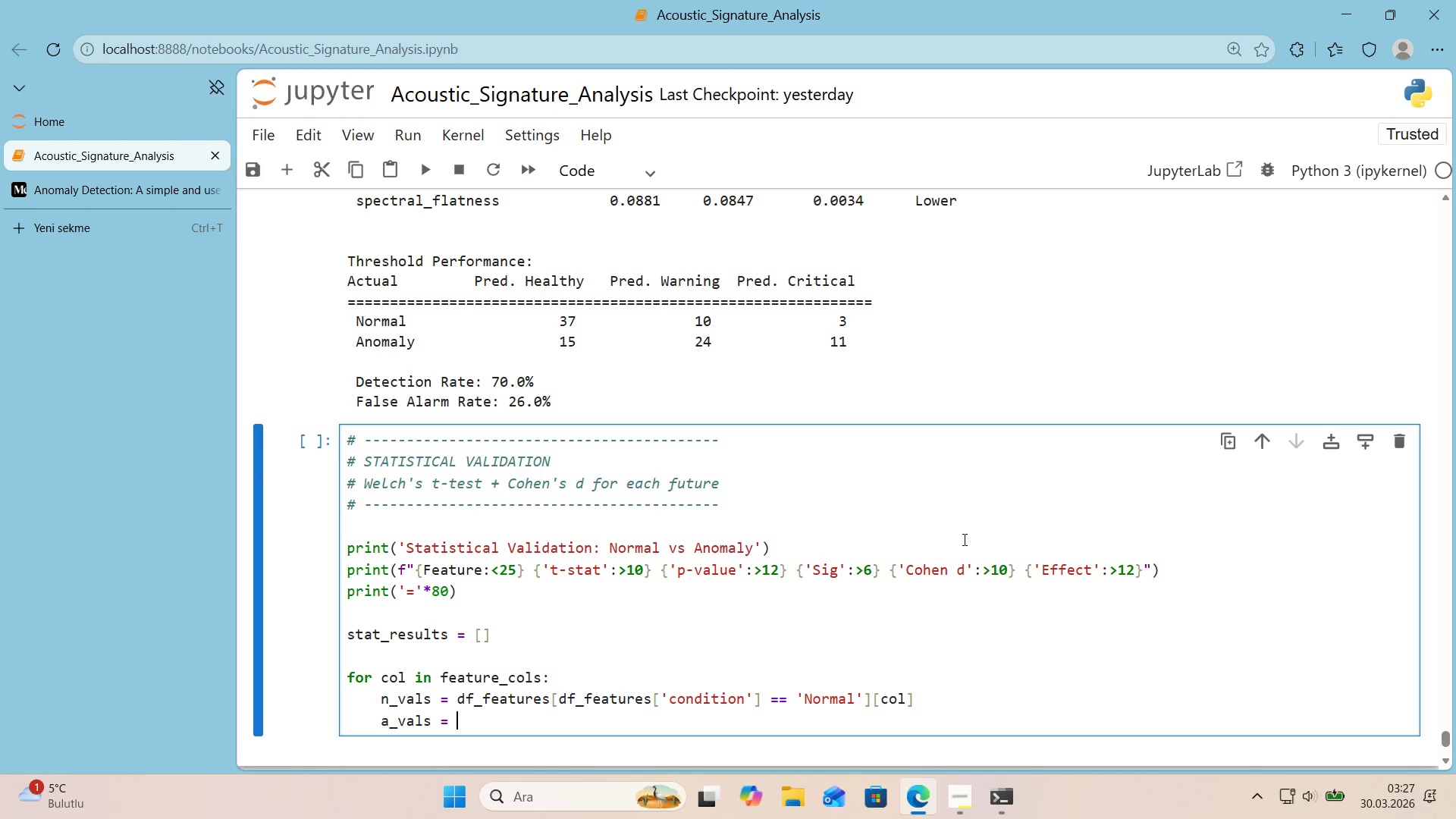 
scroll: coordinate [1107, 526], scroll_direction: down, amount: 1.0
 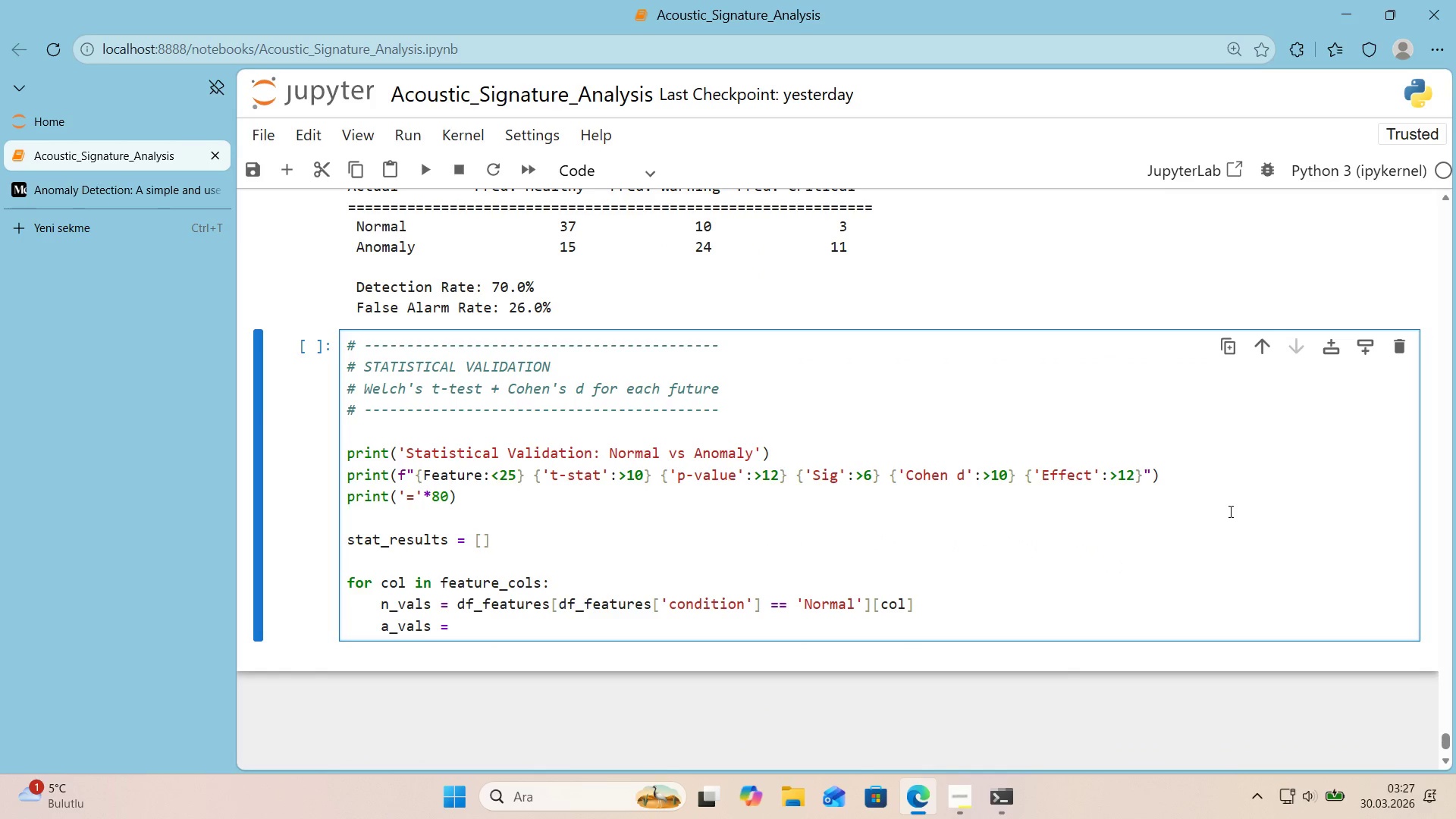 
type(DF_FEATURES)
 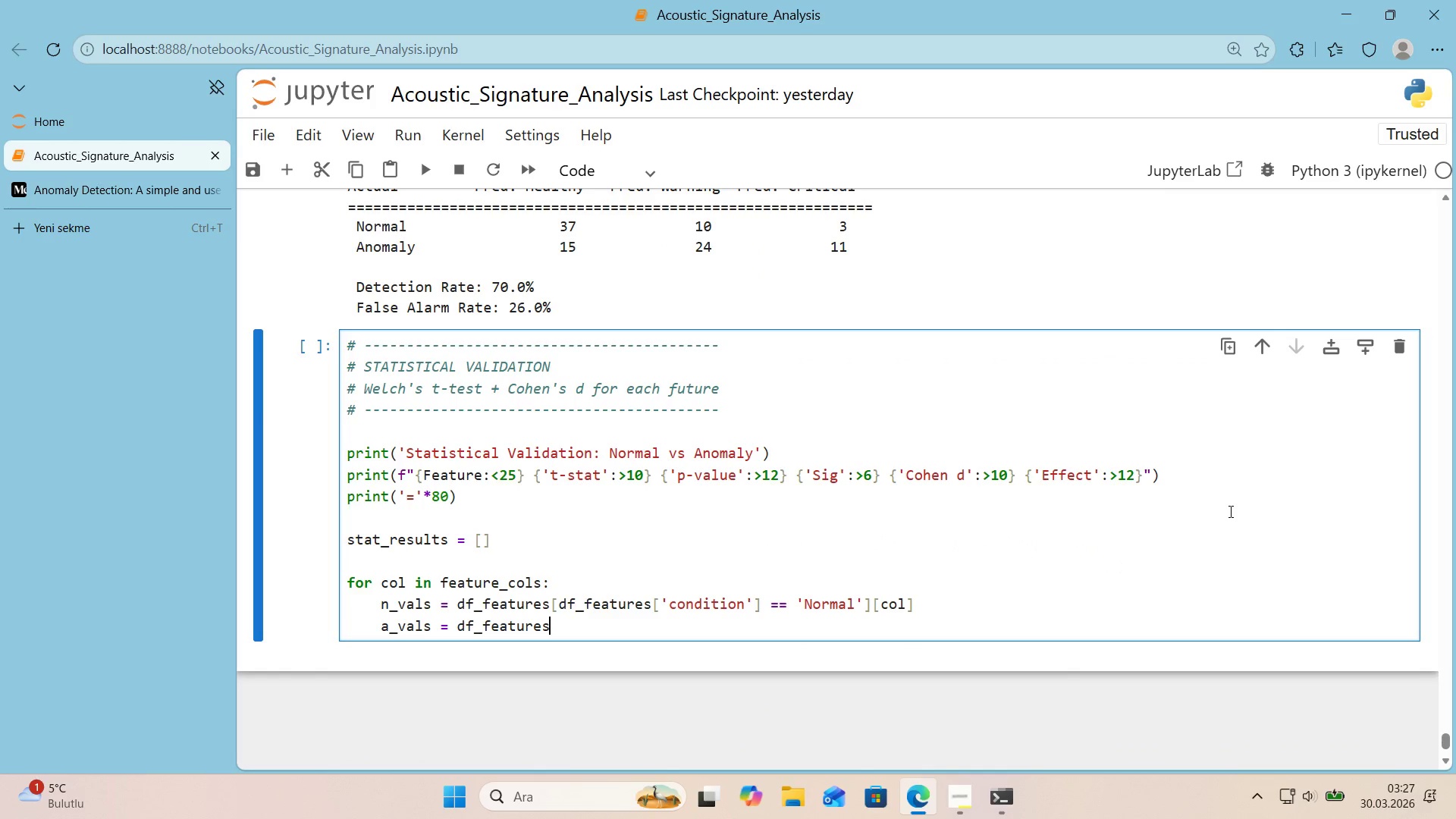 
key(Alt+Control+Shift+8)
 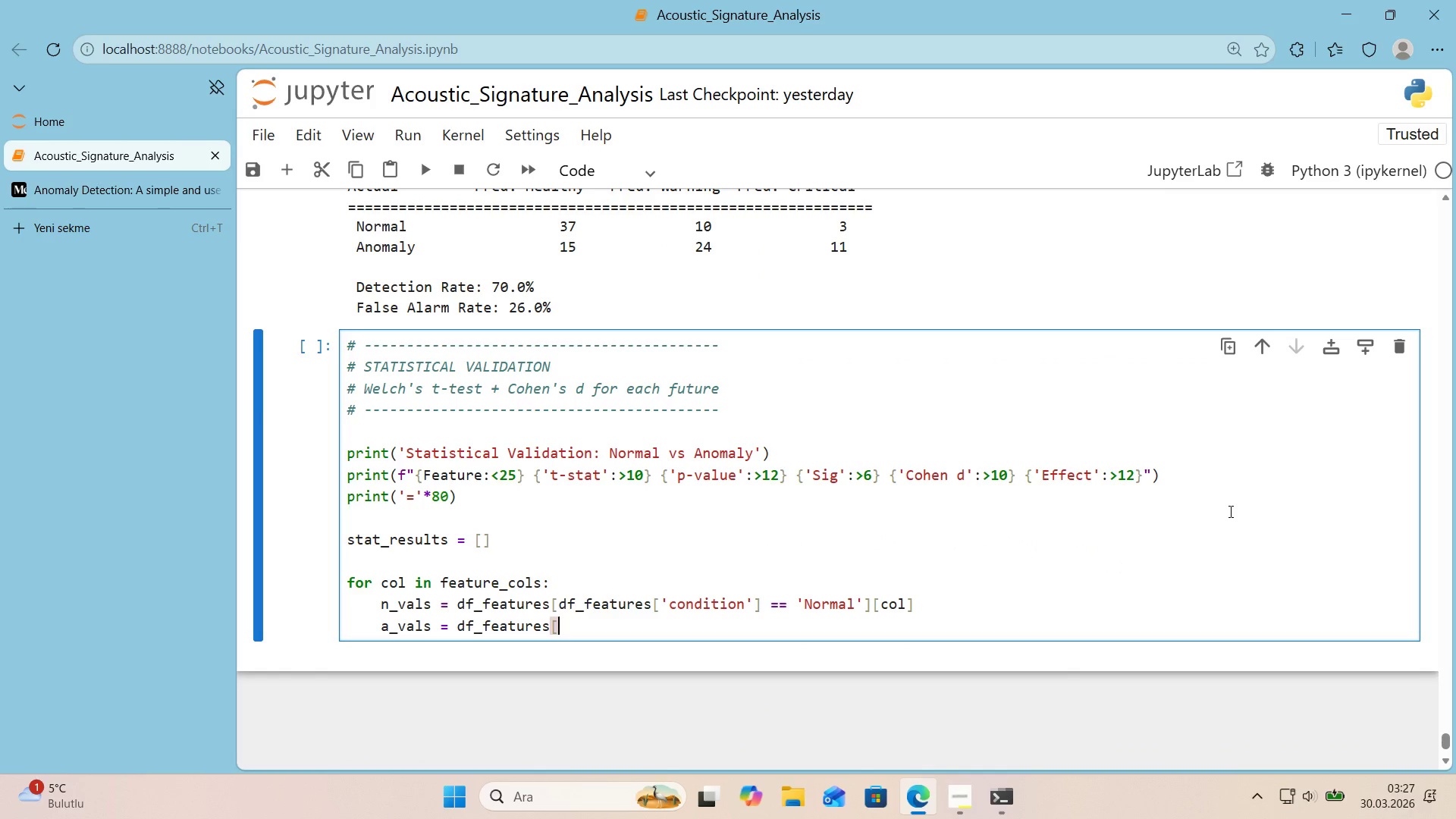 
key(Alt+Control+Shift+9)
 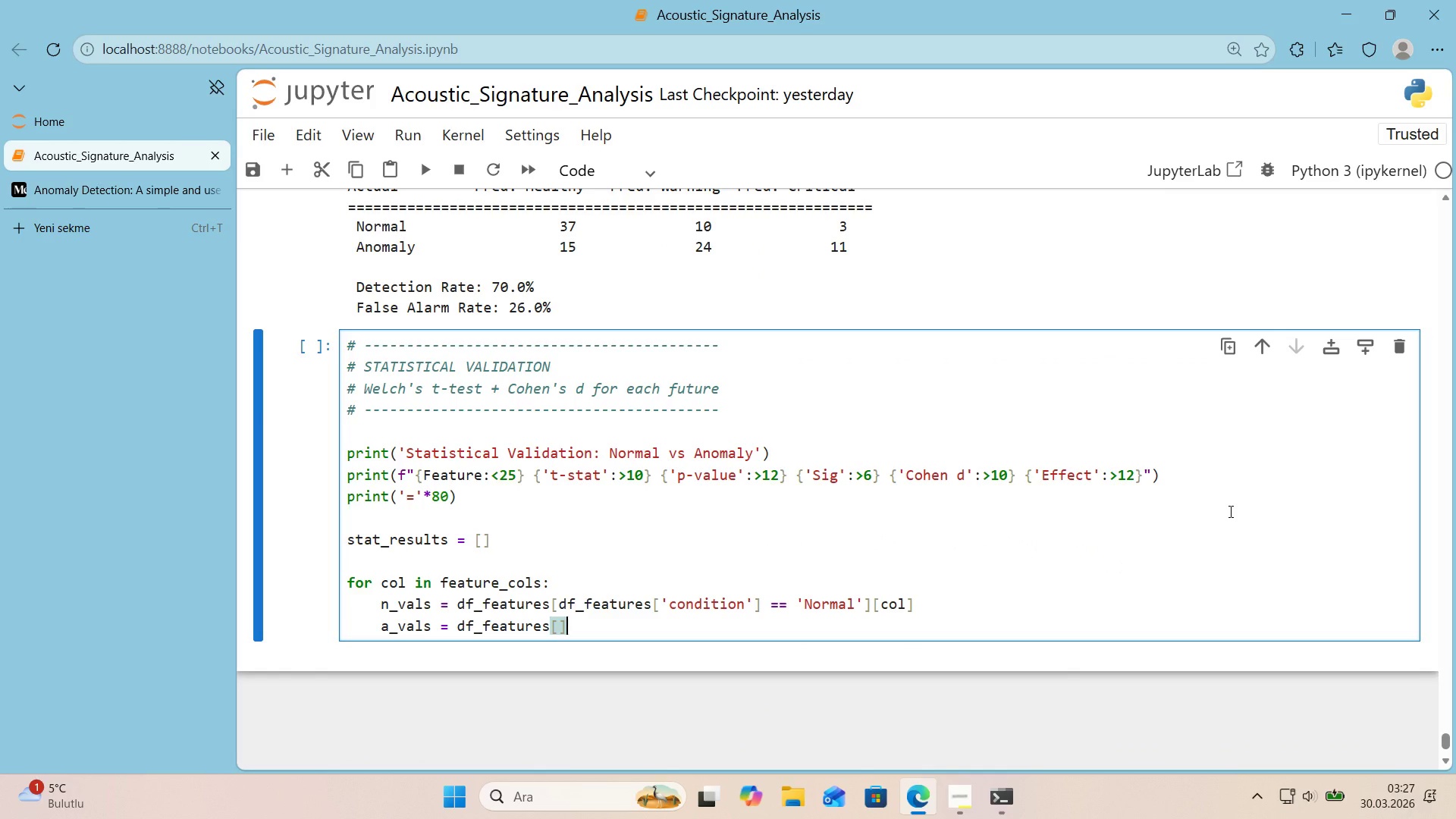 
key(Shift+ArrowLeft)
 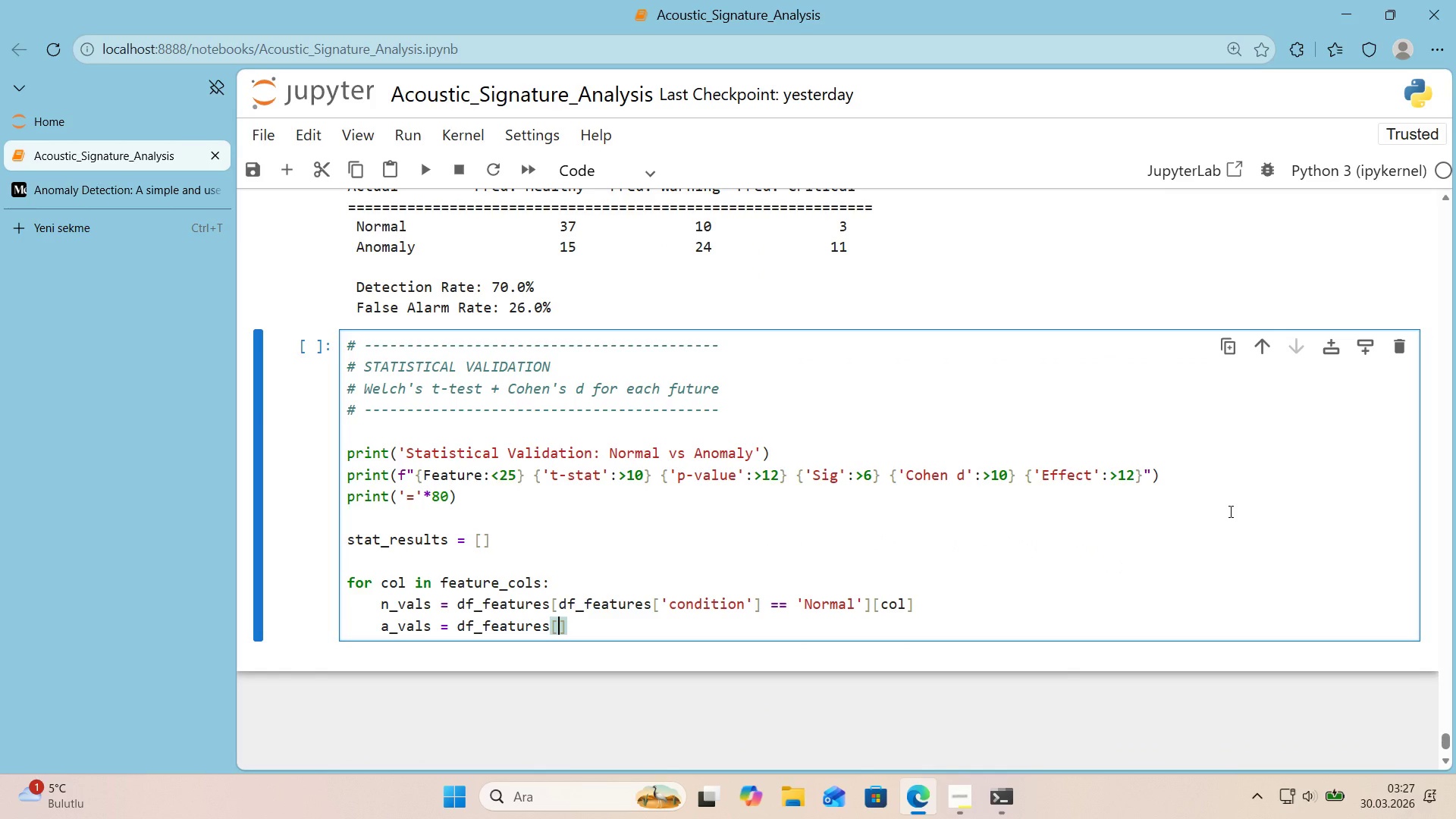 
type(DF_FEATURES)
 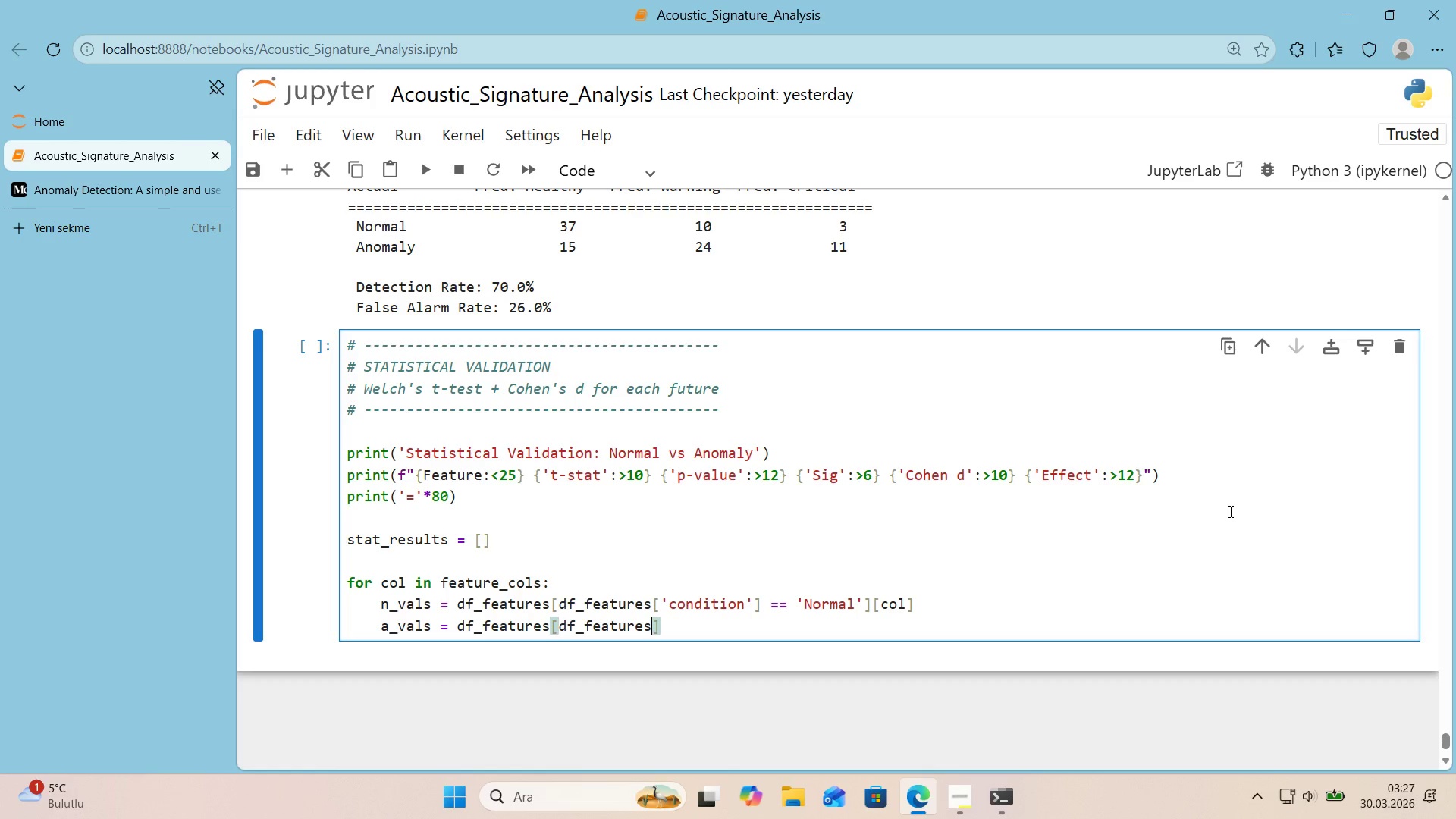 
key(Alt+Control+Shift+8)
 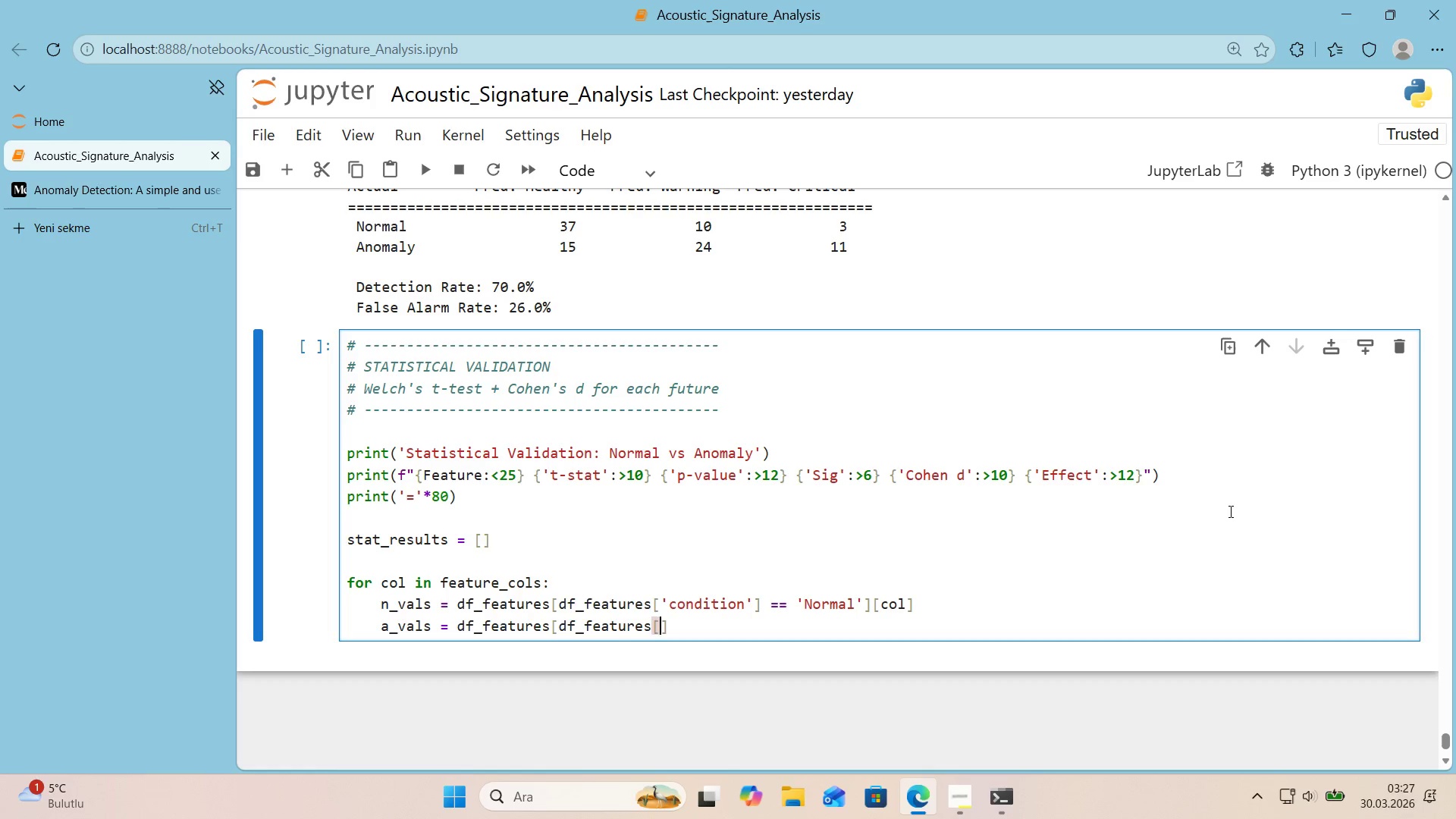 
key(Alt+Control+Shift+9)
 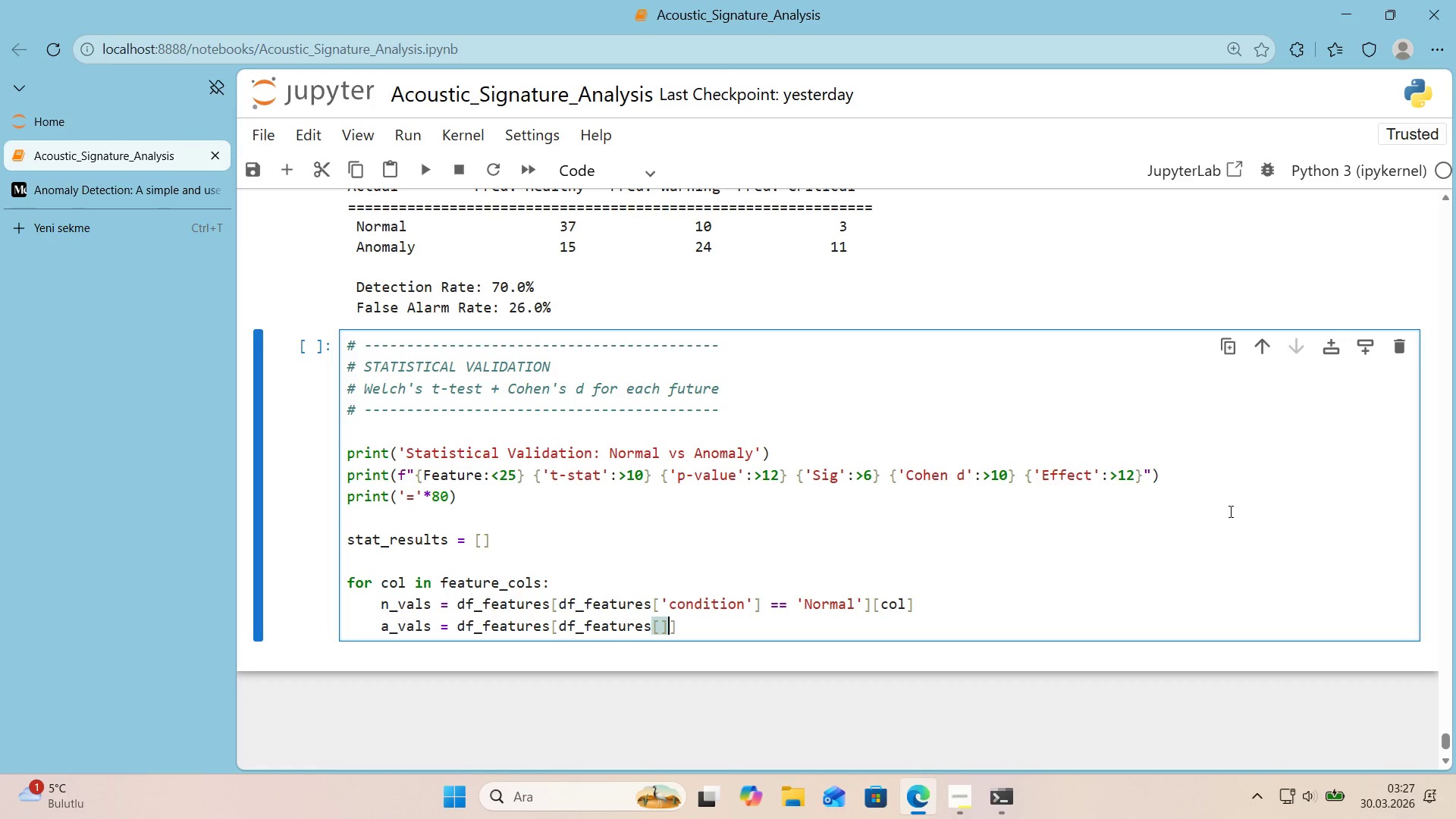 
key(Shift+ArrowLeft)
 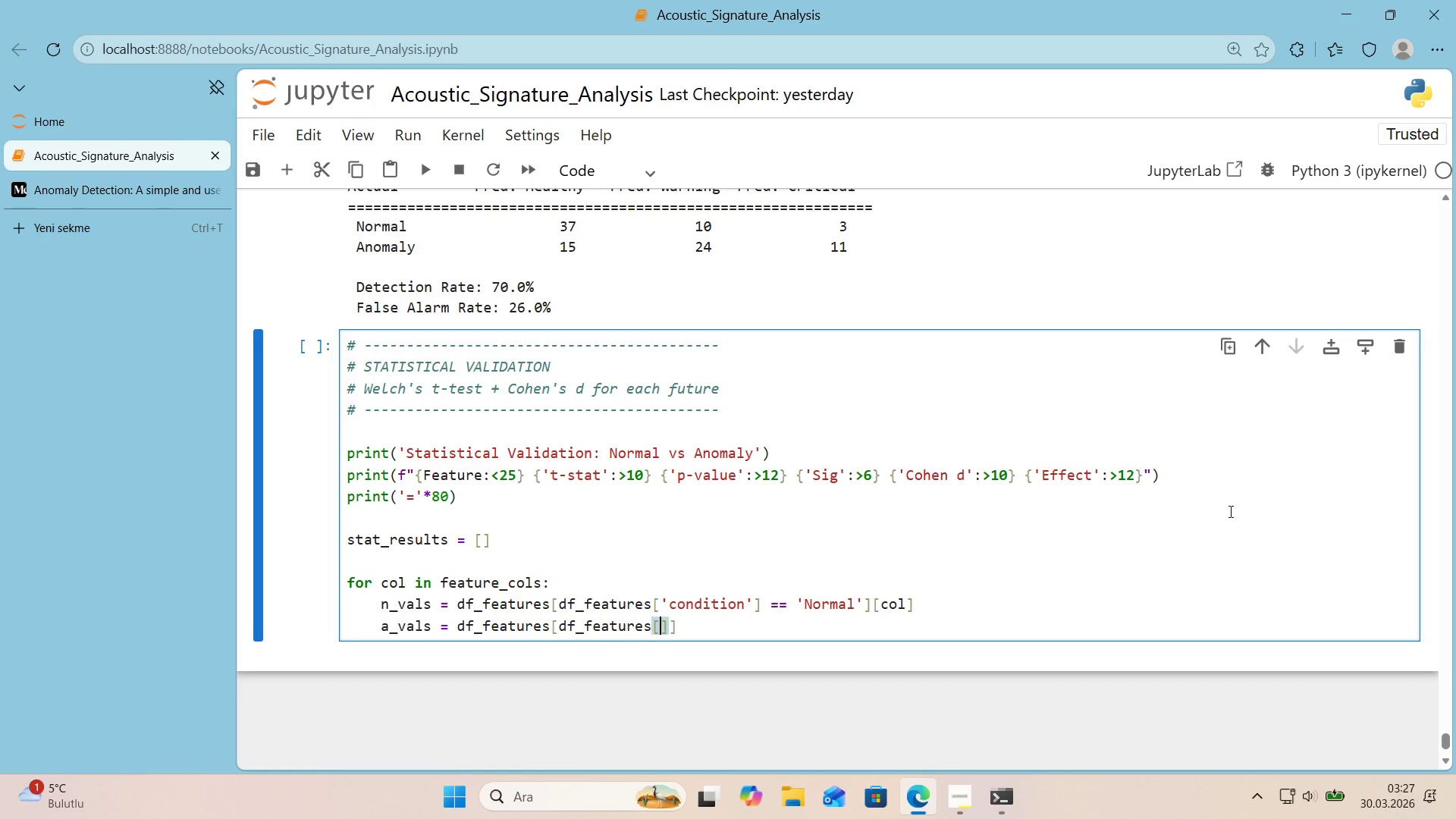 
type(@@)
 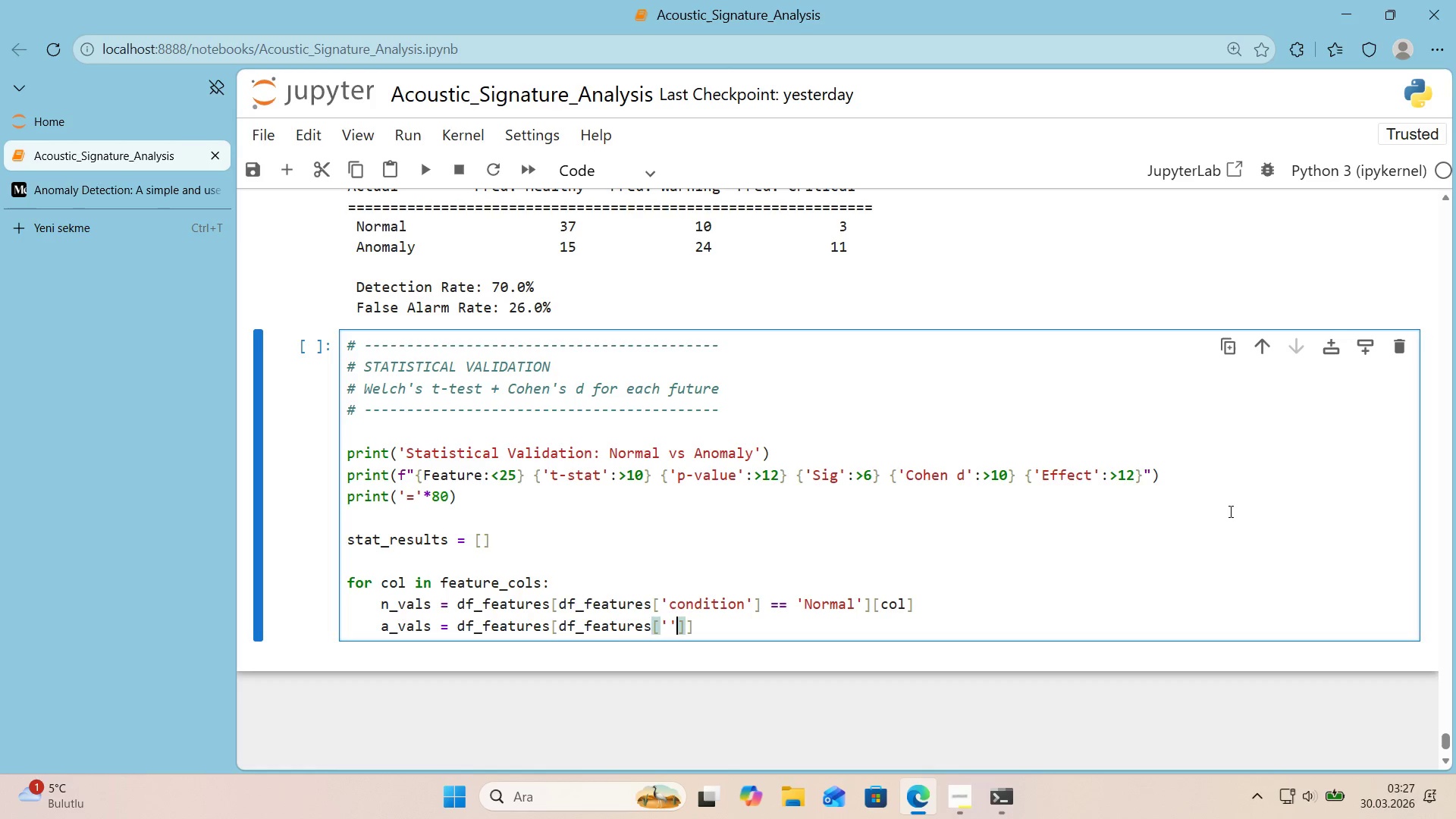 
key(Shift+ArrowLeft)
 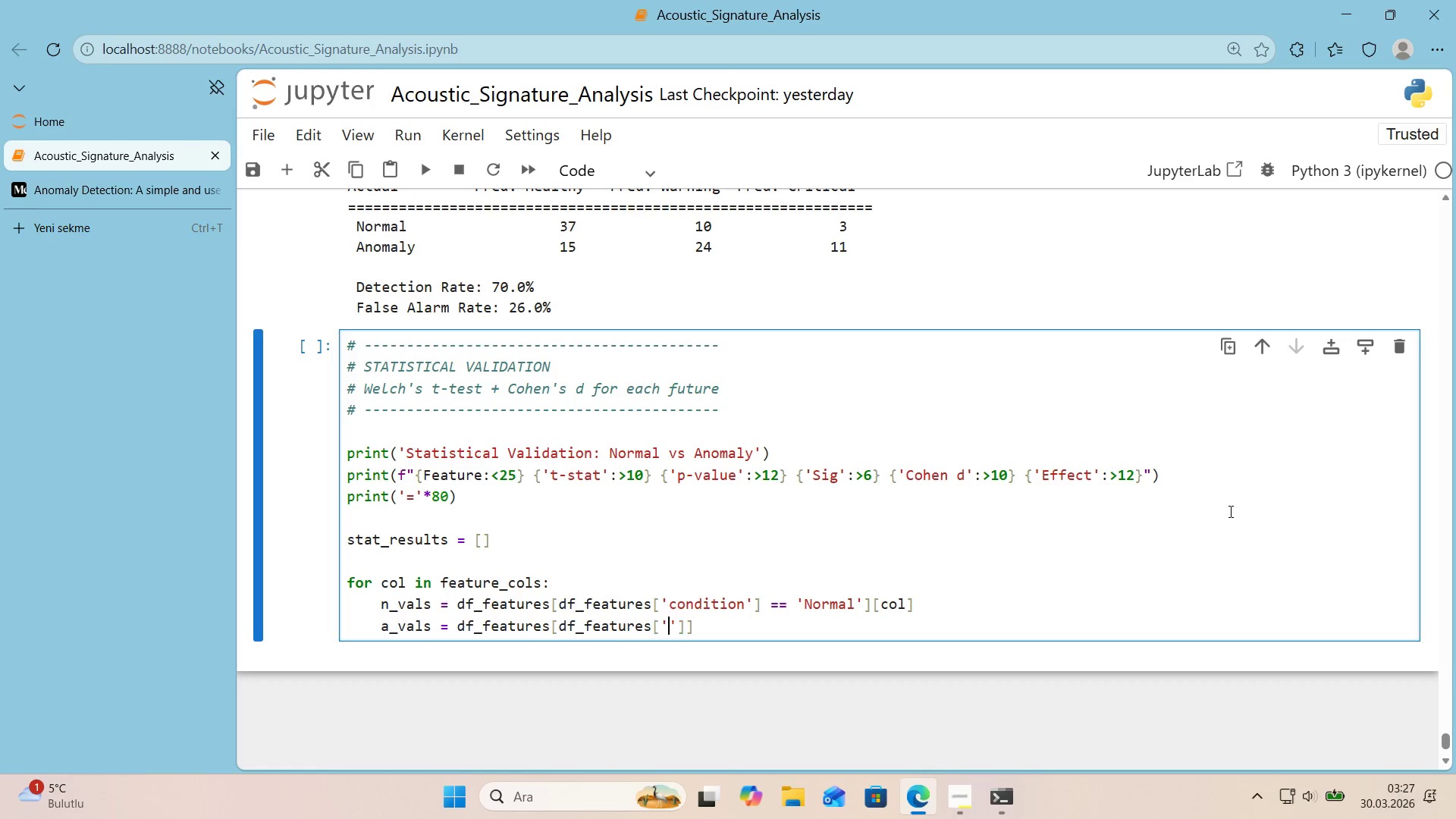 
type(COND"T"ON)
 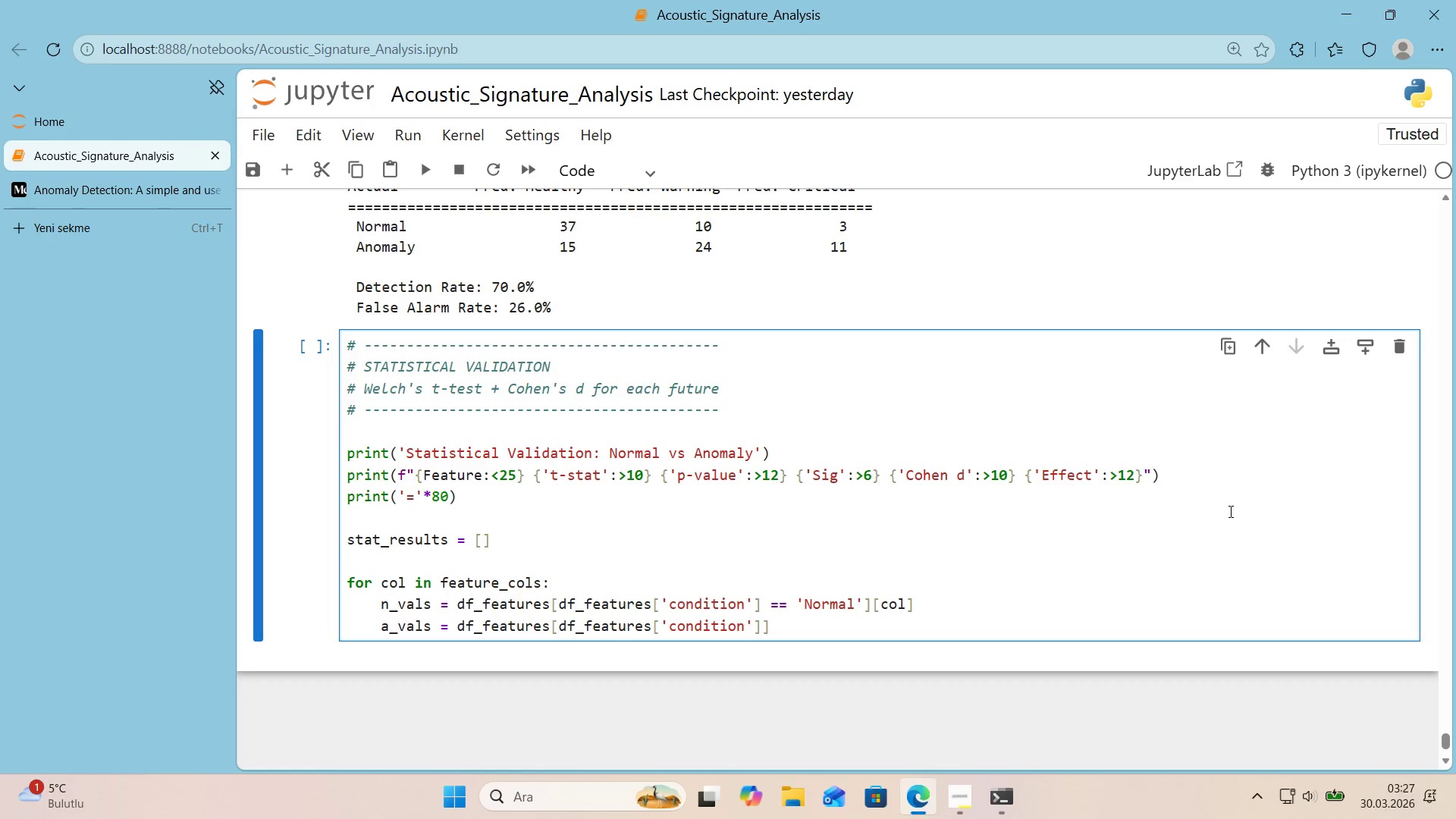 
key(Shift+ArrowRight)
 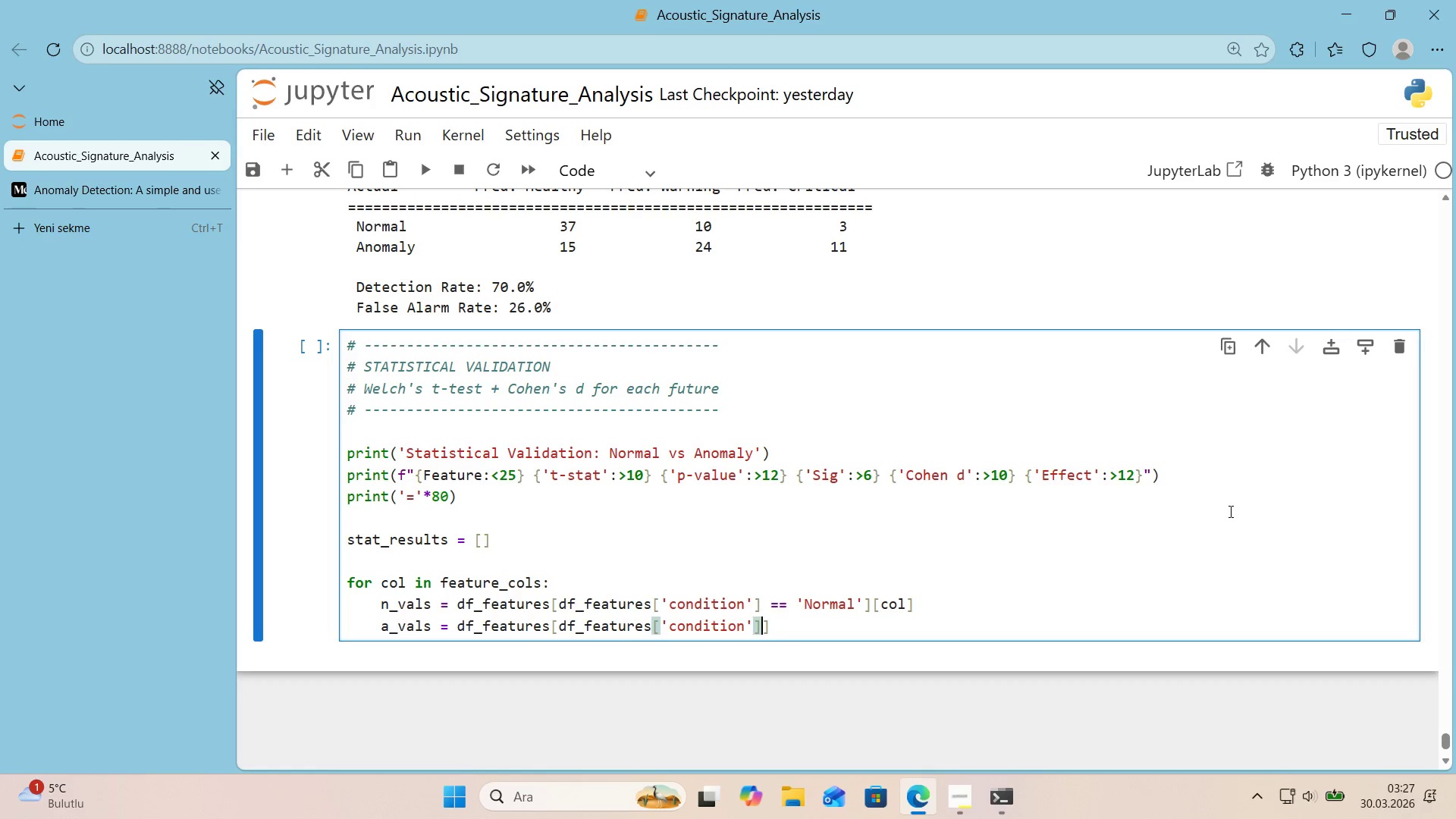 
key(Shift+ArrowRight)
 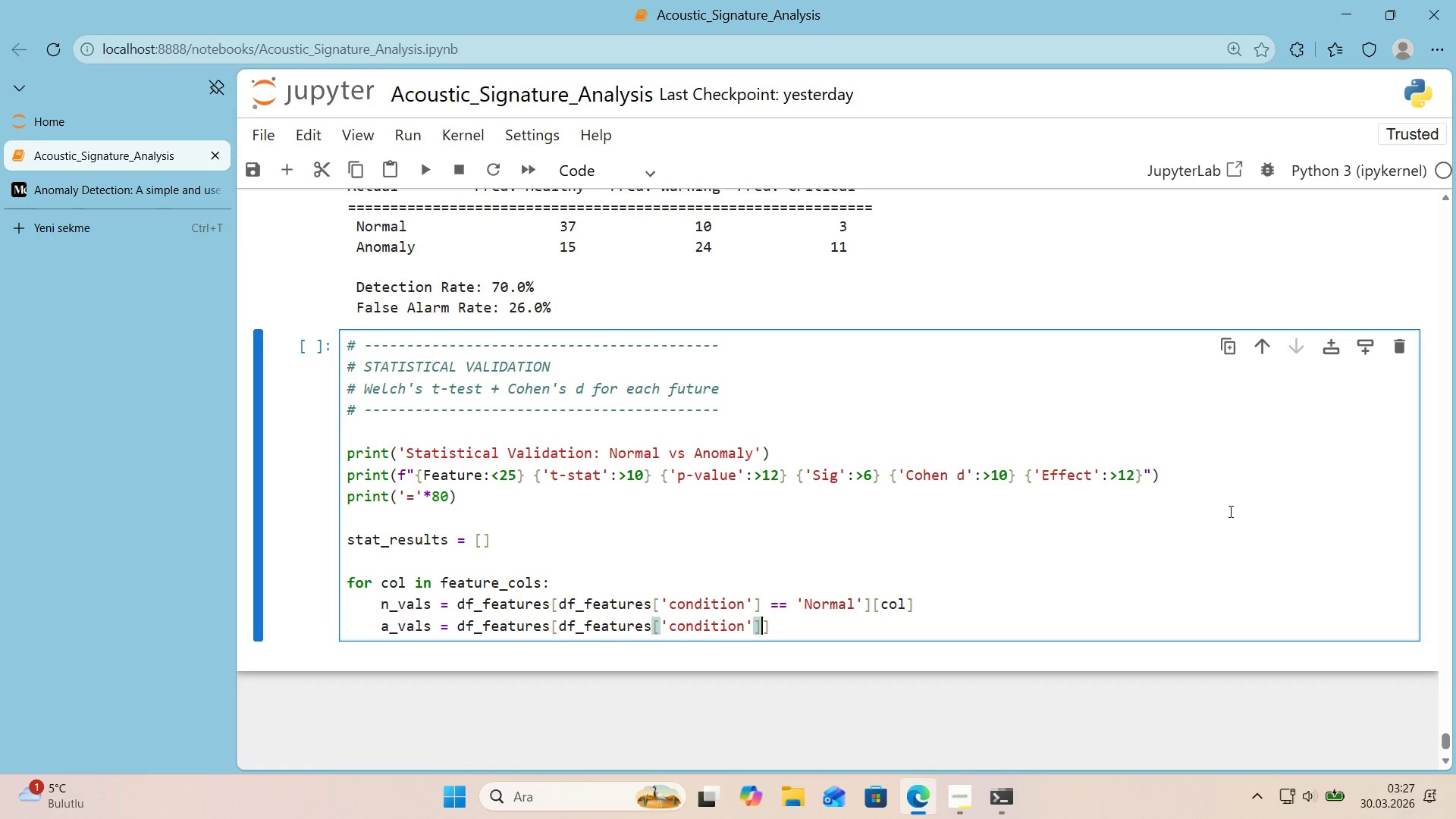 
hold_key(key=ShiftRight, duration=0.41)
 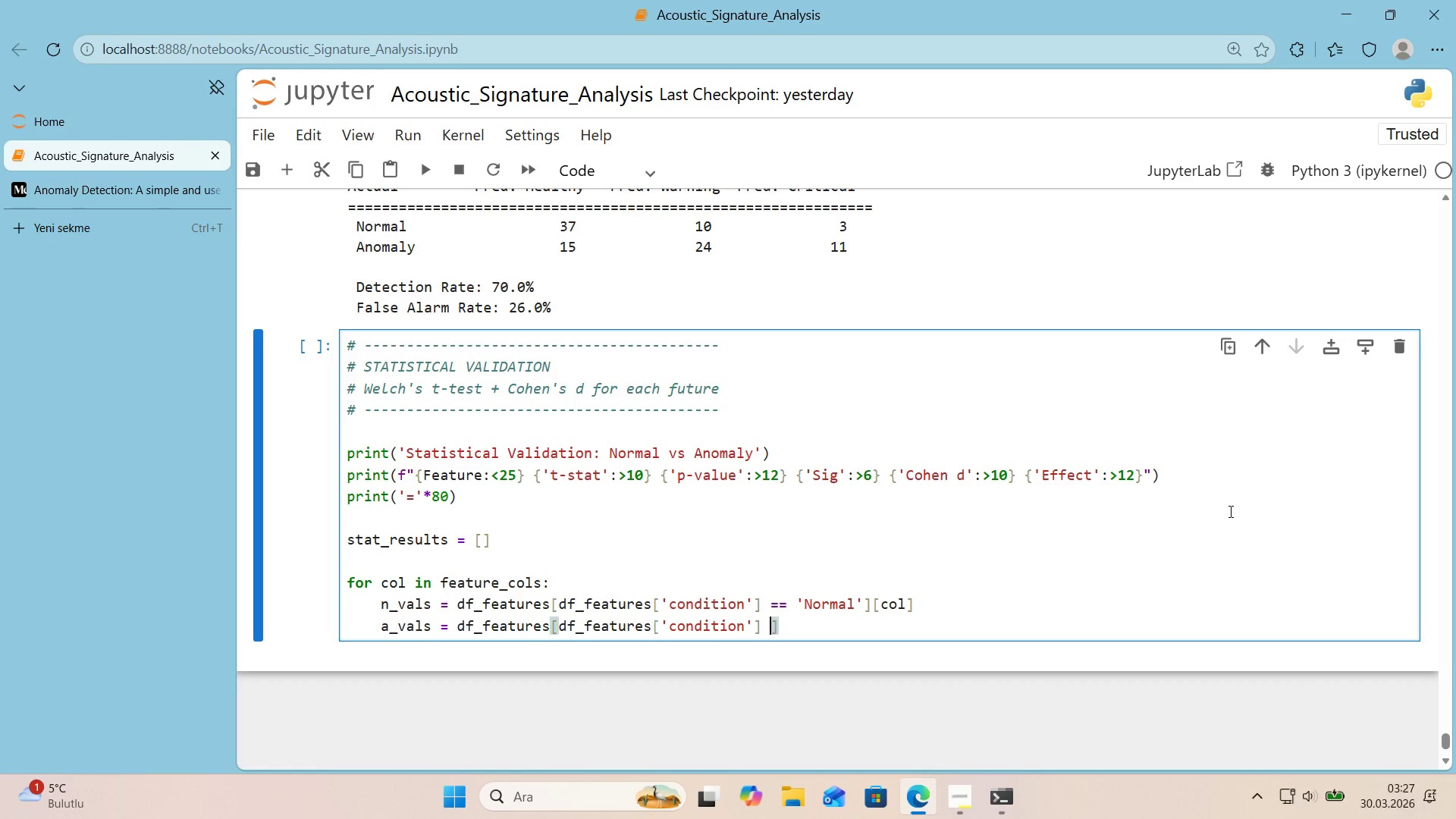 
type( )) @@)
 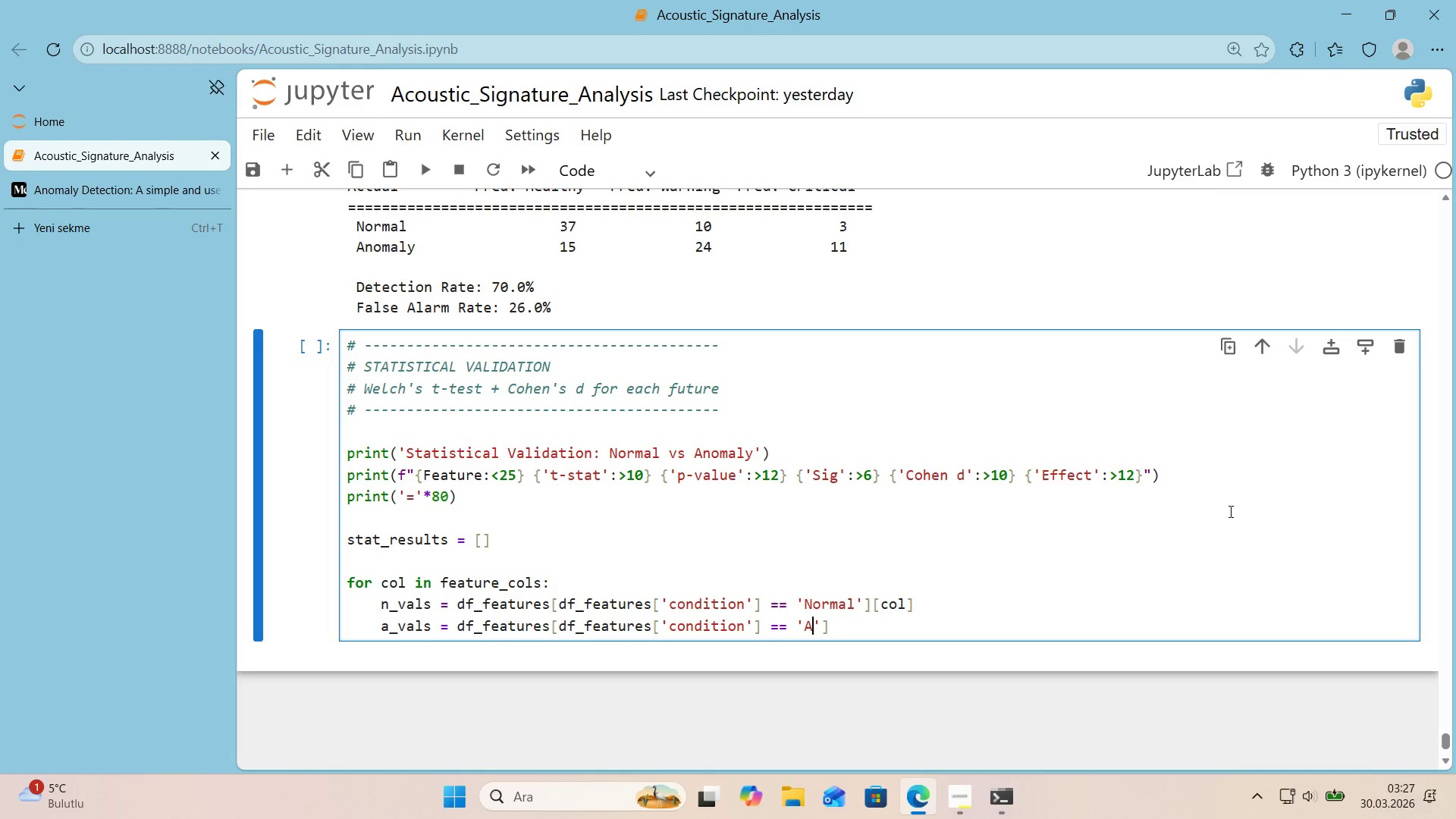 
 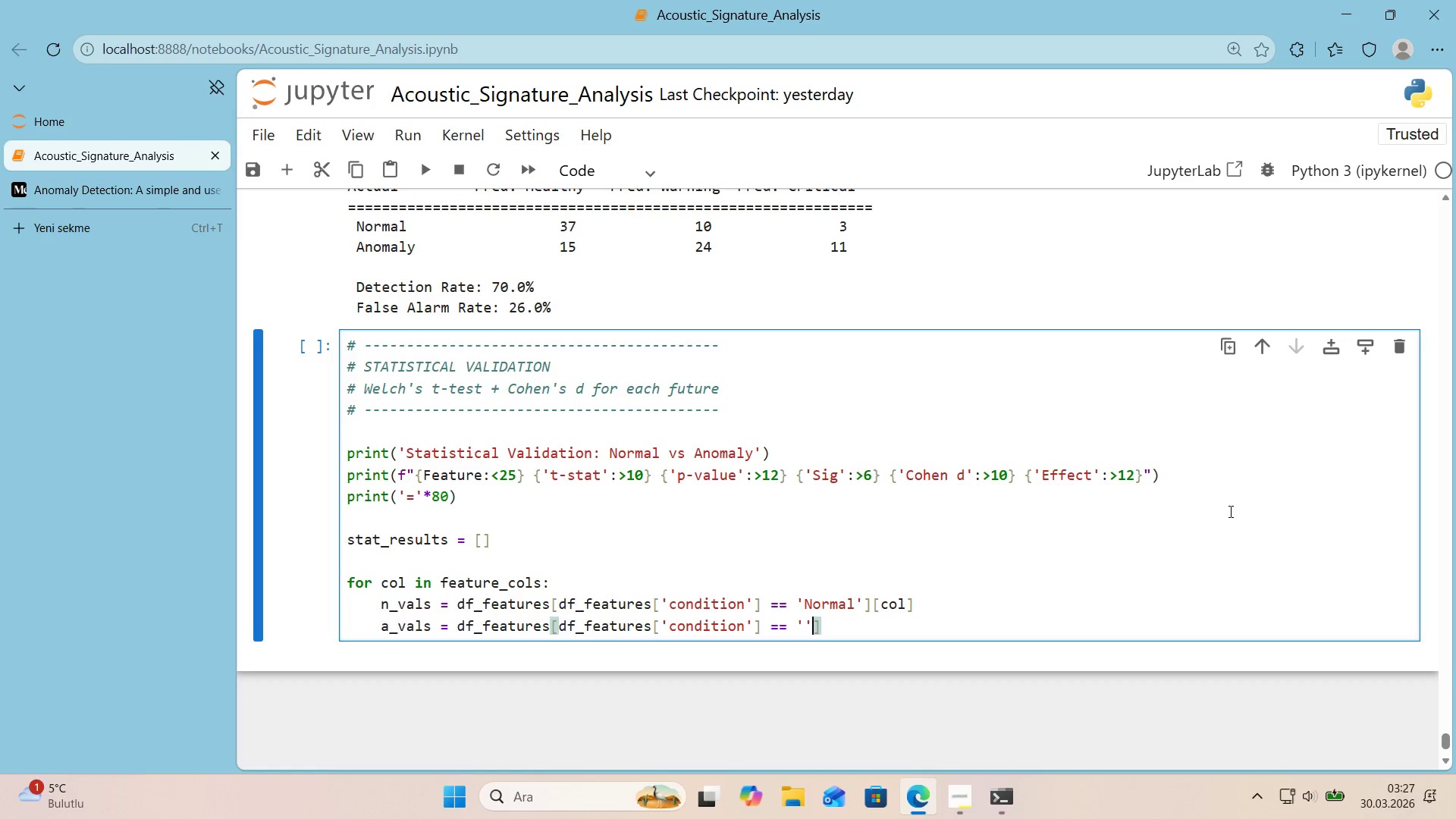 
key(Shift+ArrowLeft)
 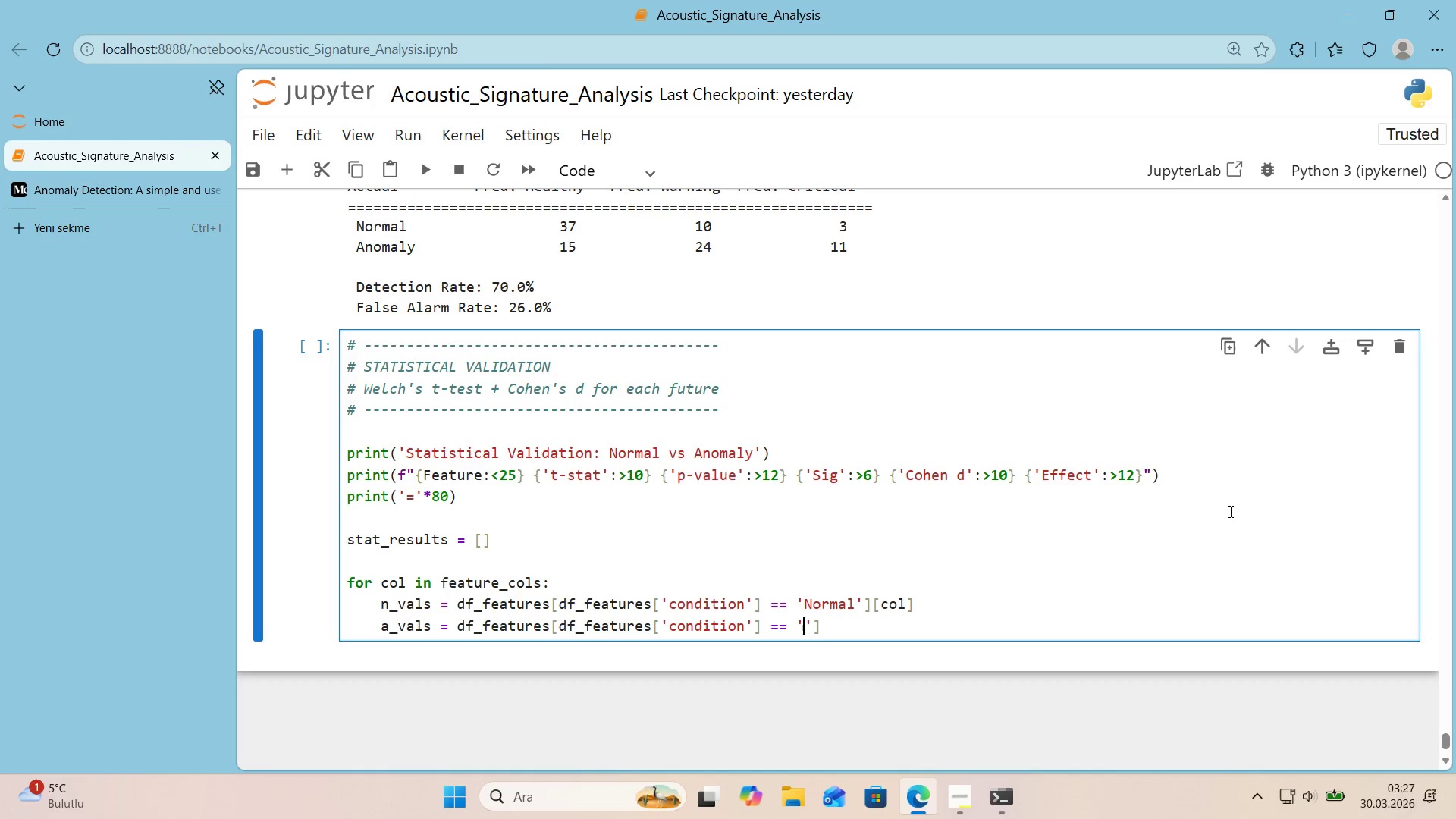 
type(aNOMALY)
 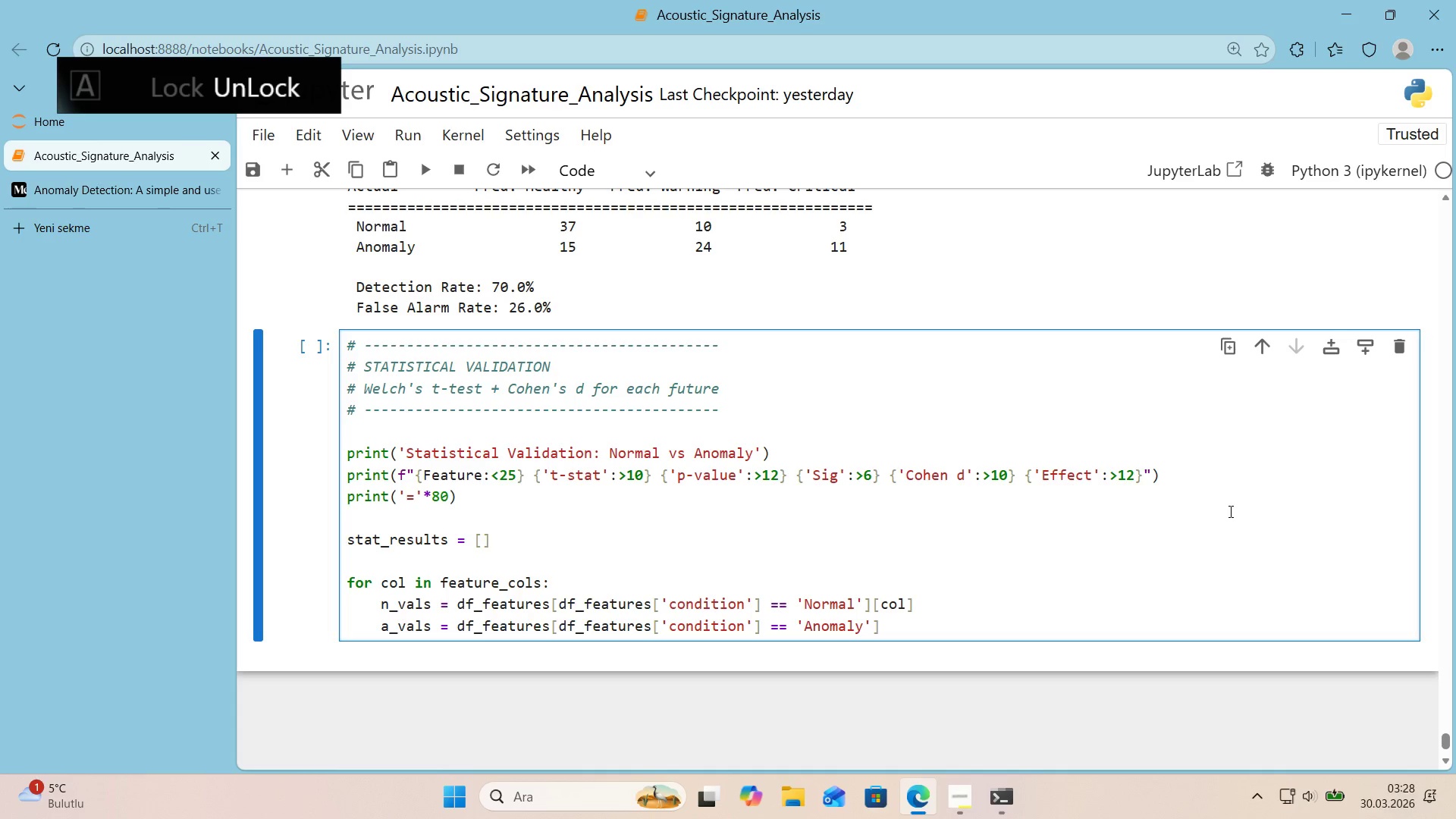 
key(Shift+ArrowRight)
 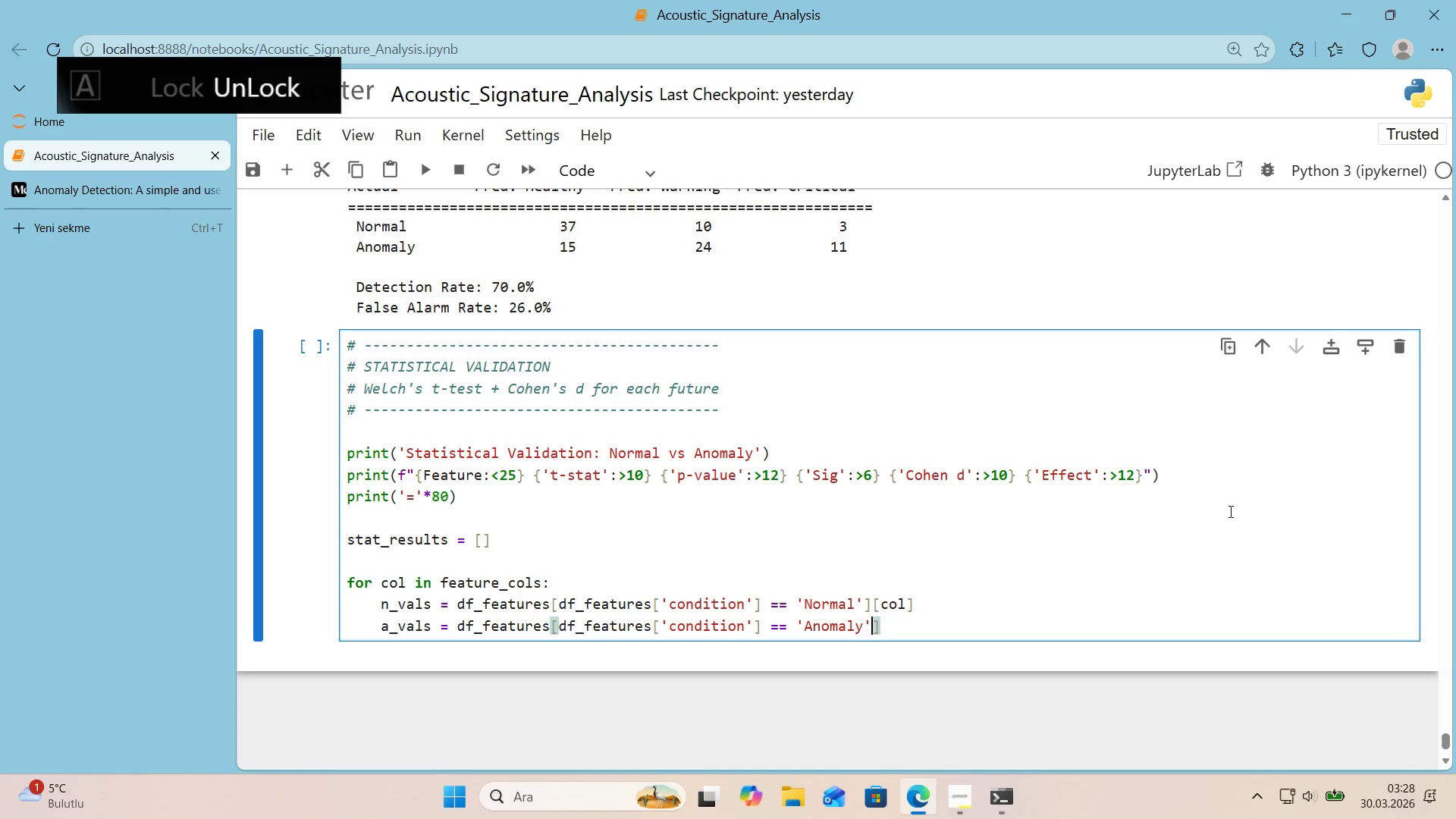 
key(Shift+ArrowRight)
 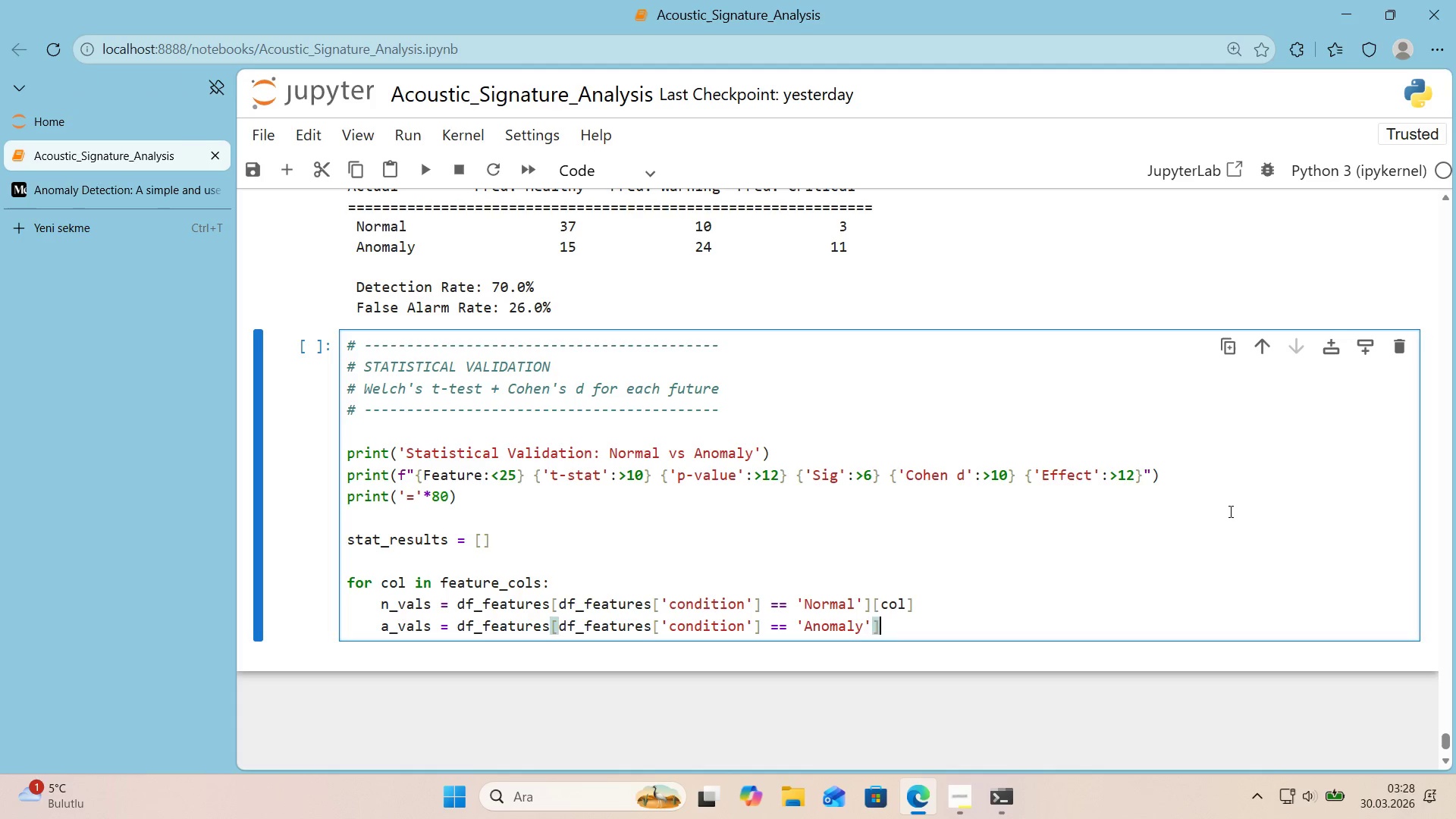 
key(Alt+Control+Shift+8)
 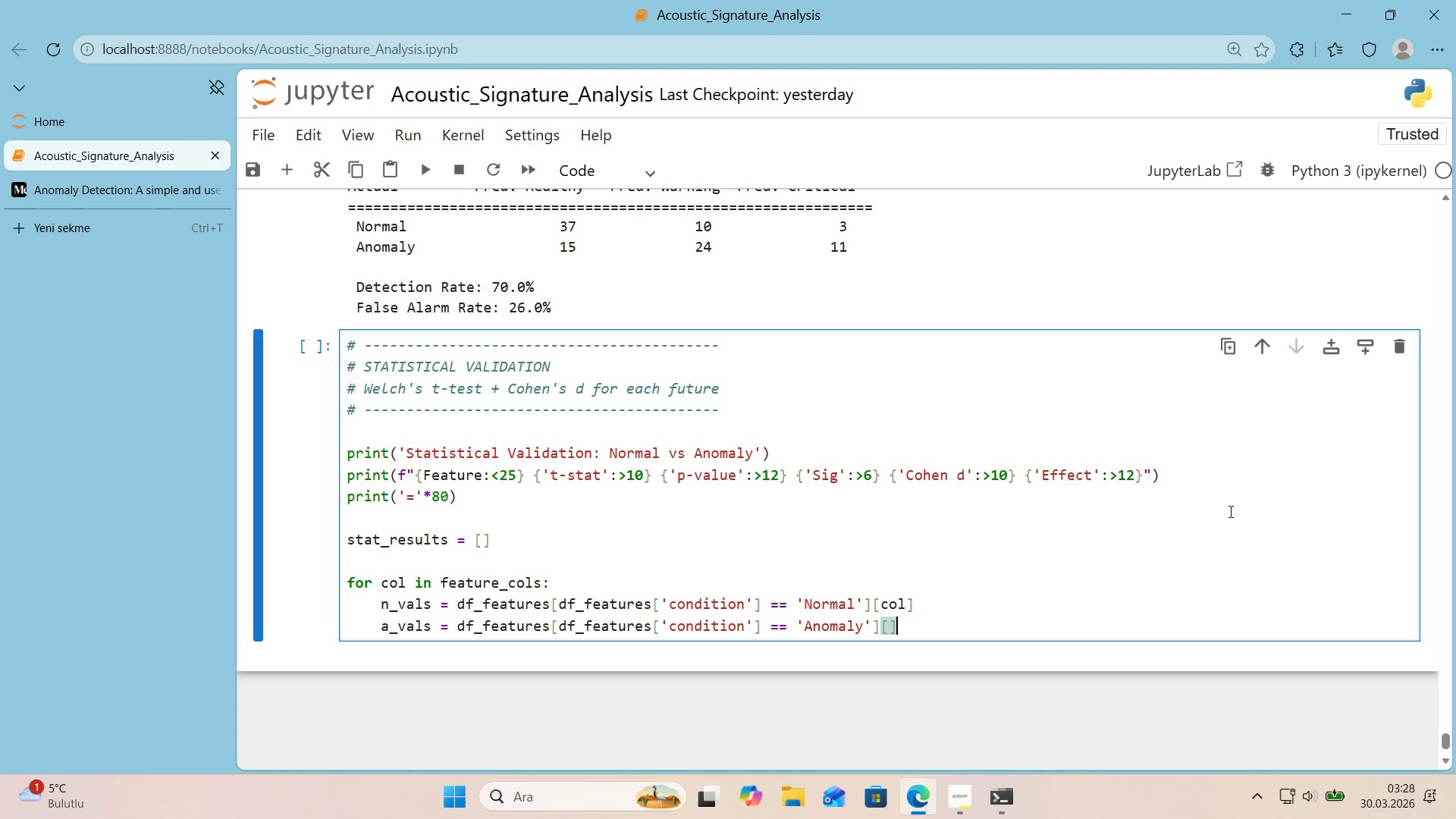 
key(Alt+Control+Shift+9)
 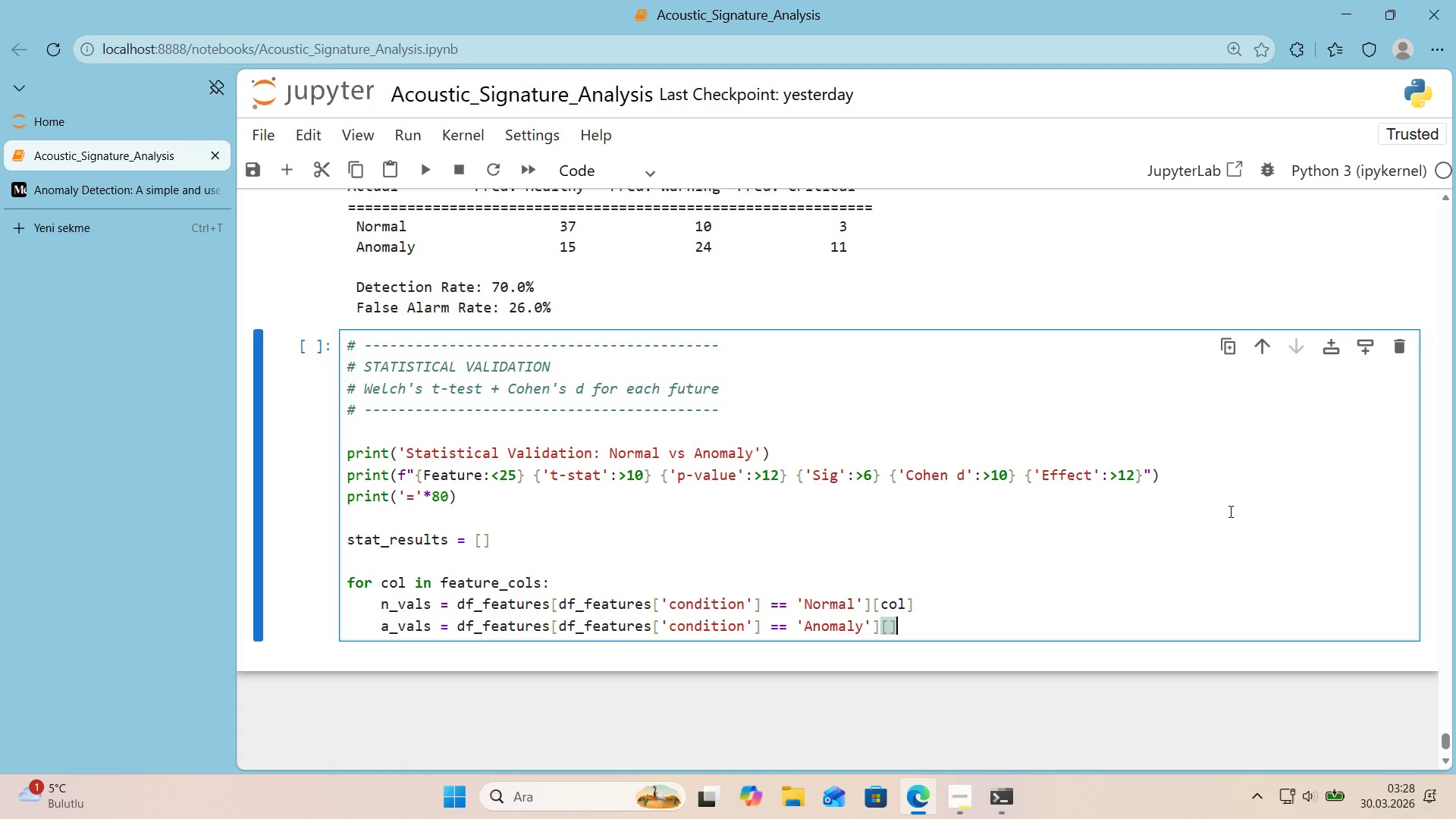 
key(Shift+ArrowLeft)
 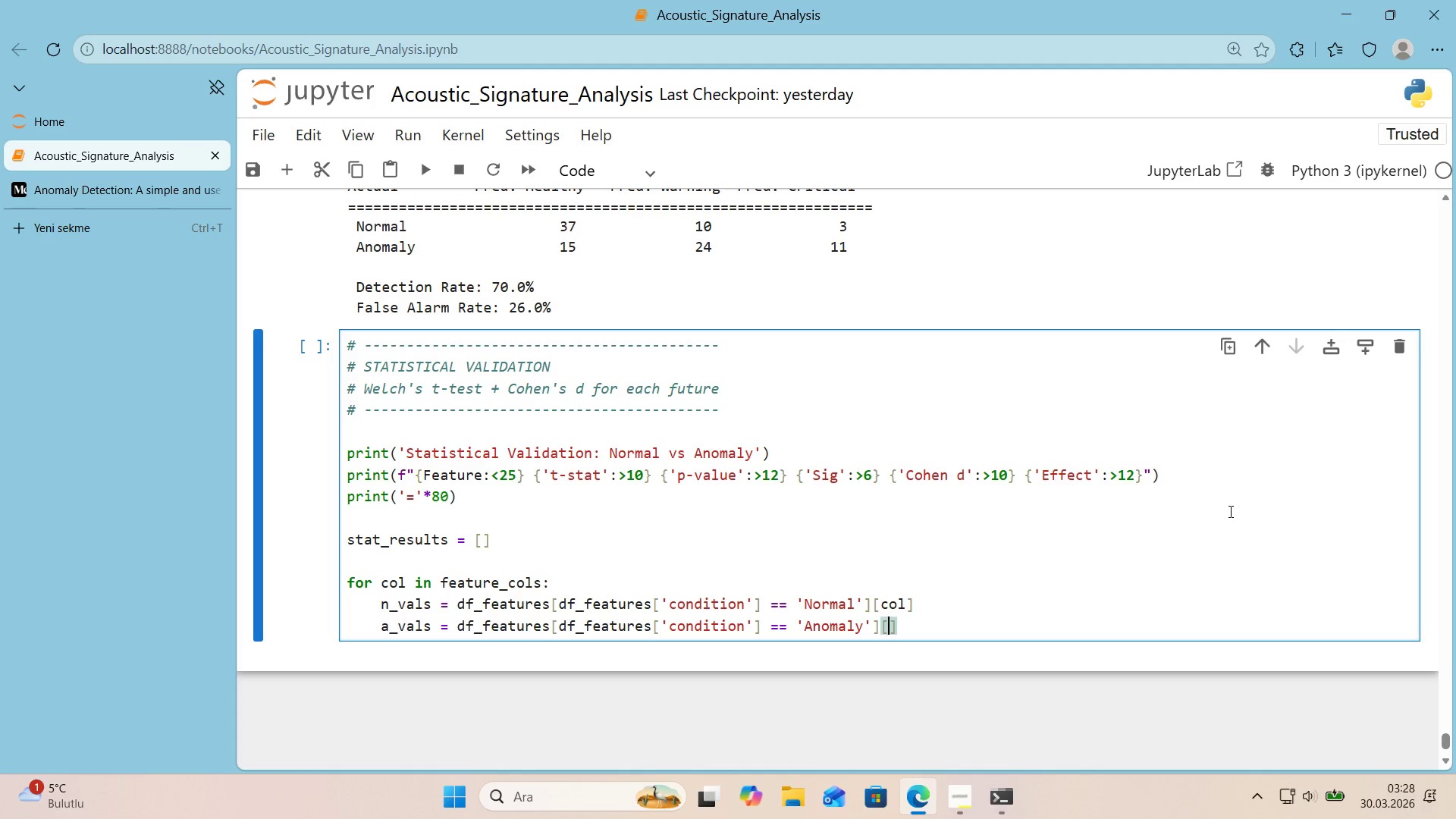 
type(COL)
 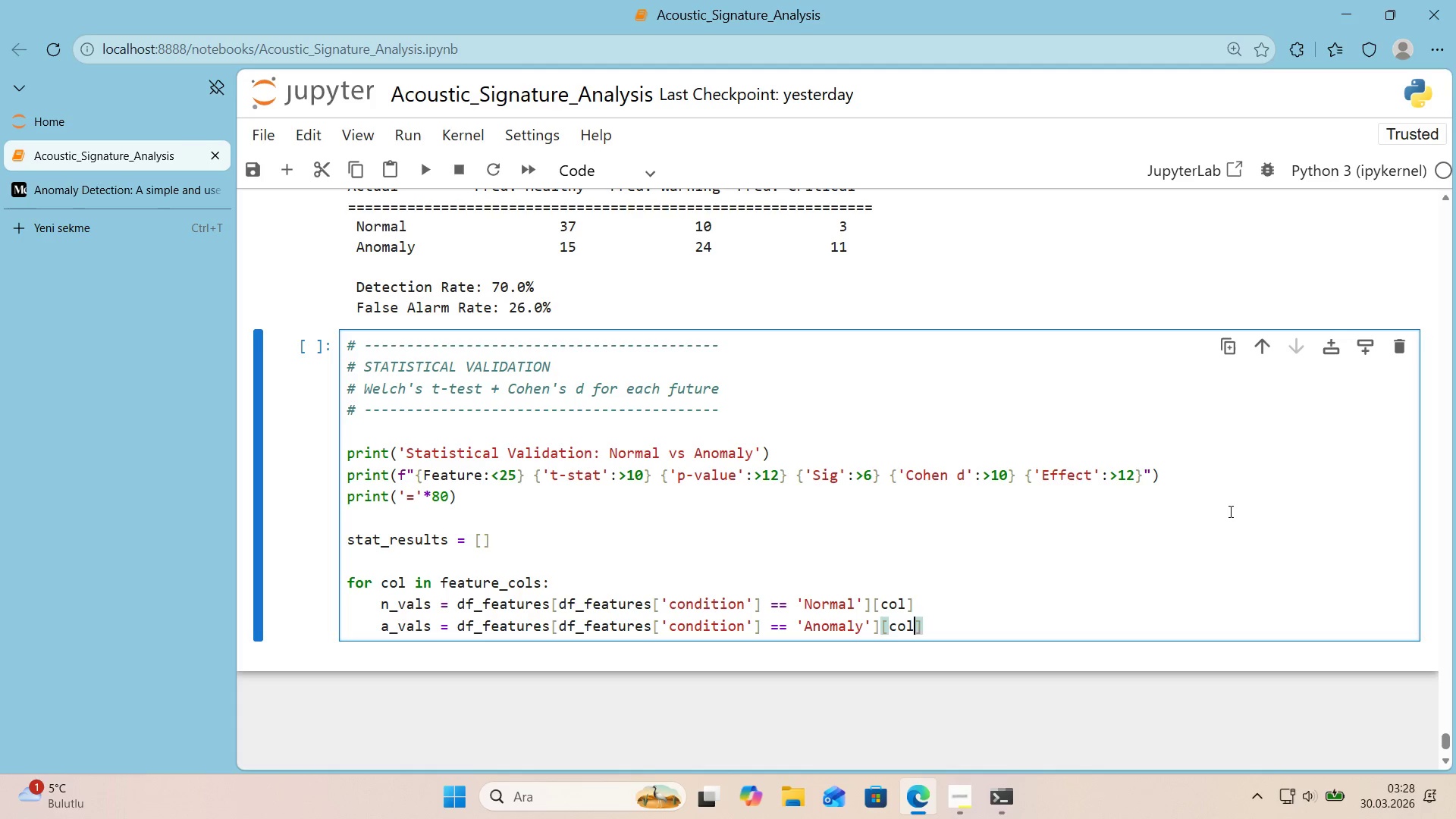 
key(Shift+ArrowRight)
 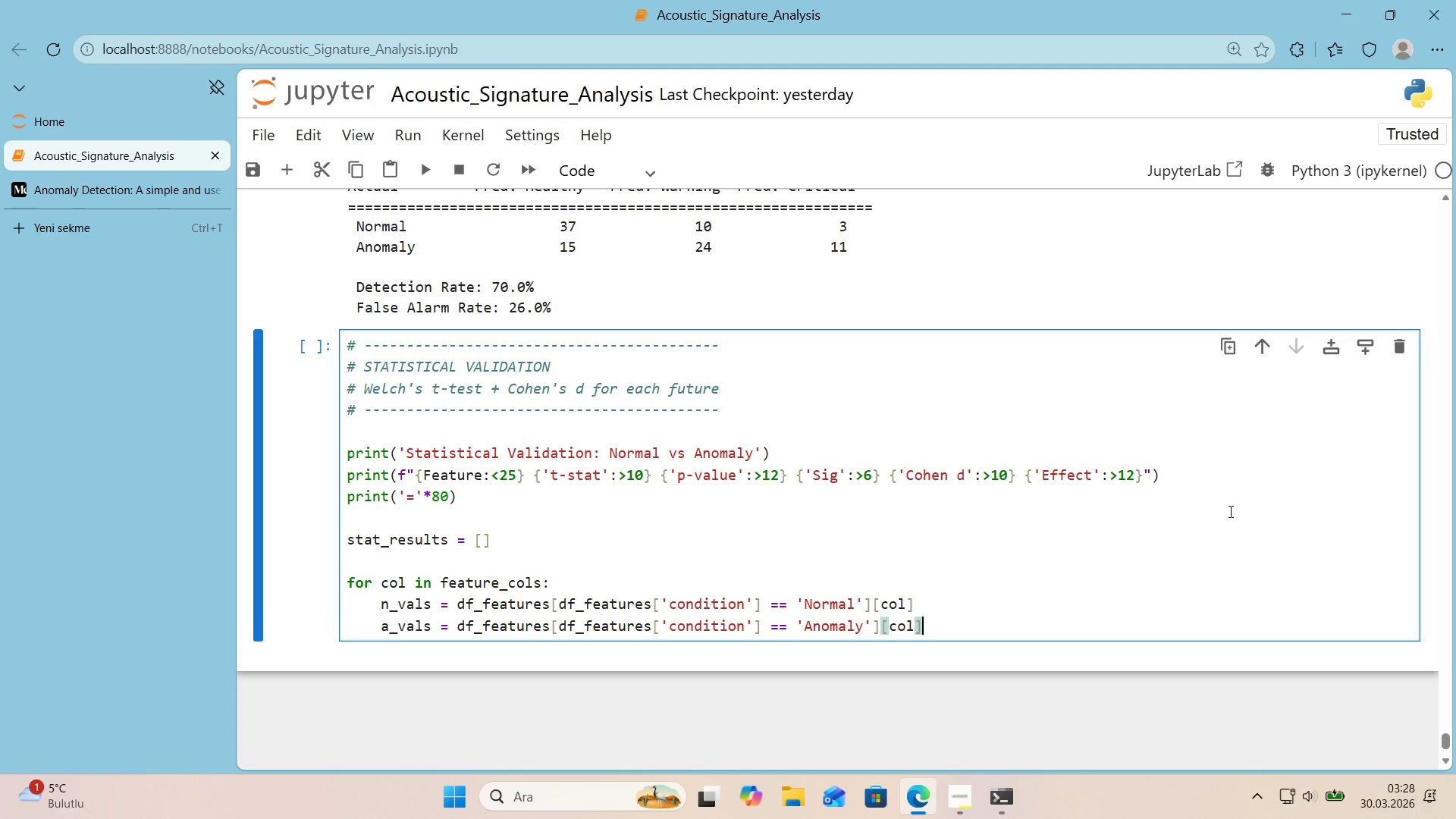 
key(Shift+Enter)
 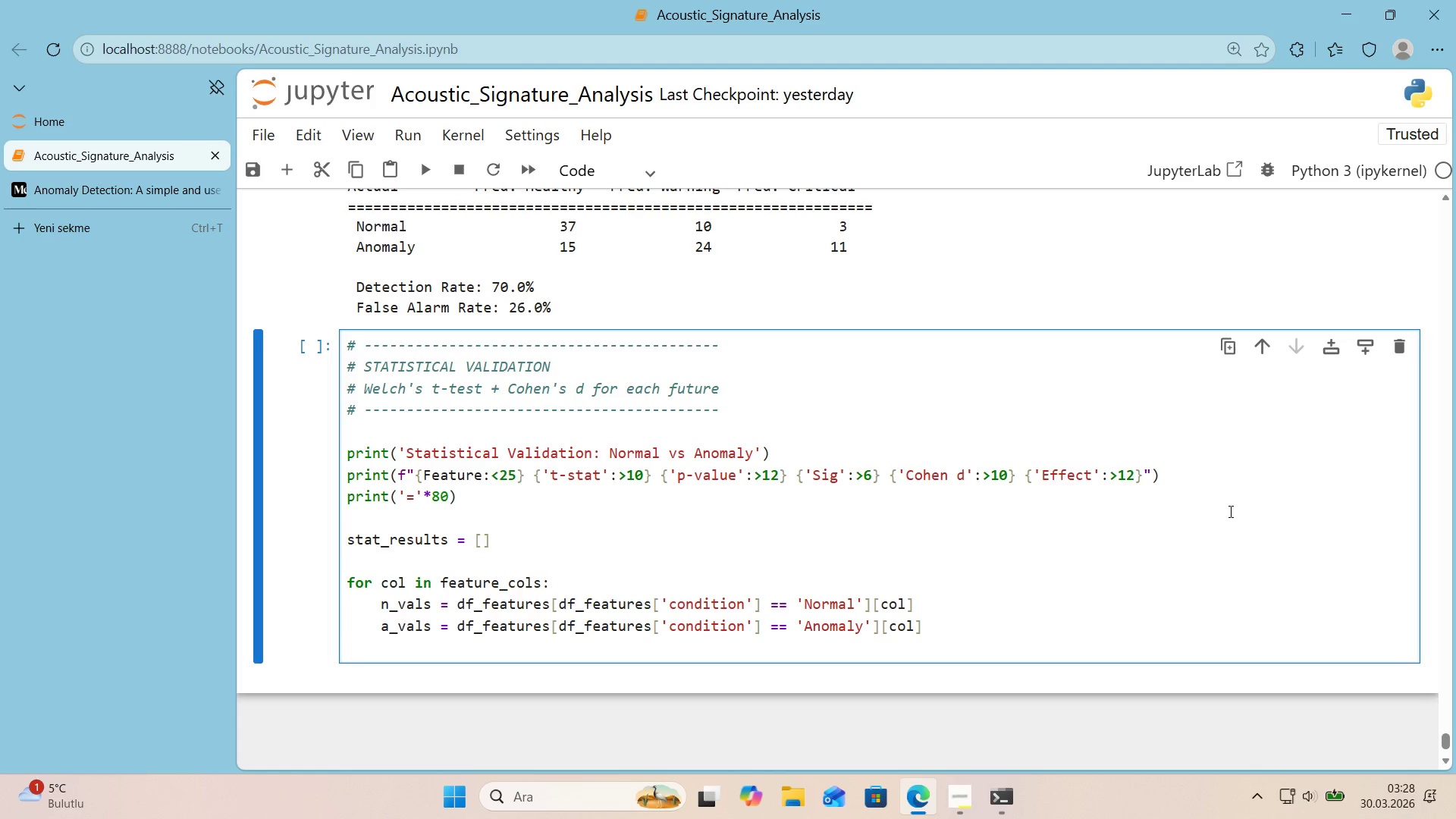 
key(Shift+Enter)
 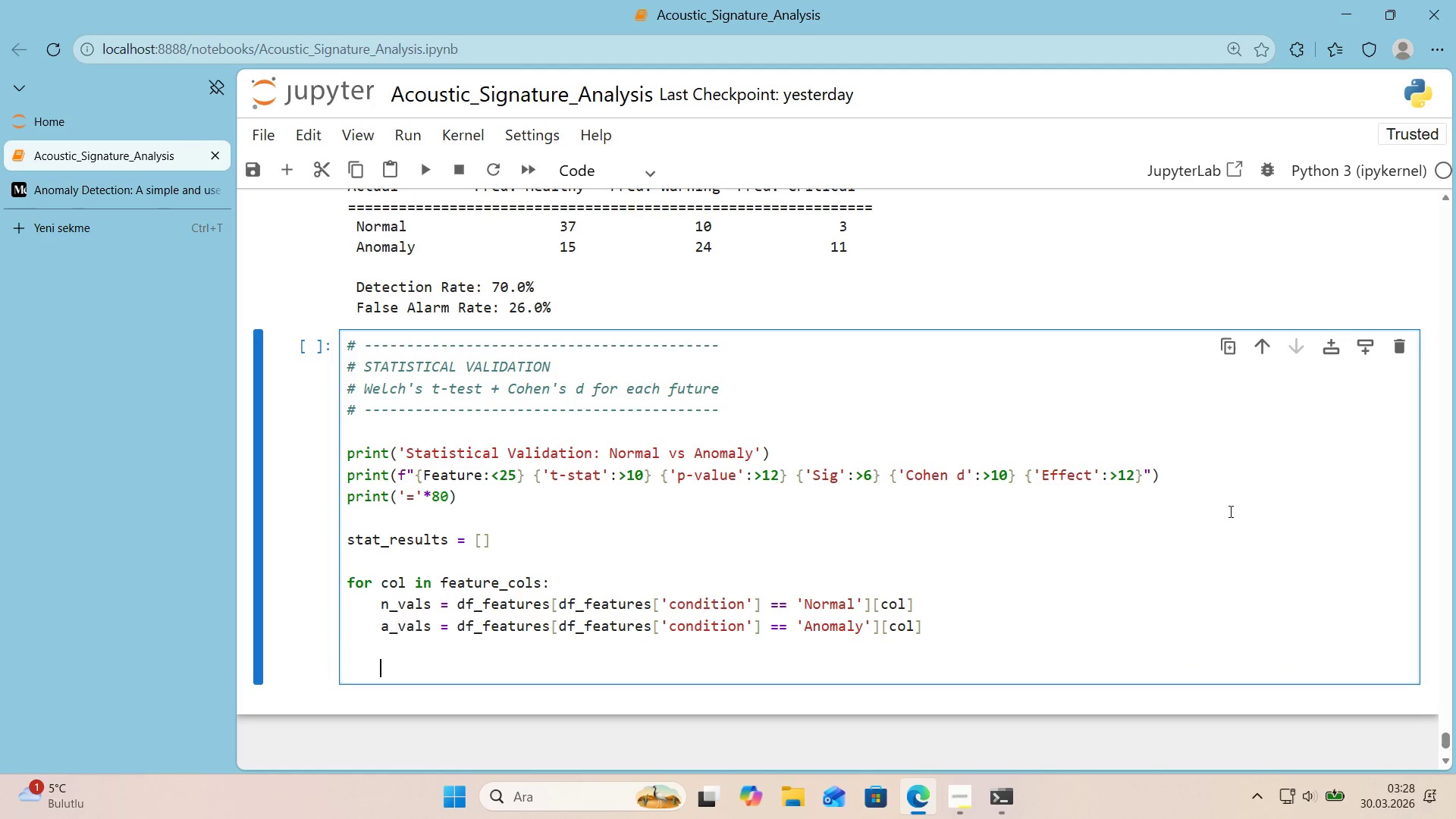 
key(Alt+Control+Shift+3)
 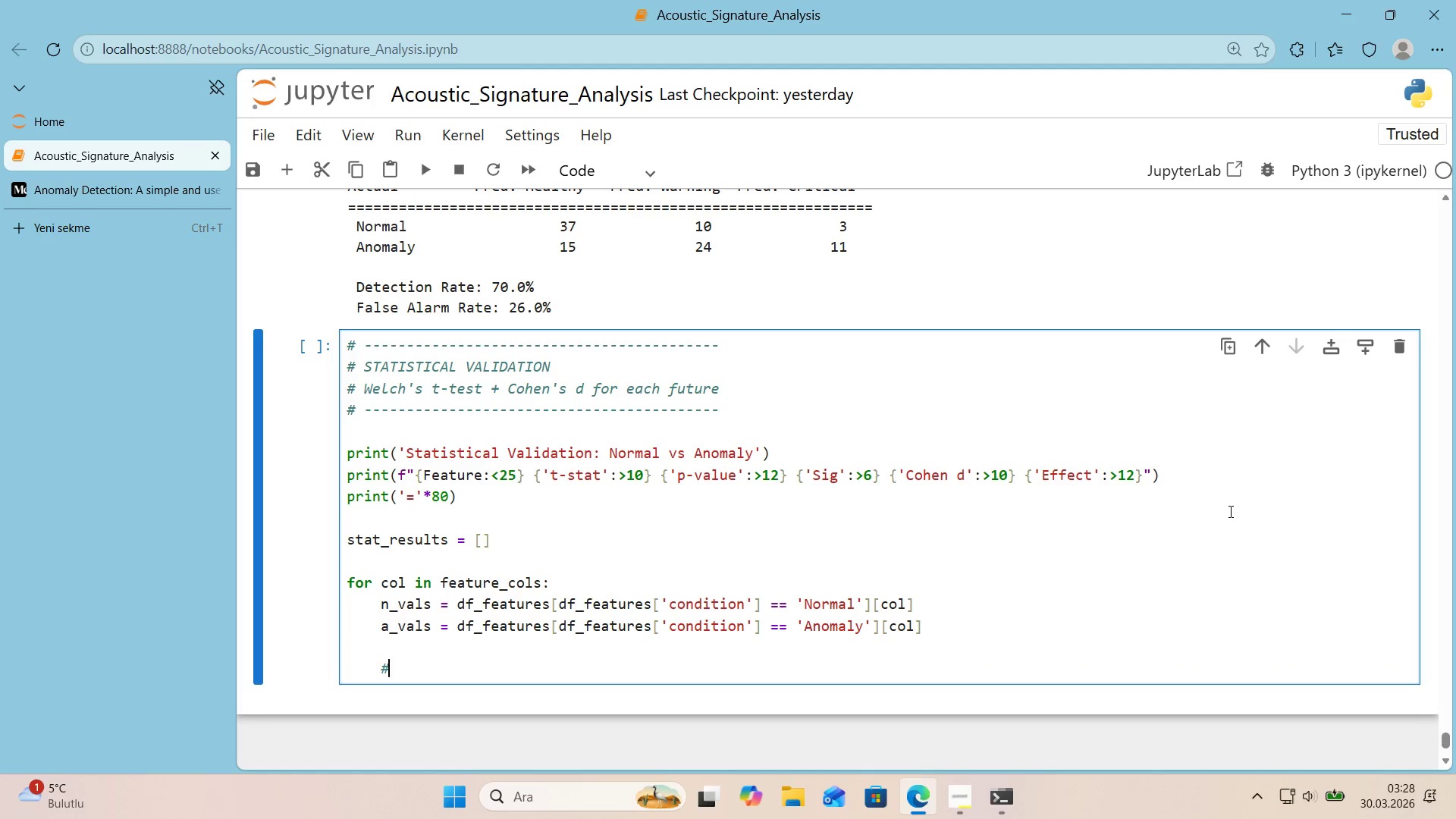 
type( wELCH@S TE)
key(Backspace)
type(-TST *()
 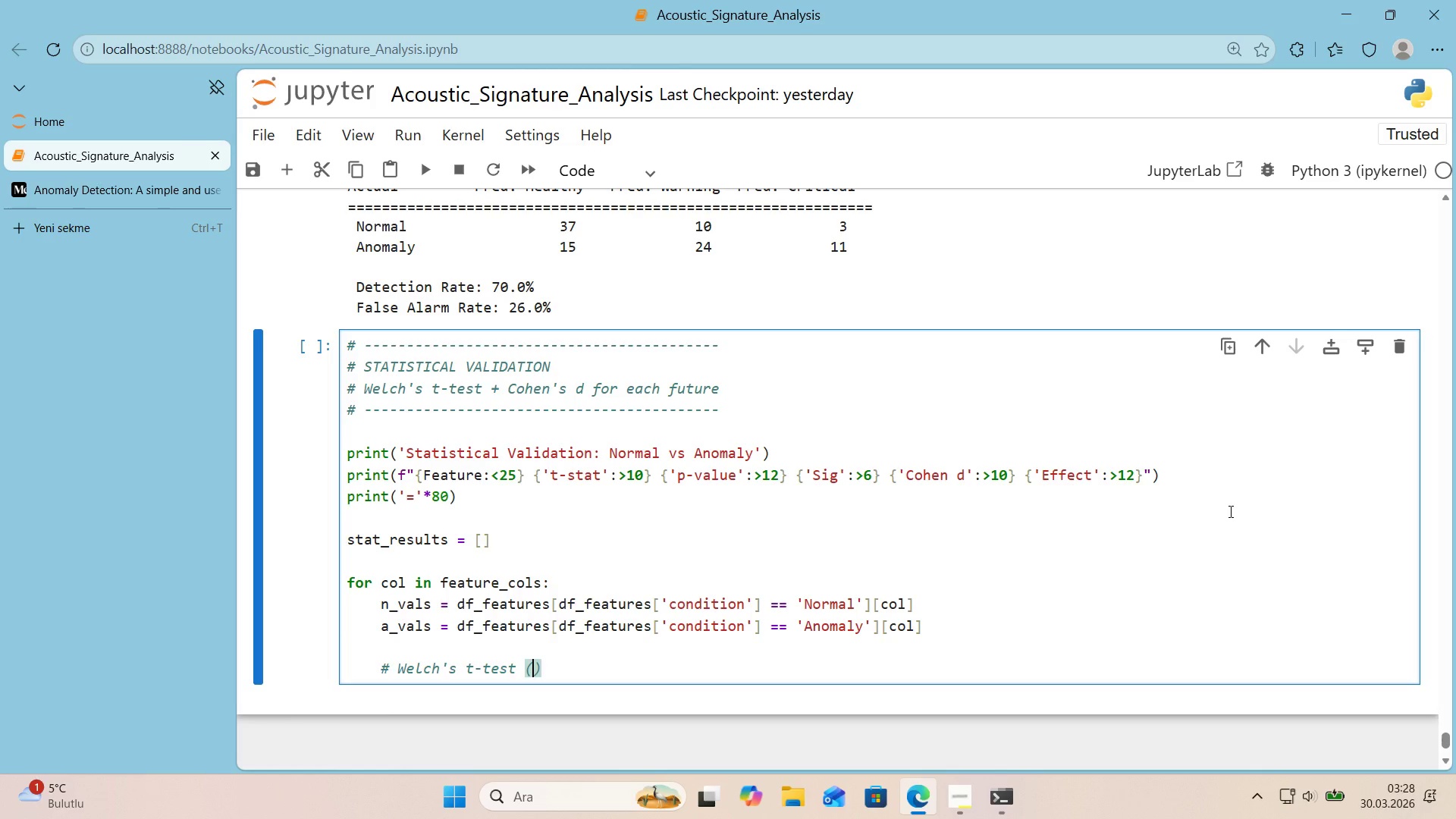 
 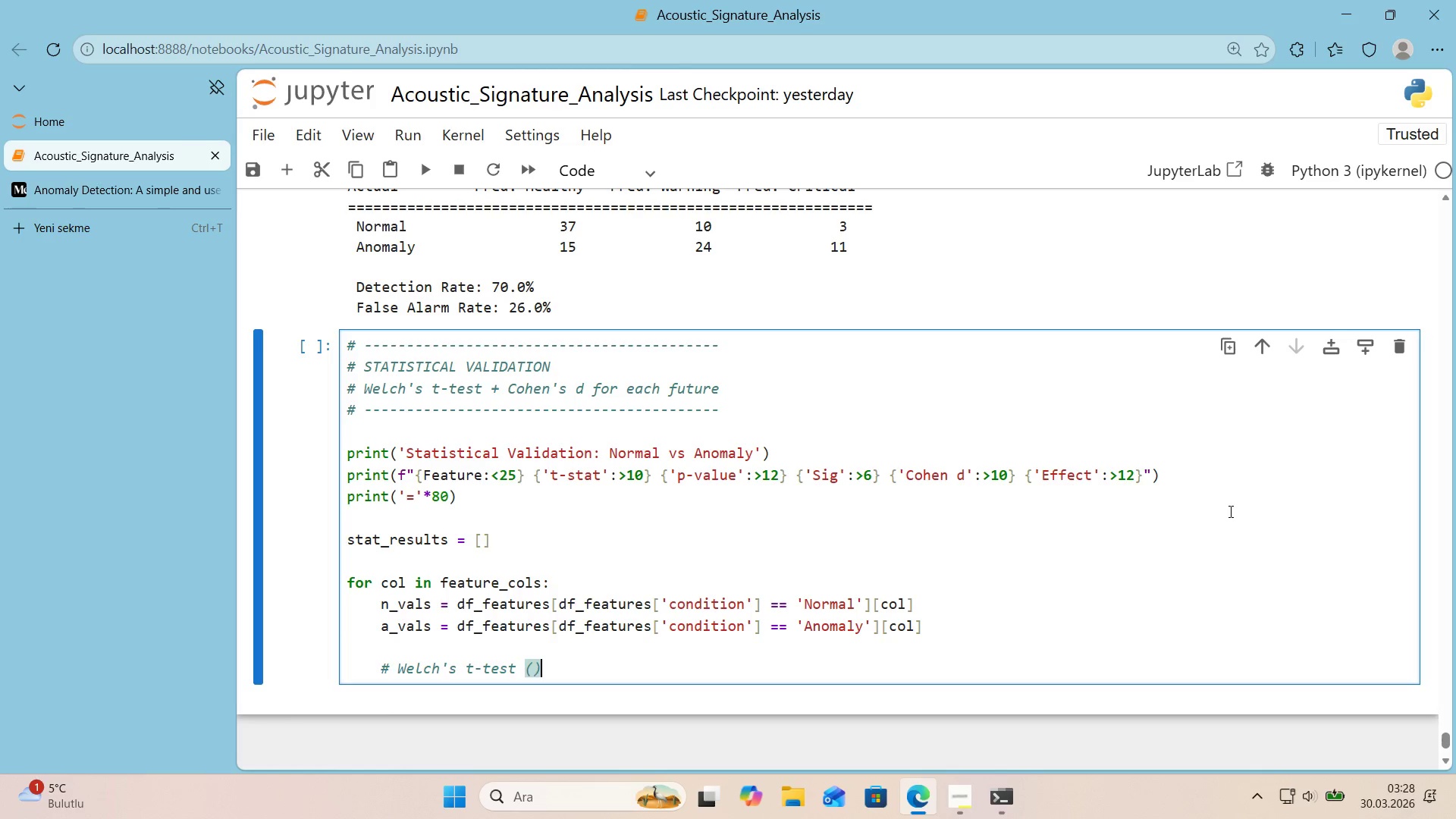 
key(Shift+ArrowLeft)
 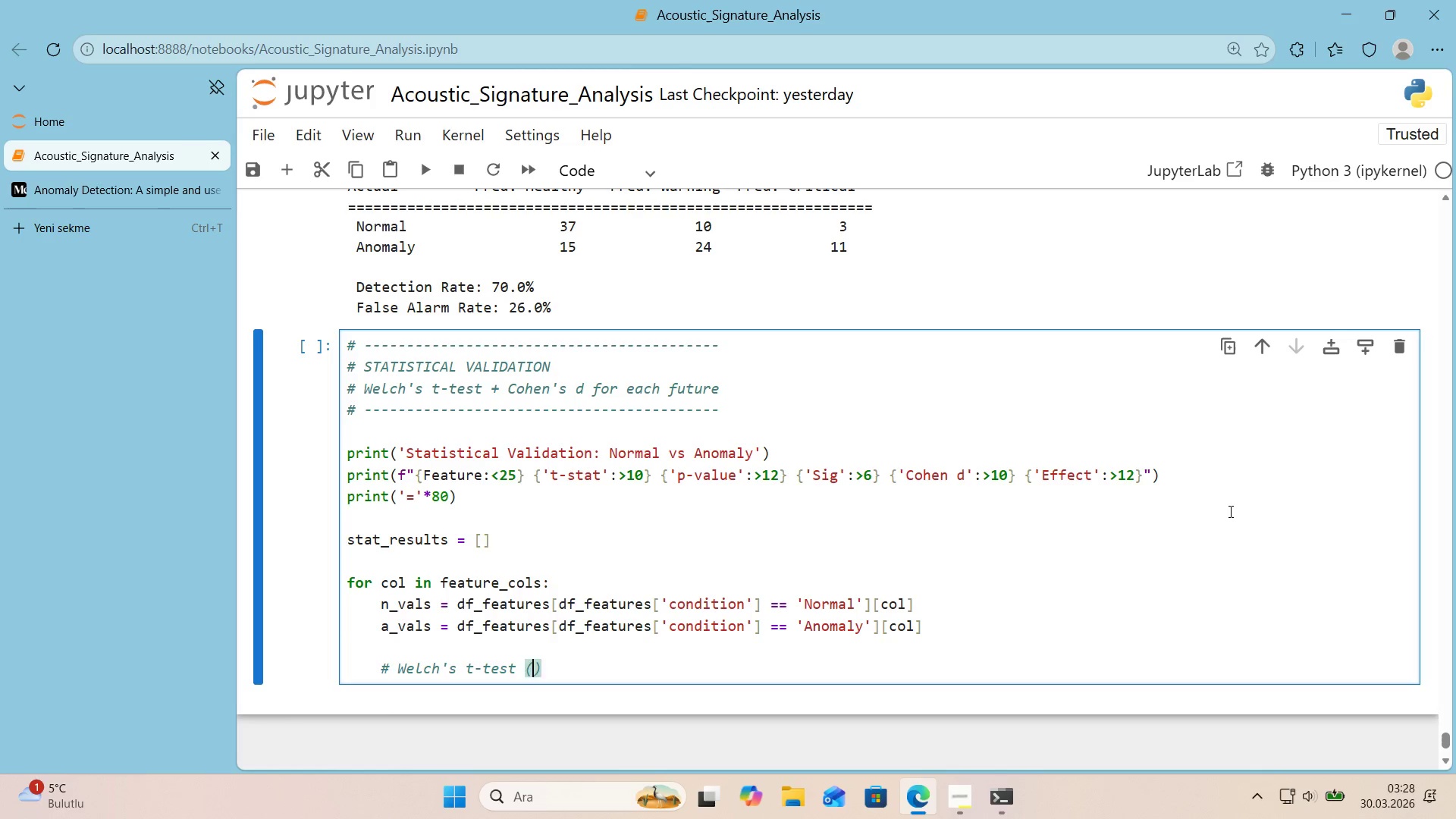 
type(UNEU)
key(Backspace)
type(QUAL VAR"ANCES)
 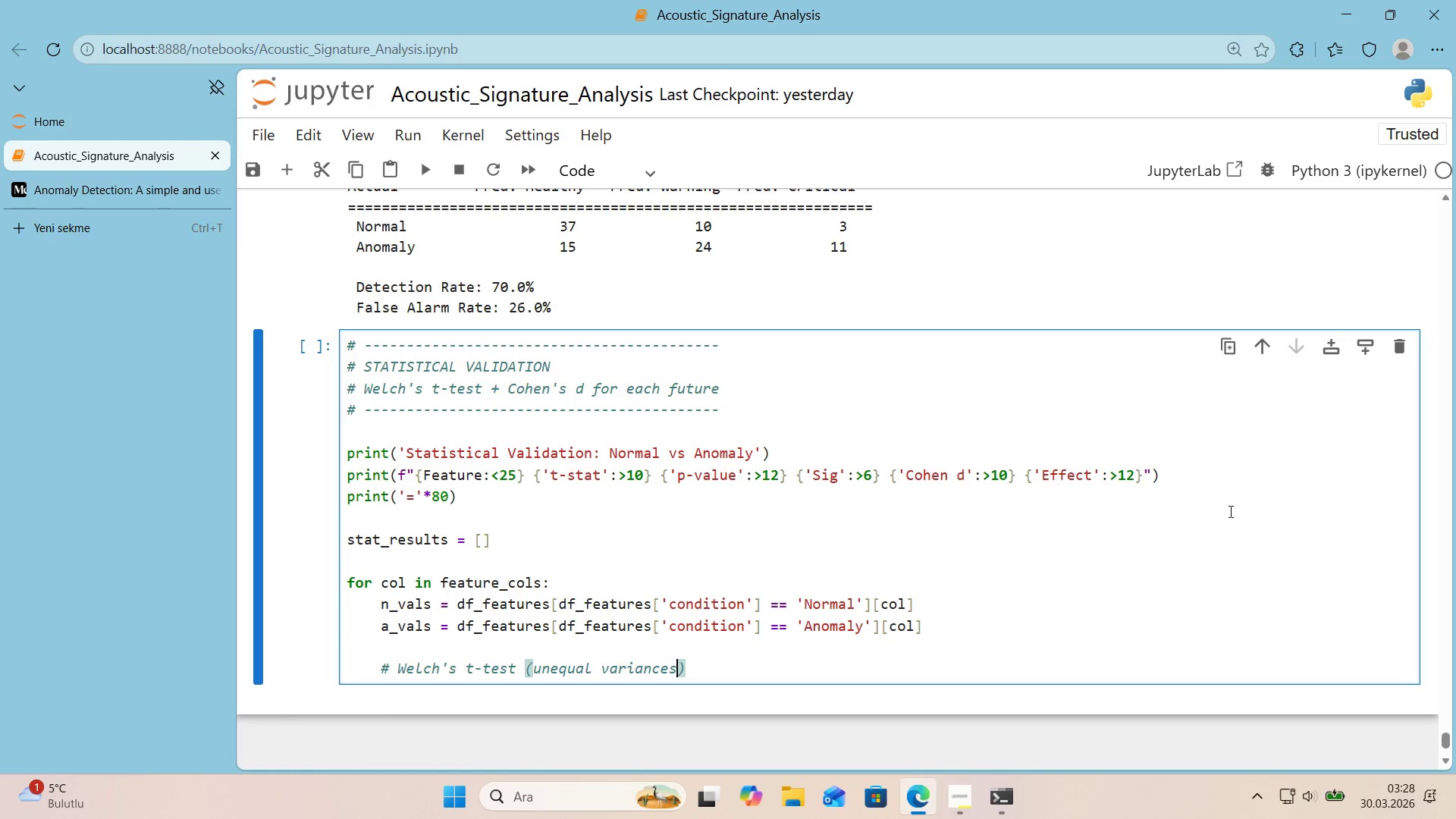 
key(Shift+ArrowRight)
 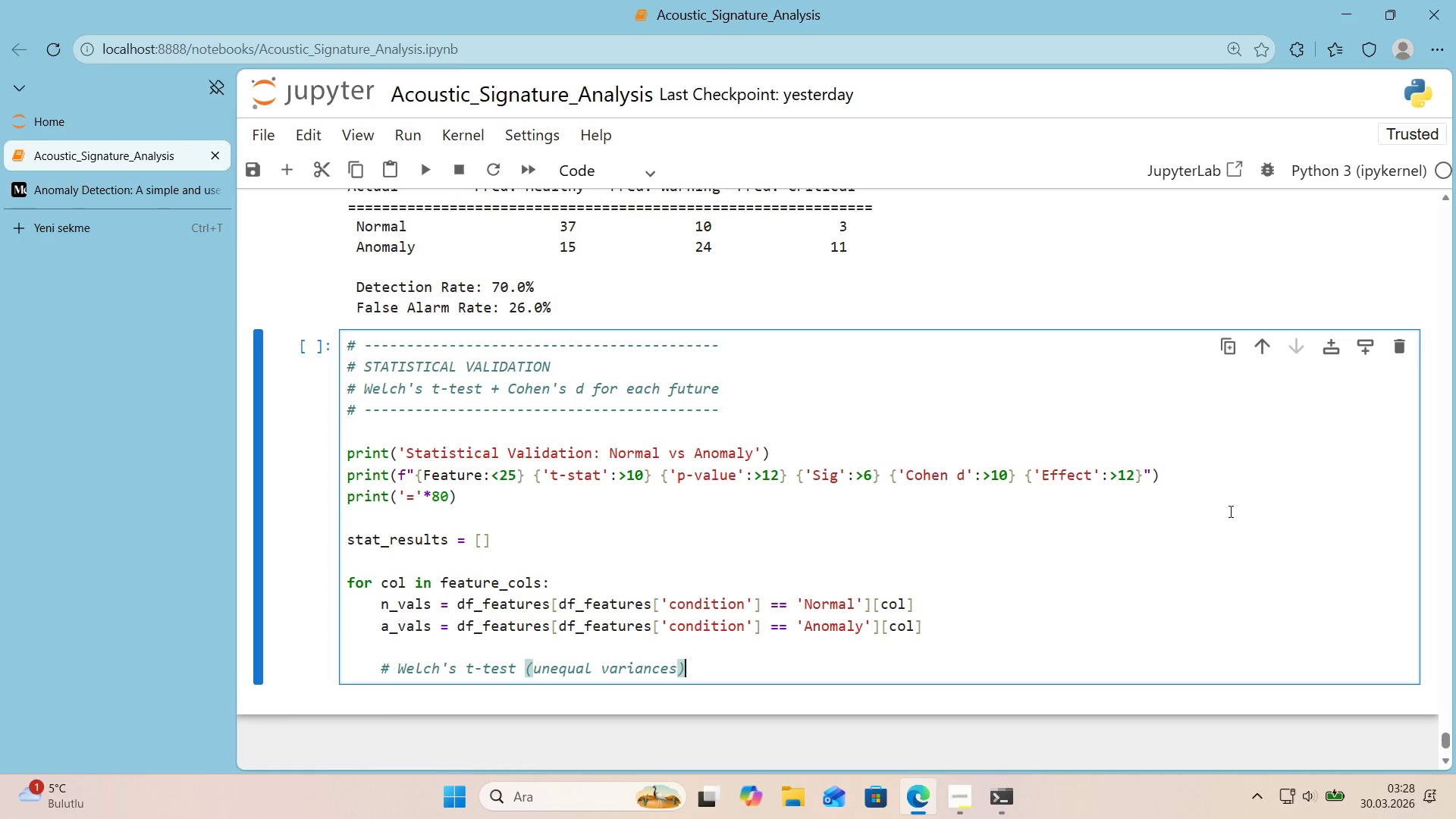 
key(Shift+Enter)
 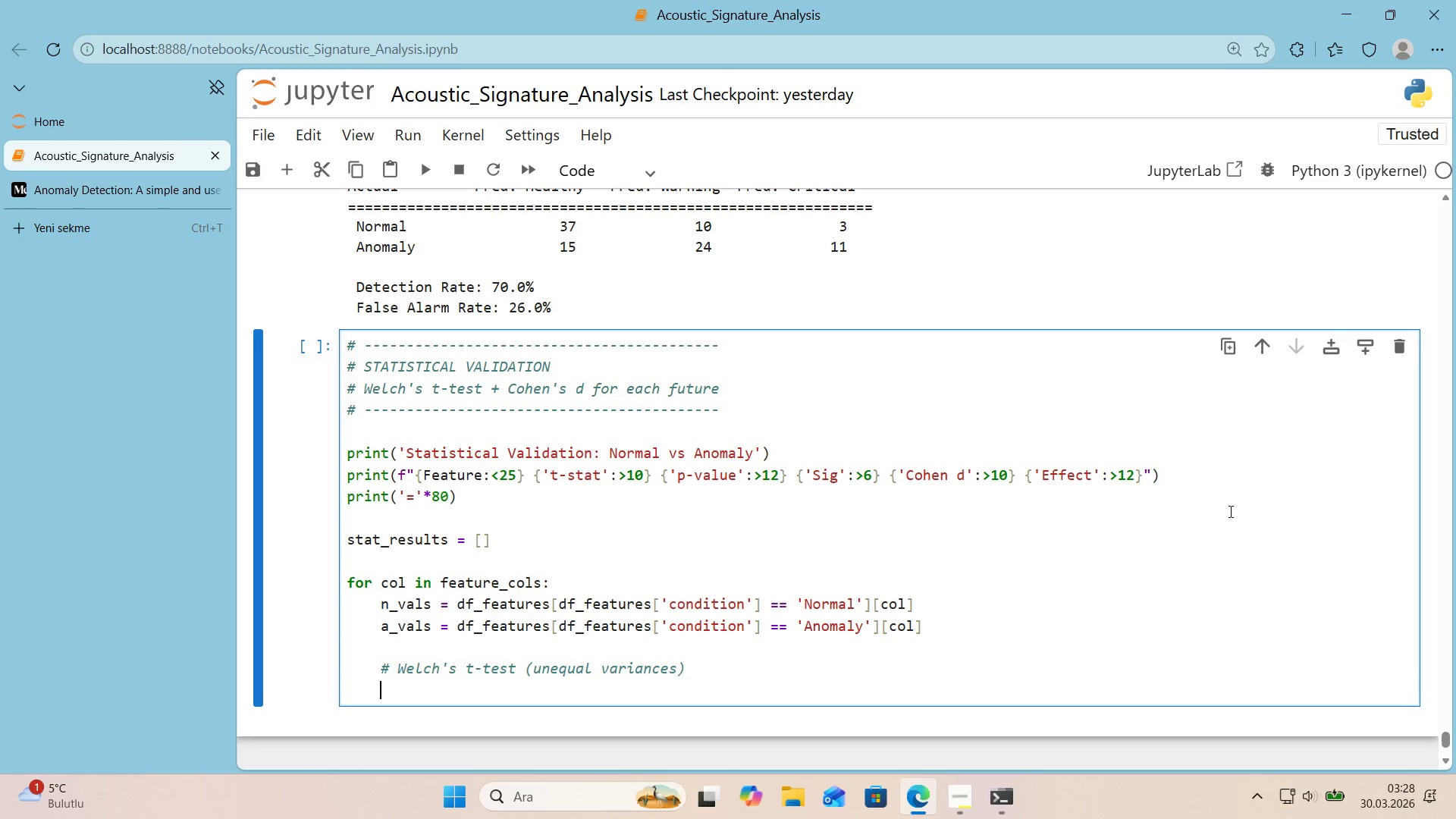 
type(T_STA)
key(Backspace)
key(Backspace)
key(Backspace)
type(s)
key(Backspace)
type(STAT< P_VALUE ) STATS>TTEST_"D)
key(Backspace)
type(ND*()
 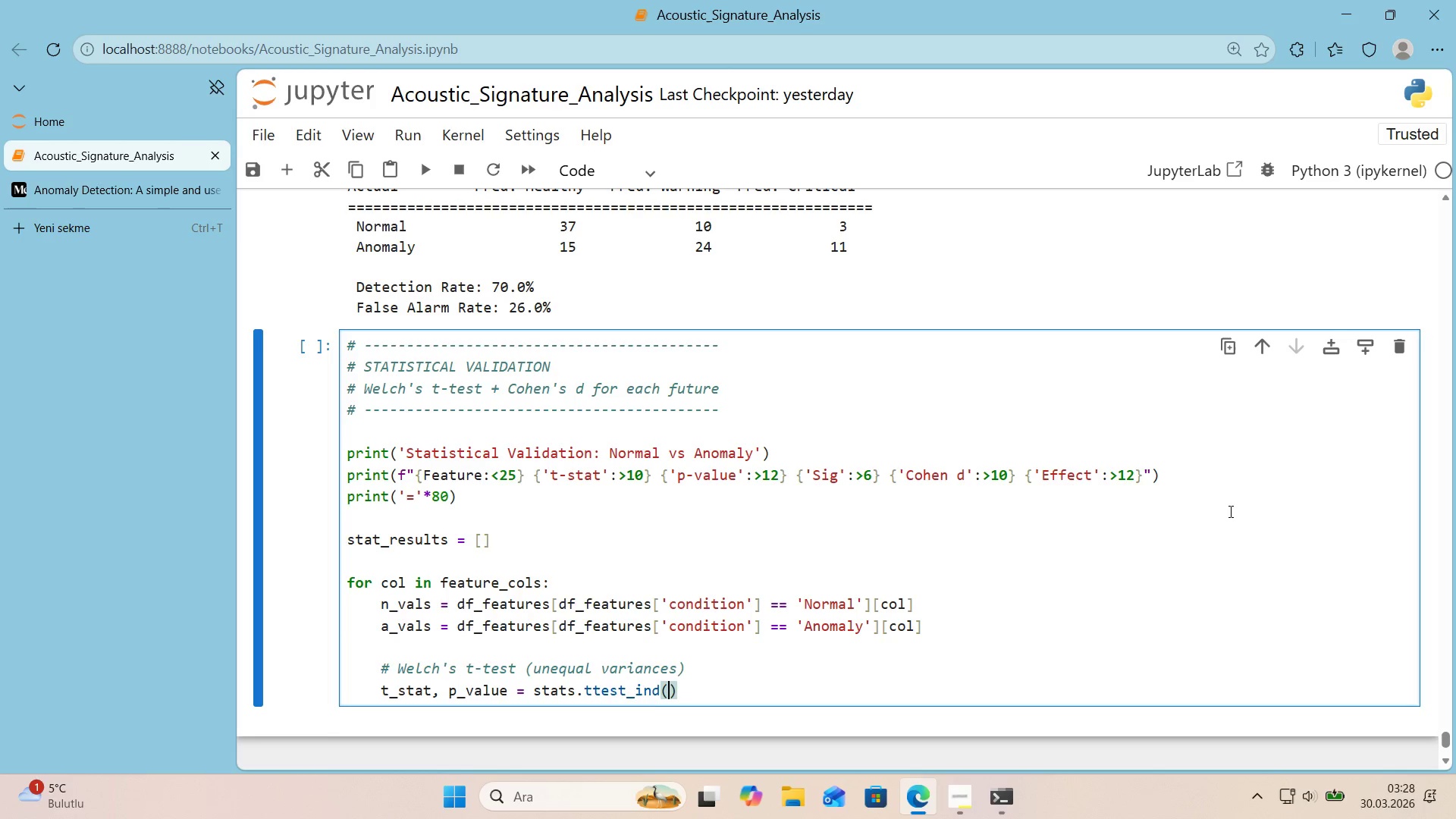 
 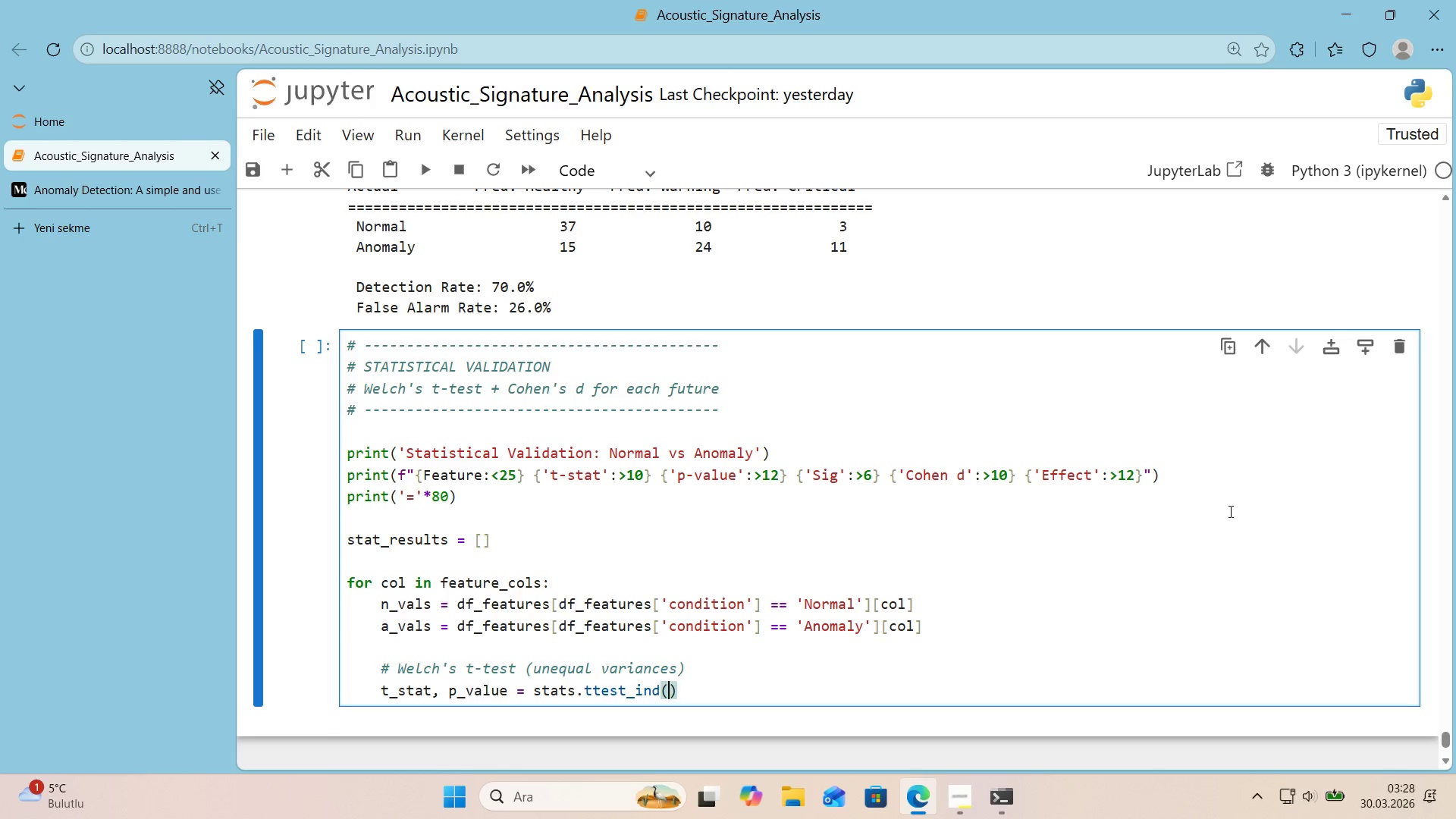 
key(Shift+ArrowLeft)
 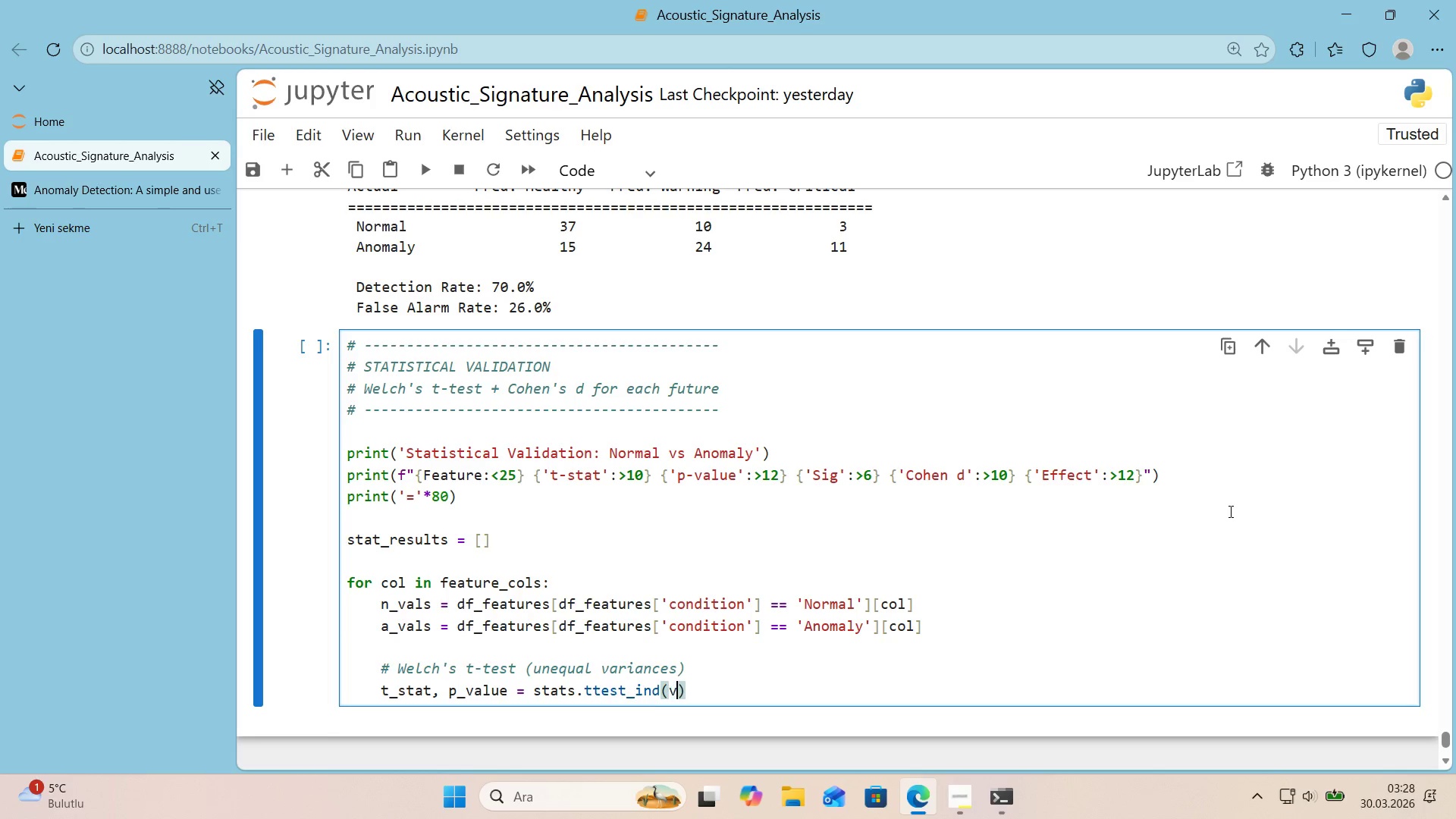 
type(V)
key(Backspace)
type(N_VALS< A_VALS< EQUAL_VAR)f:)
key(Backspace)
type(ALSE)
 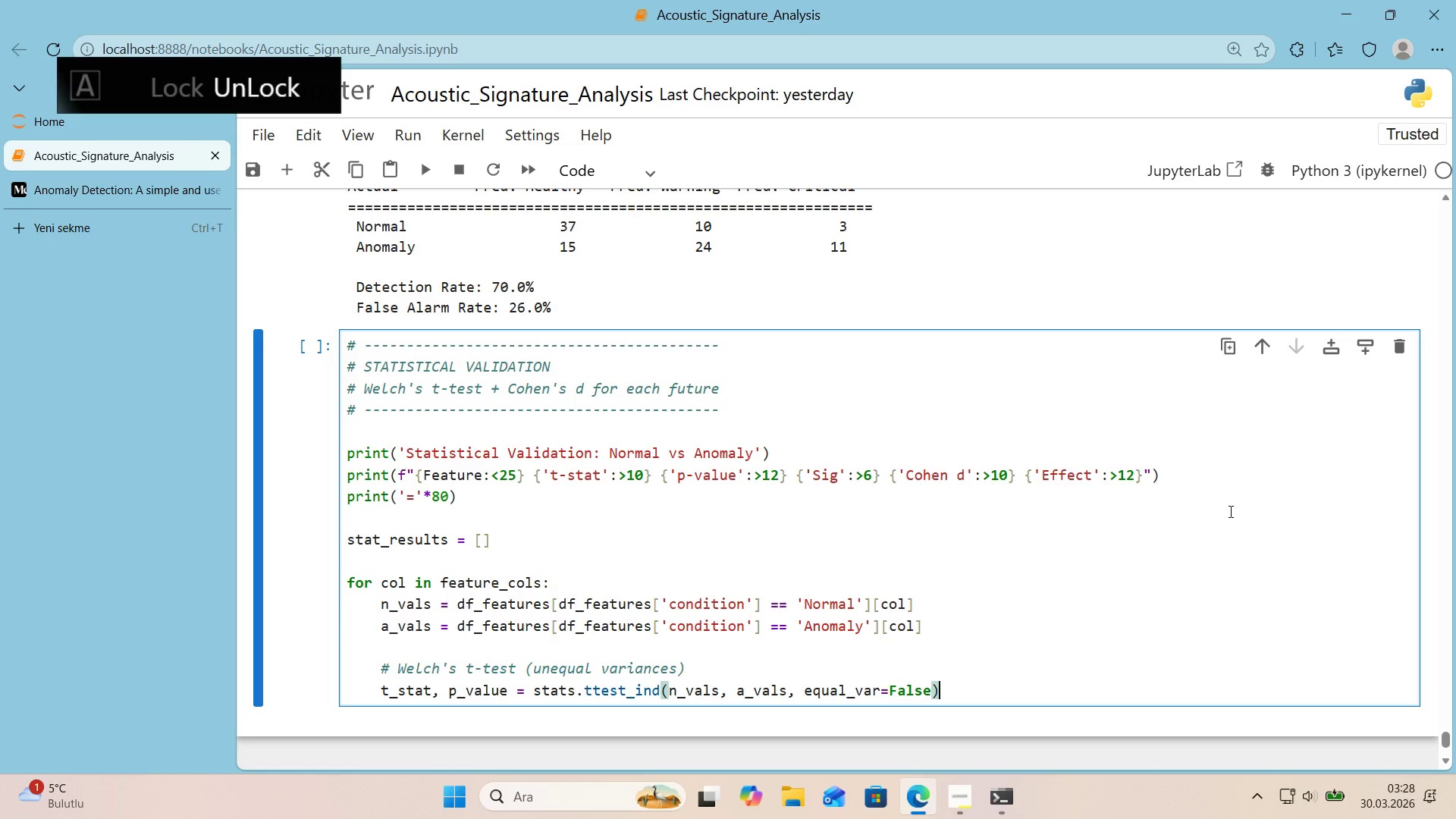 
 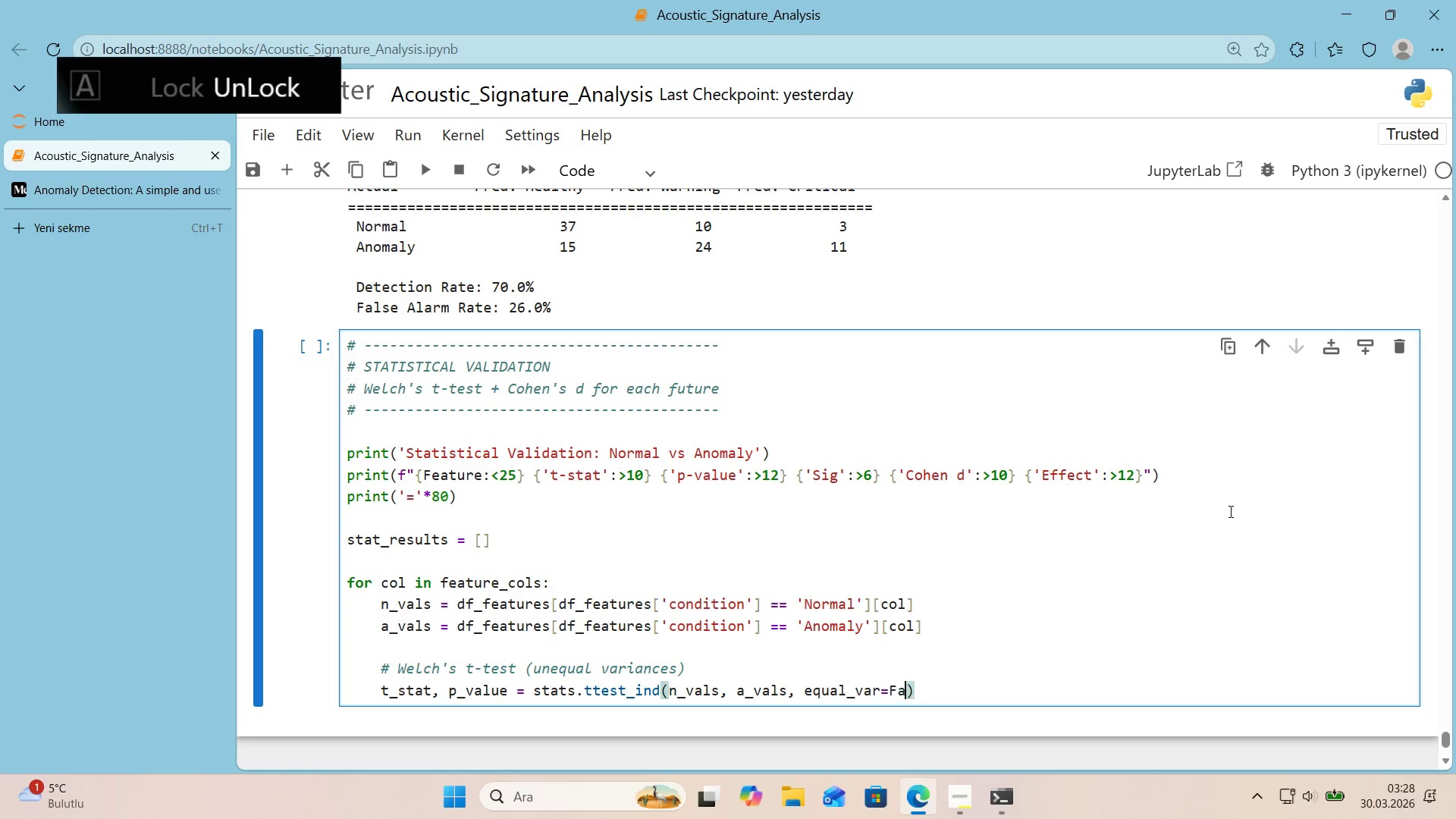 
key(Shift+ArrowRight)
 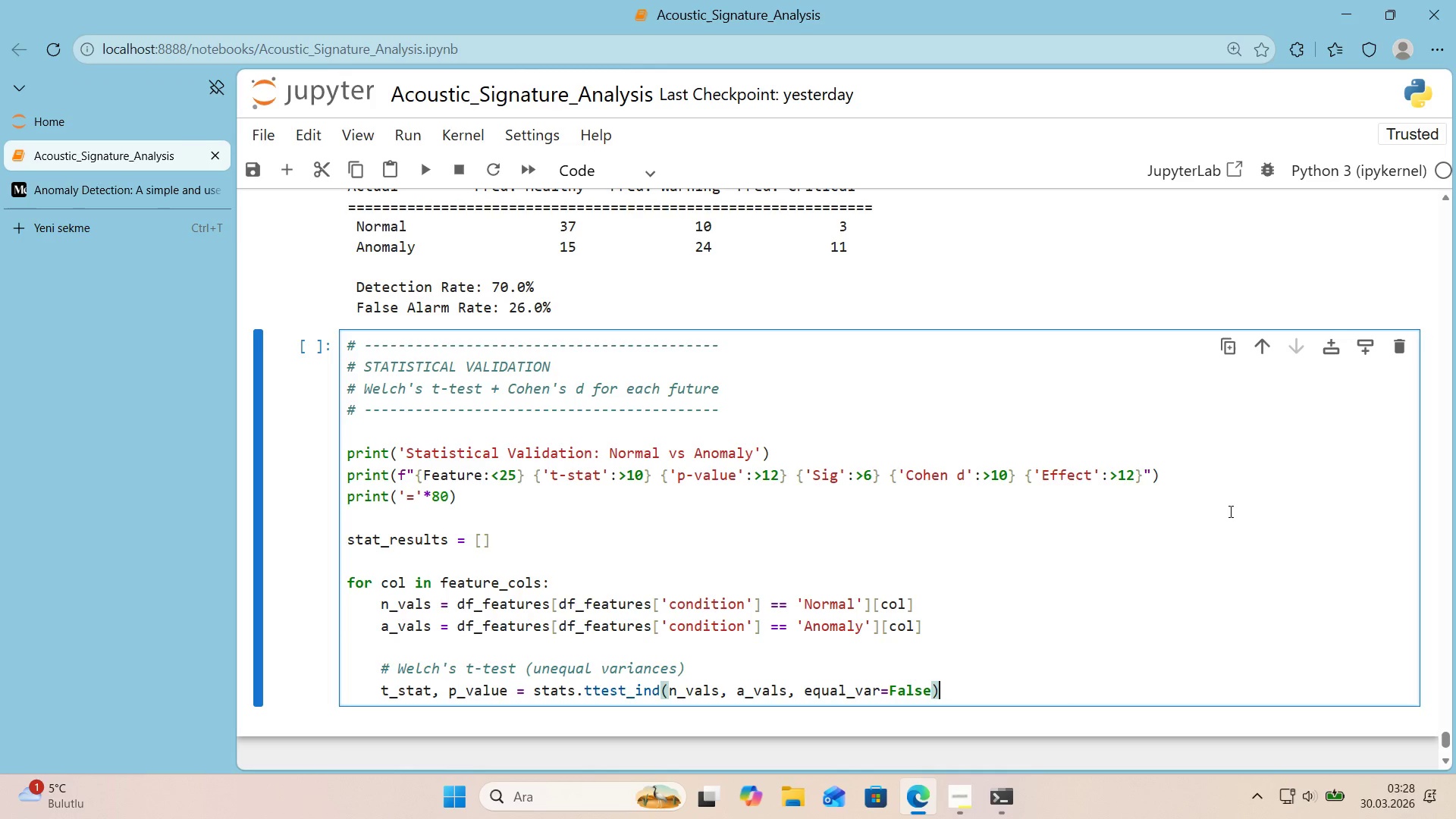 
key(Shift+Enter)
 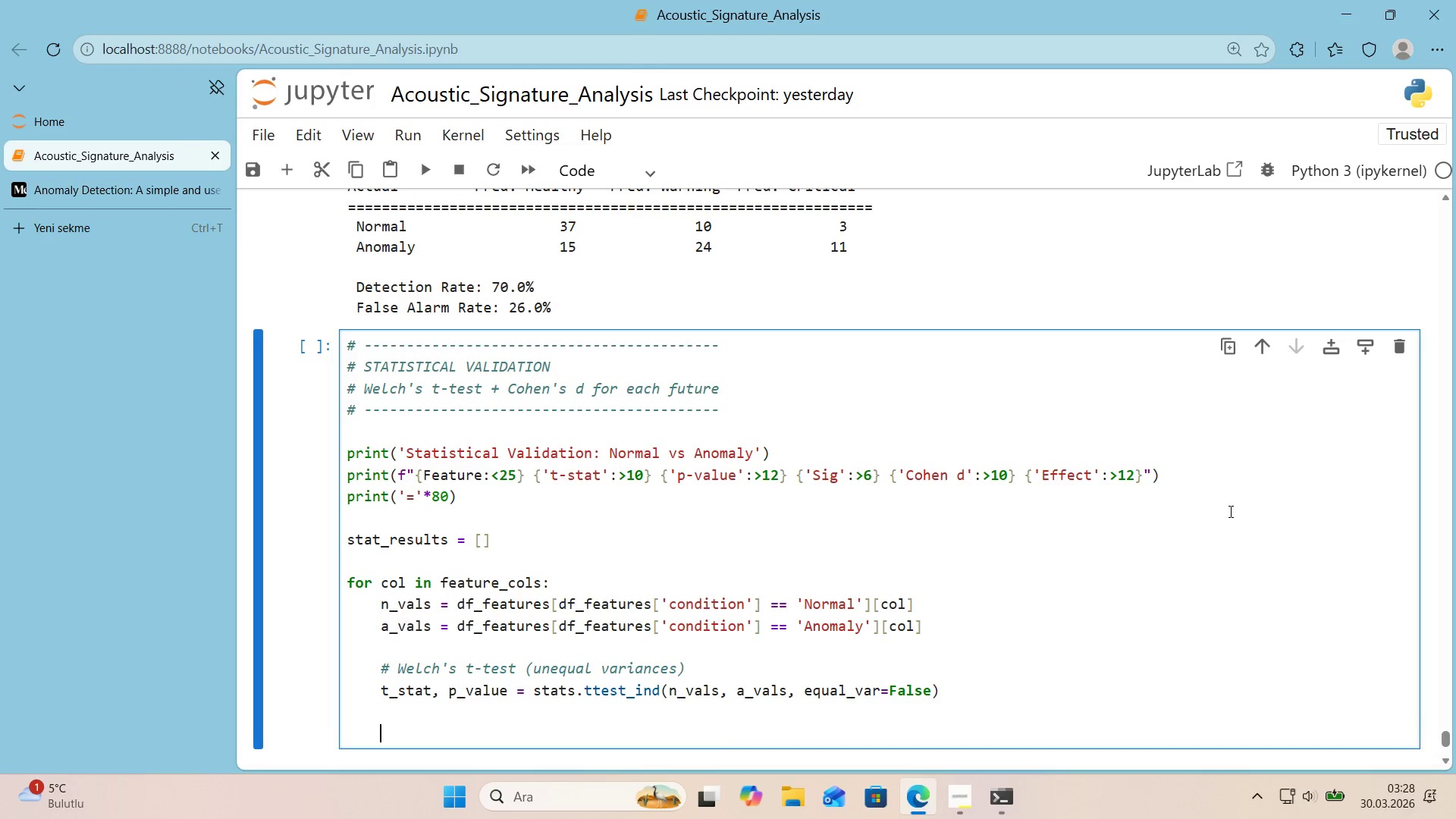 
key(Shift+Enter)
 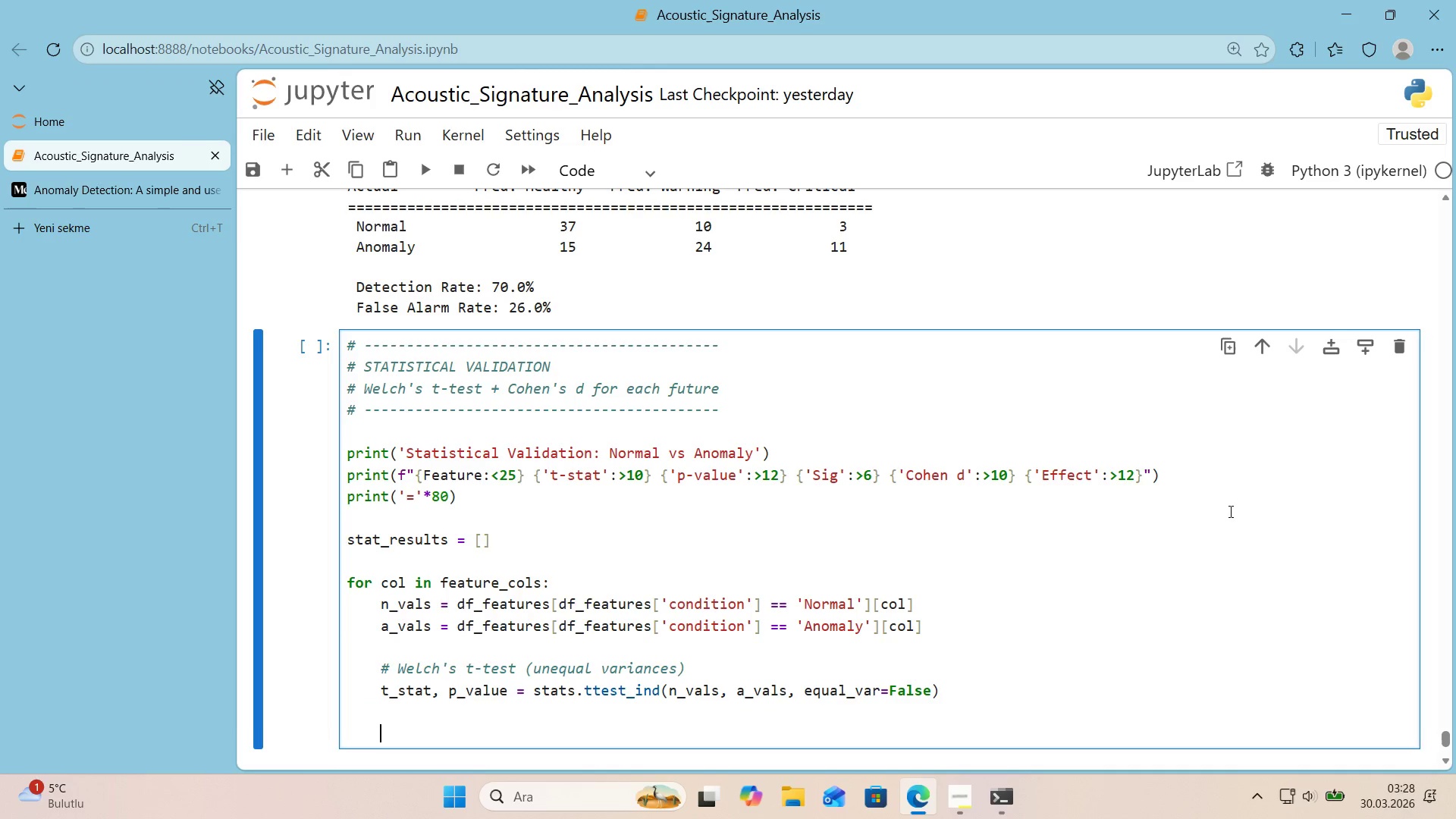 
key(Alt+Control+Shift+3)
 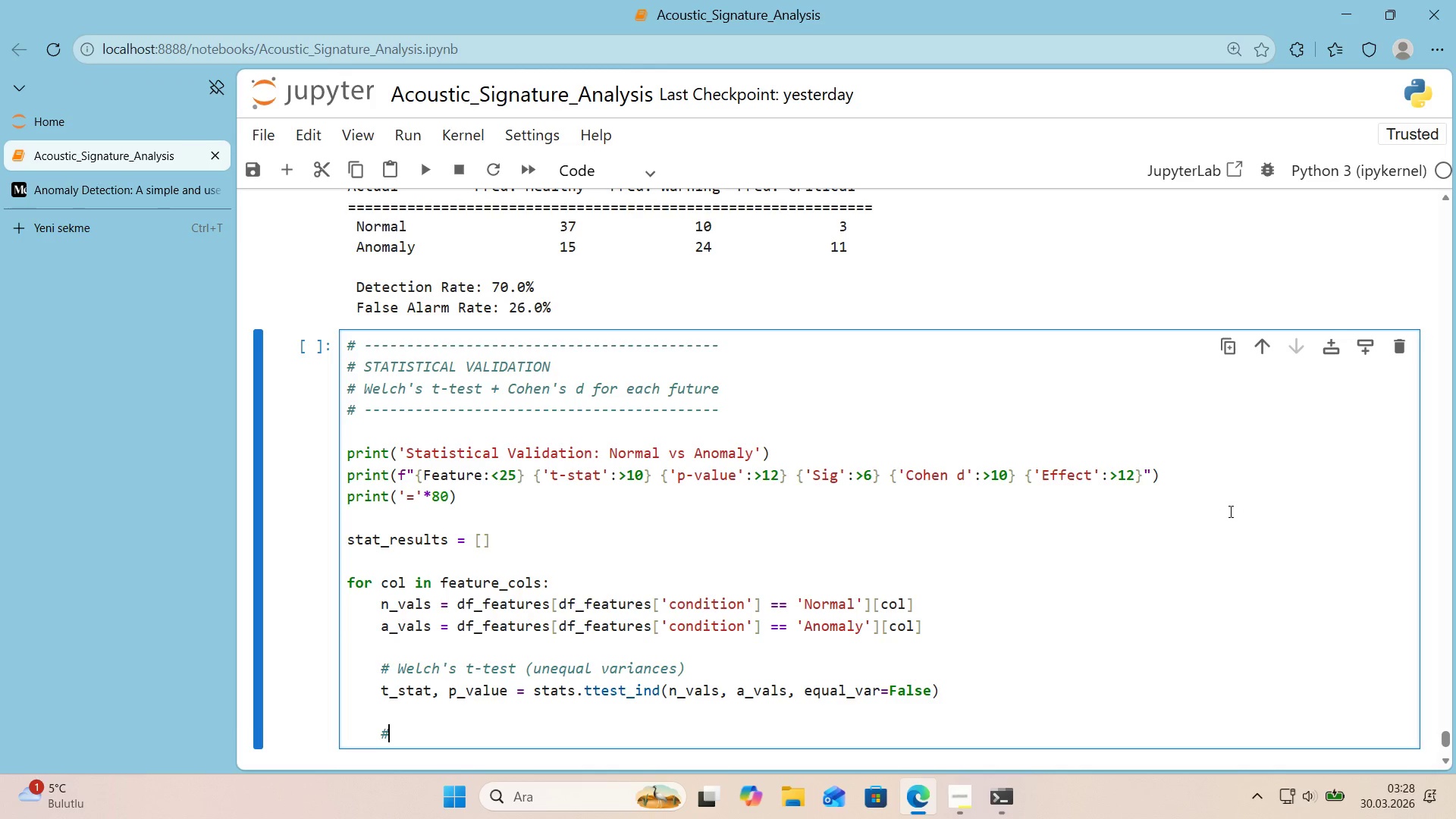 
type( cOHEN@S DE)
key(Backspace)
type( EFFECT S"ZE)
 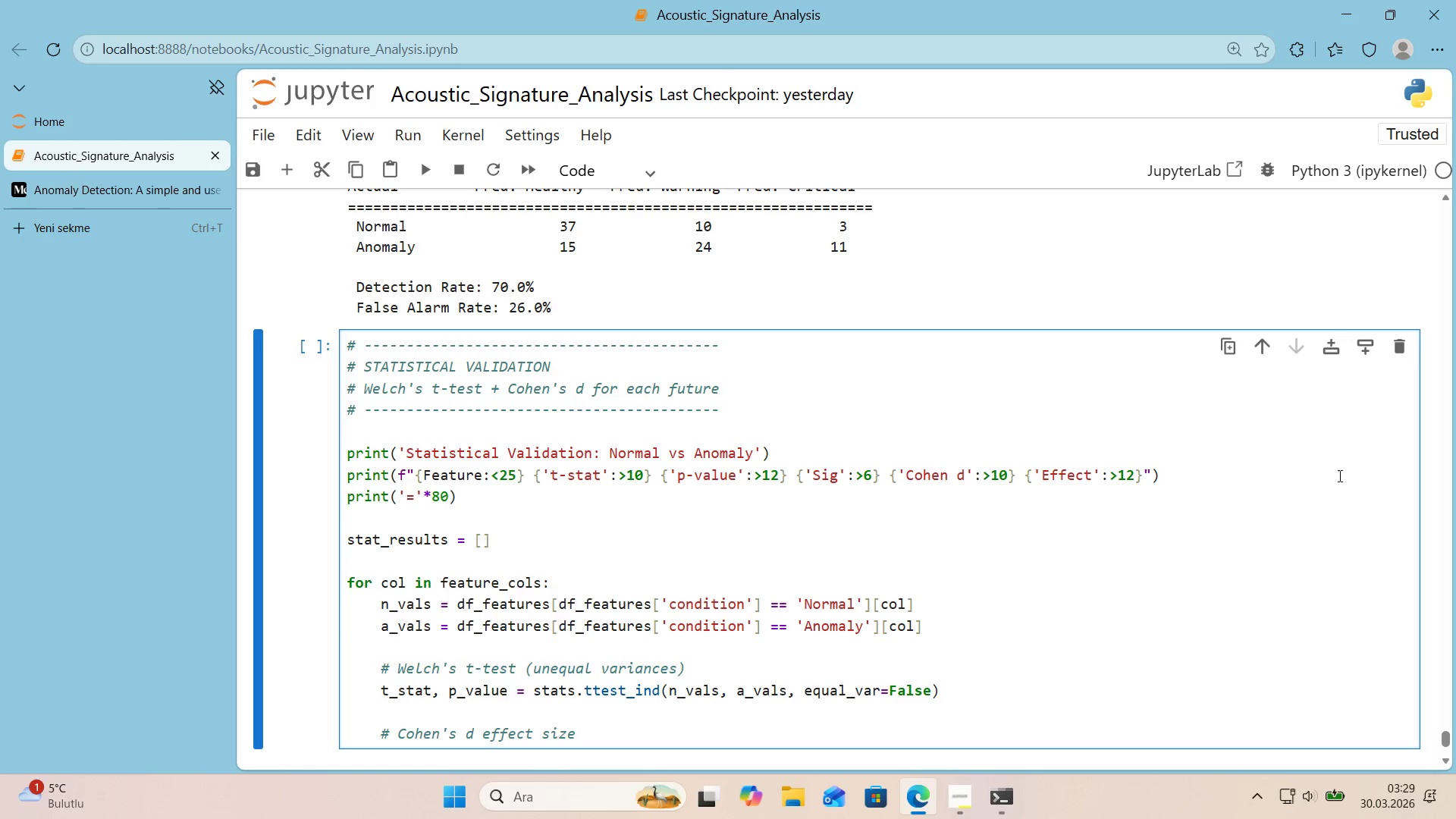 
scroll: coordinate [1341, 466], scroll_direction: down, amount: 1.0
 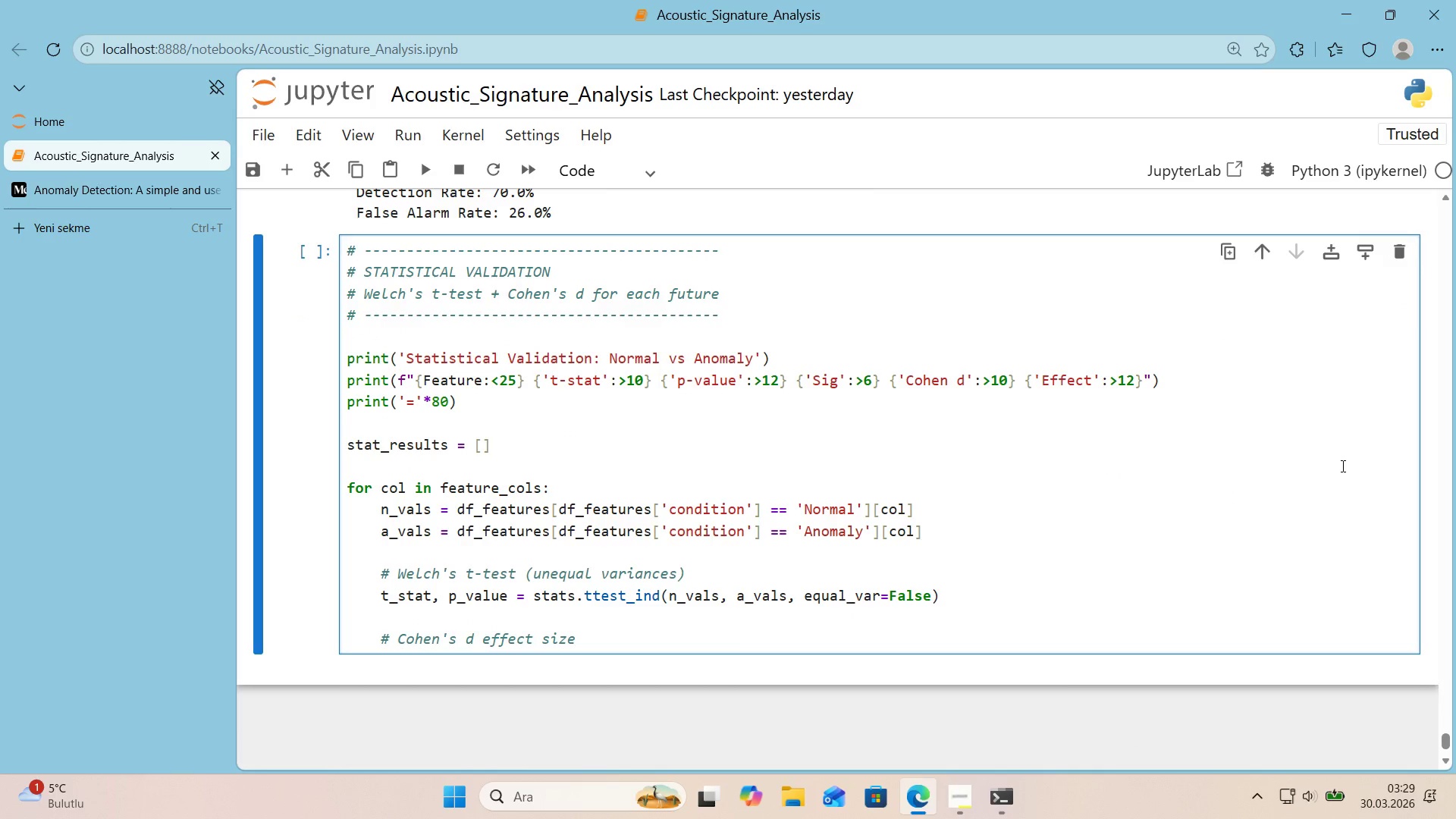 
key(Shift+Enter)
 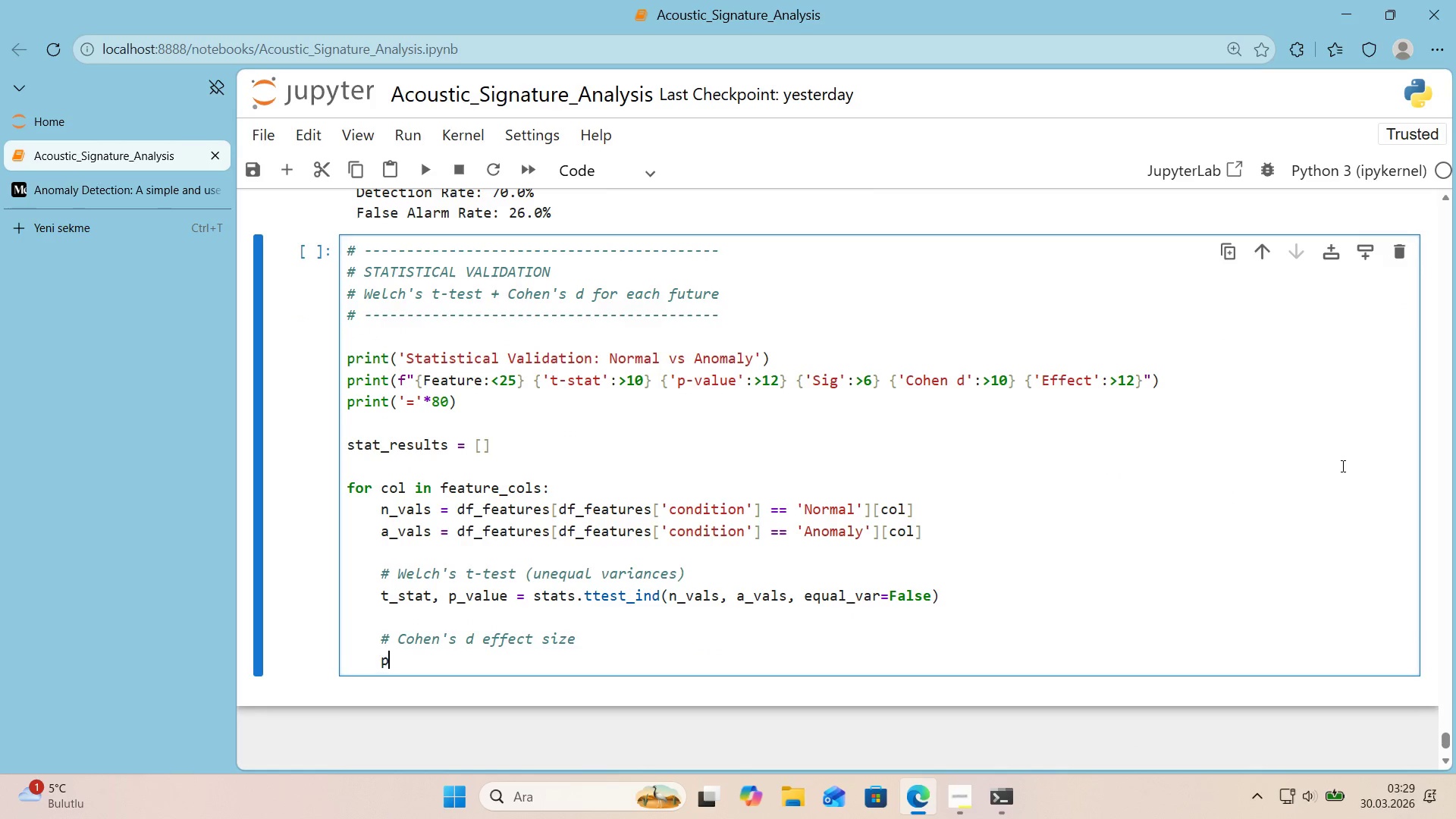 
type(POOLED_STD ) NP>SQRT*()
 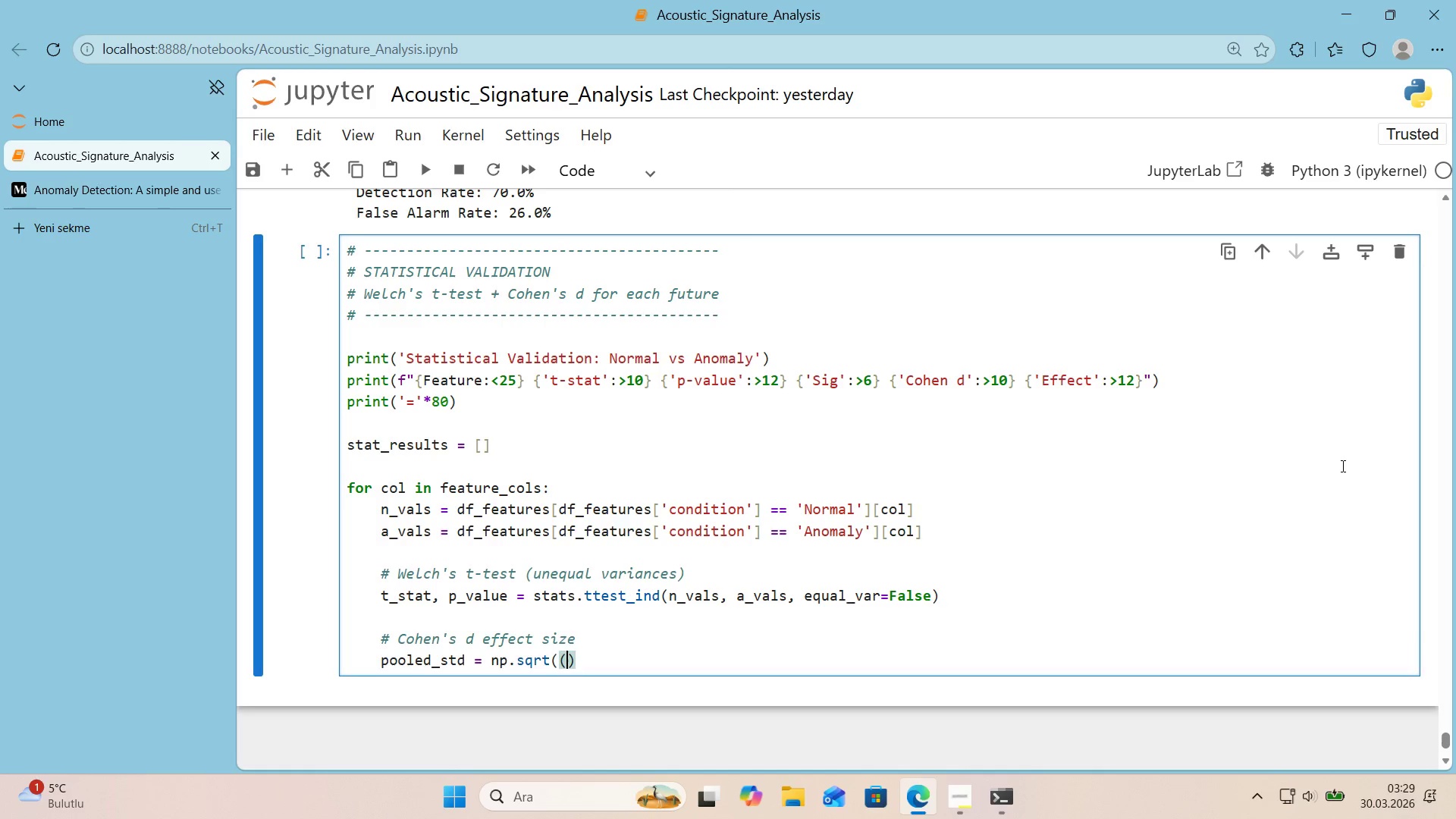 
 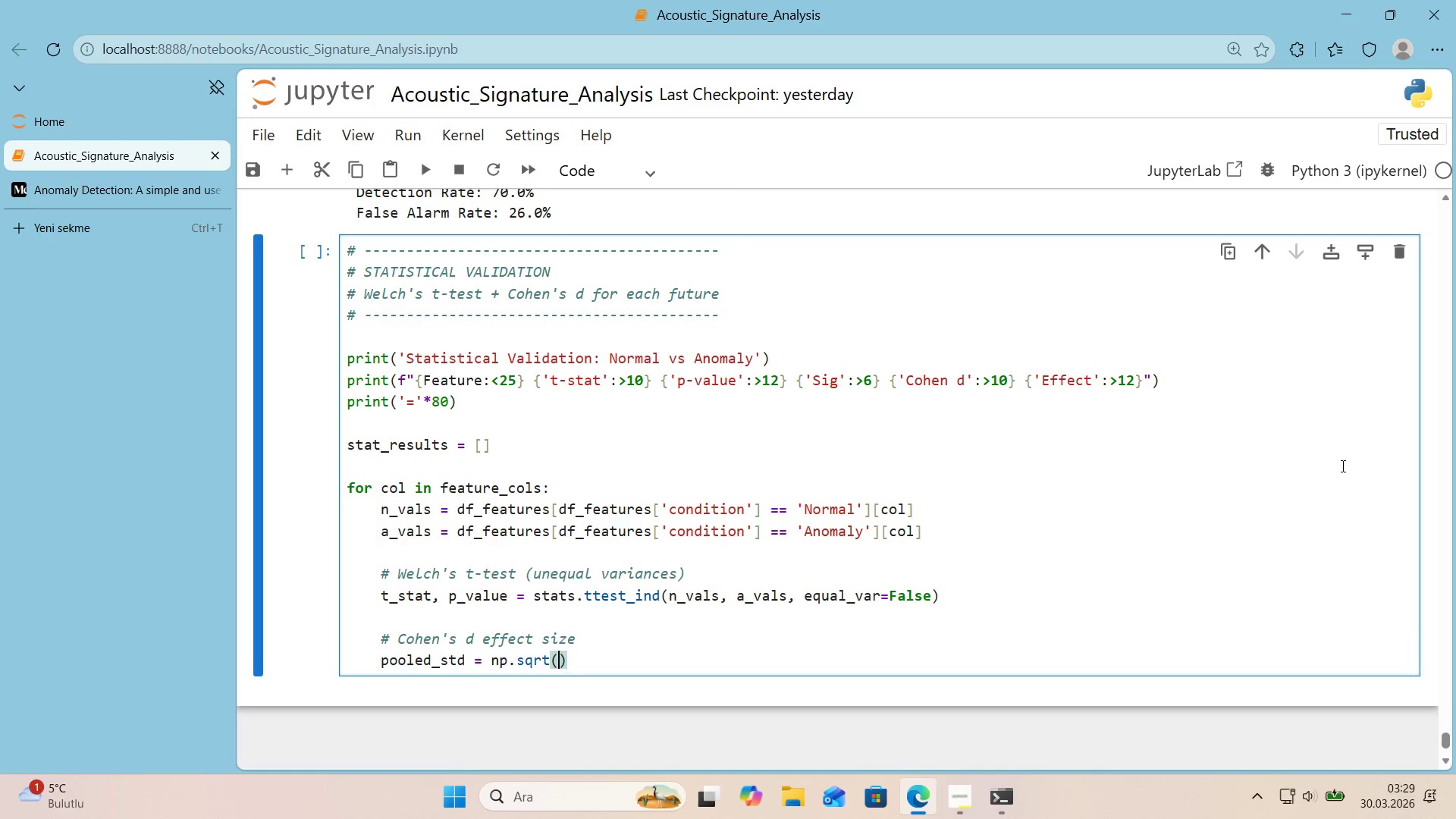 
key(Shift+ArrowLeft)
 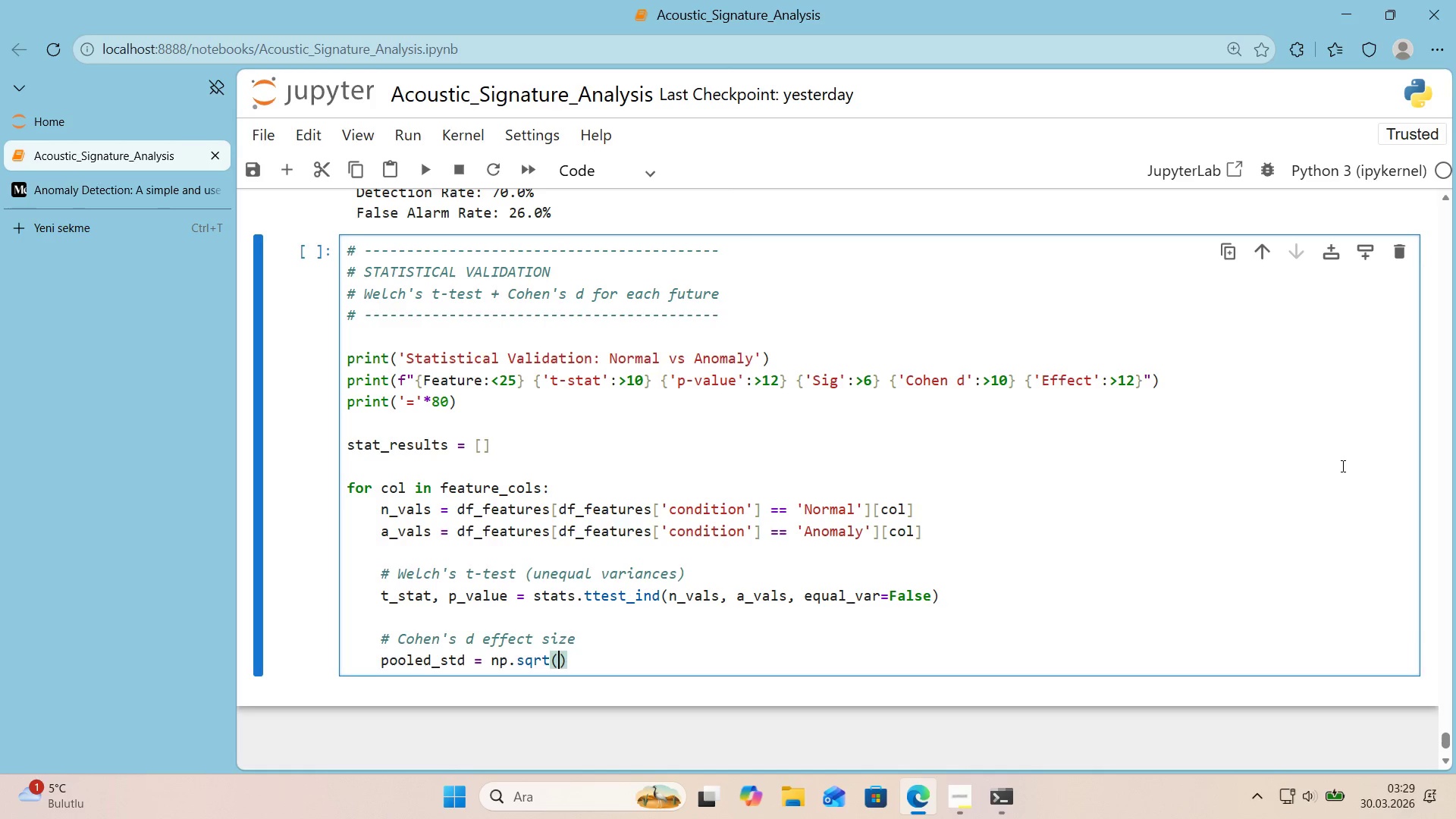 
type(*()
 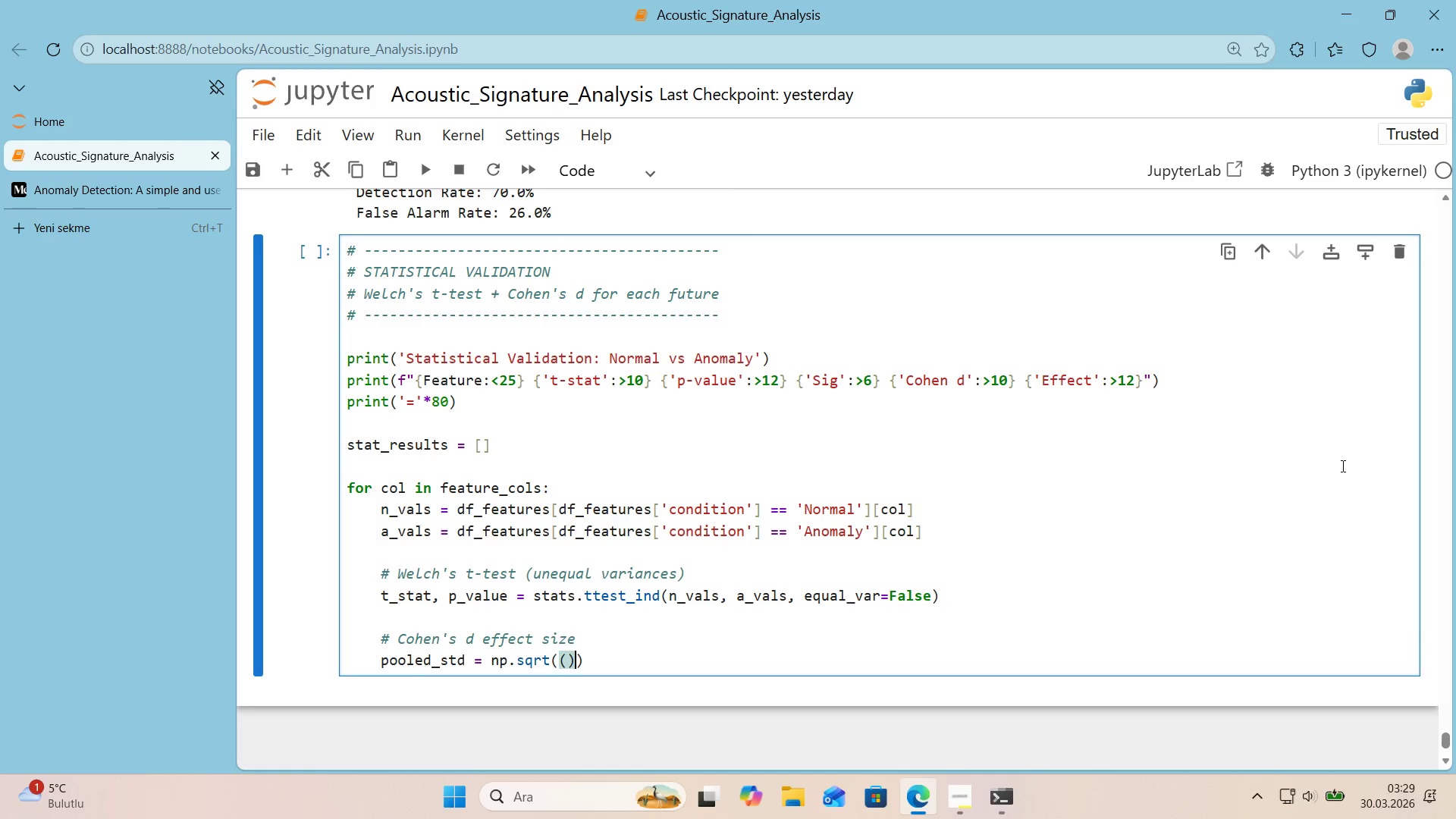 
key(Shift+ArrowLeft)
 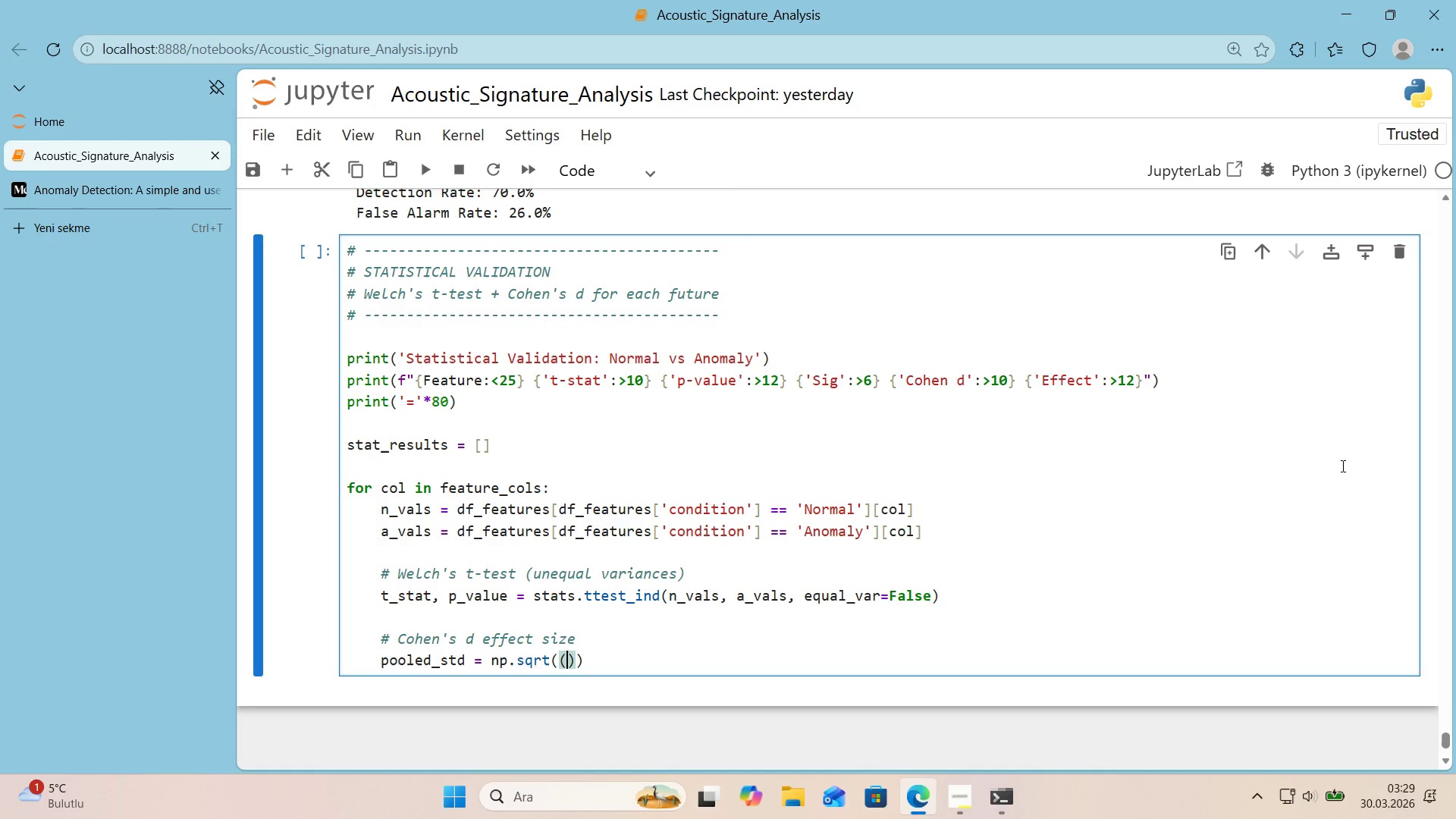 
type(N_VALS>STD)
 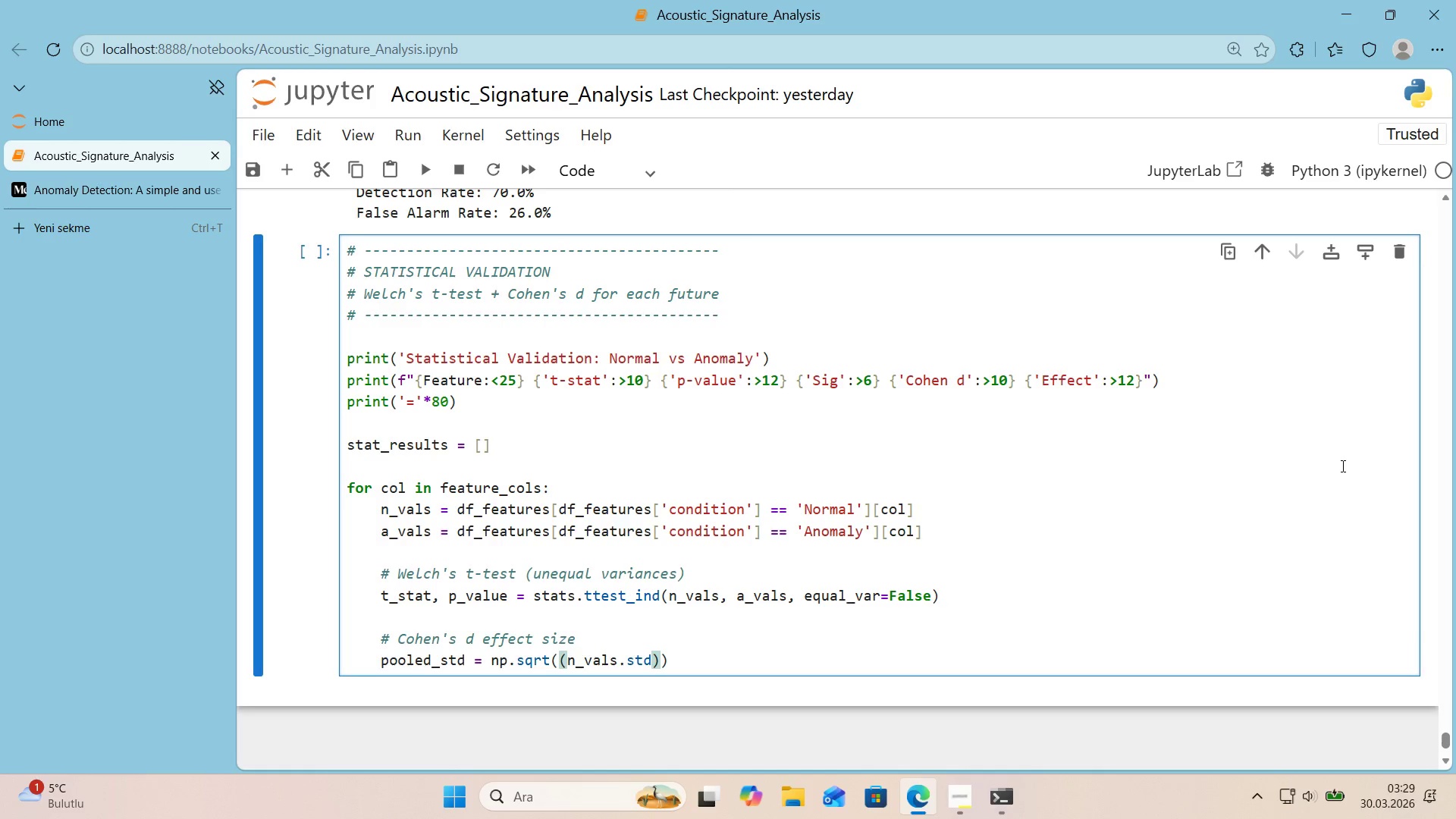 
wait(11.31)
 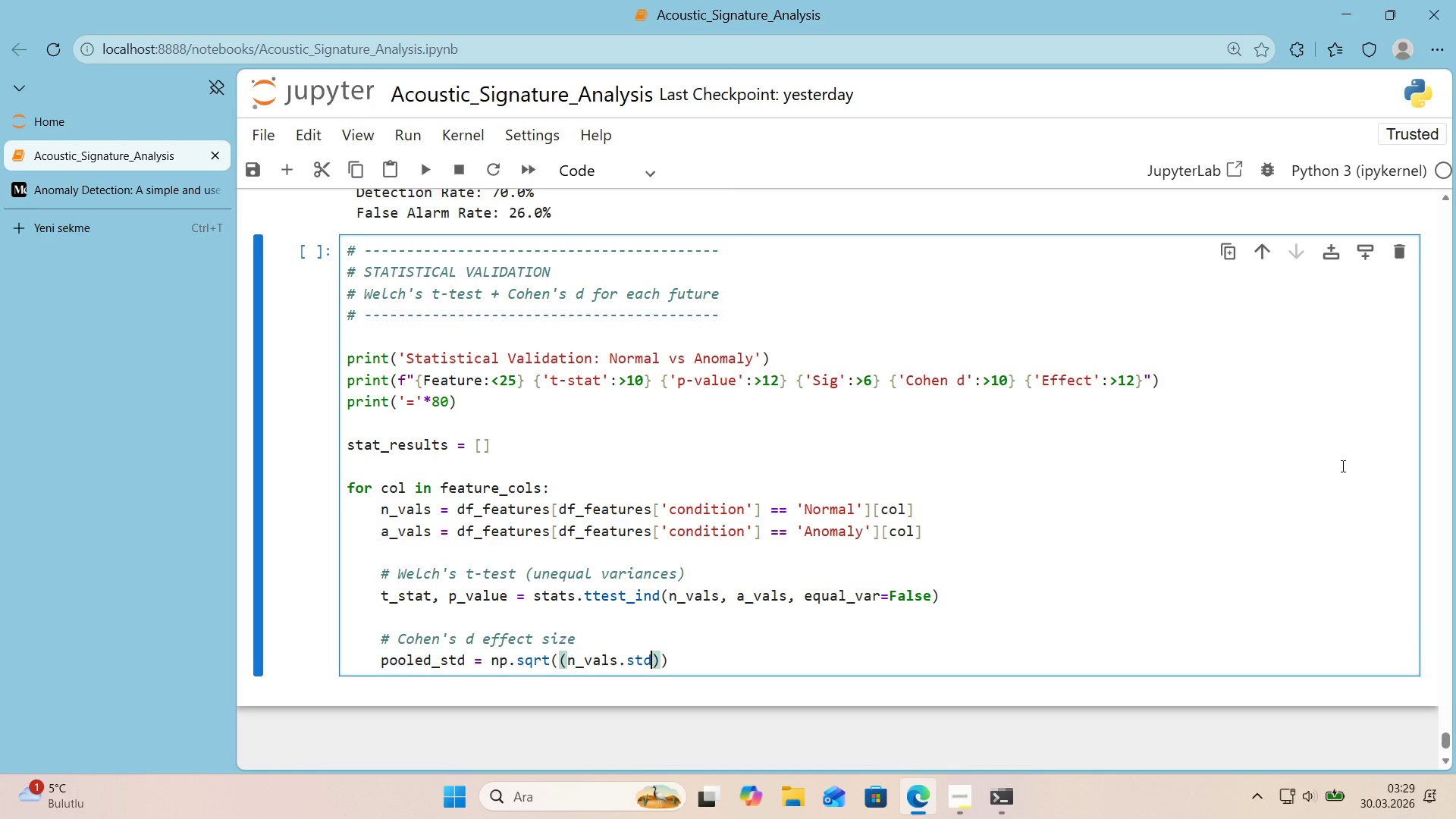 
type(*(**@ + A_VALS|STF)
key(Backspace)
key(Backspace)
key(Backspace)
key(Backspace)
type(>STD*(**@)
 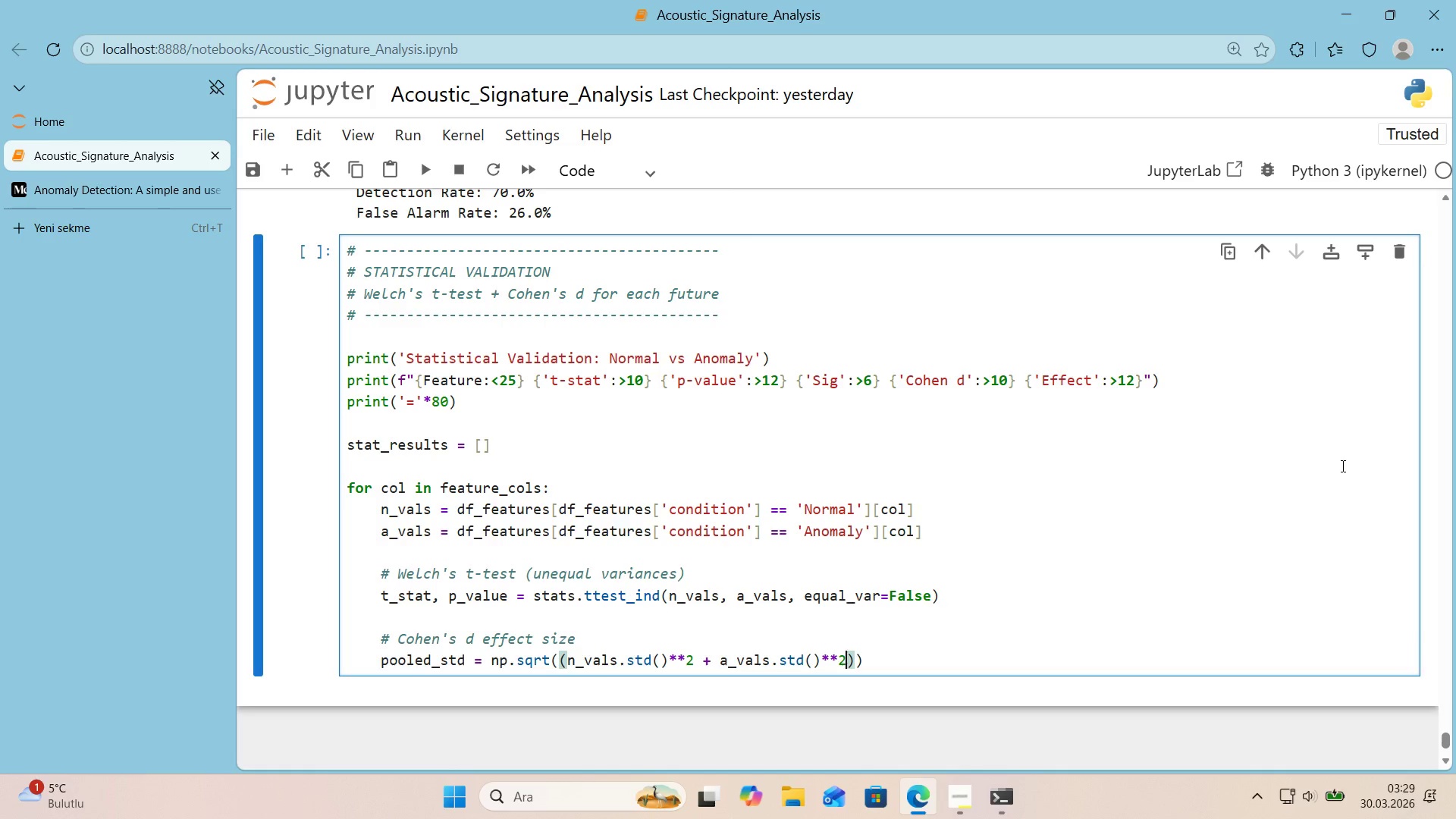 
key(Shift+ArrowRight)
 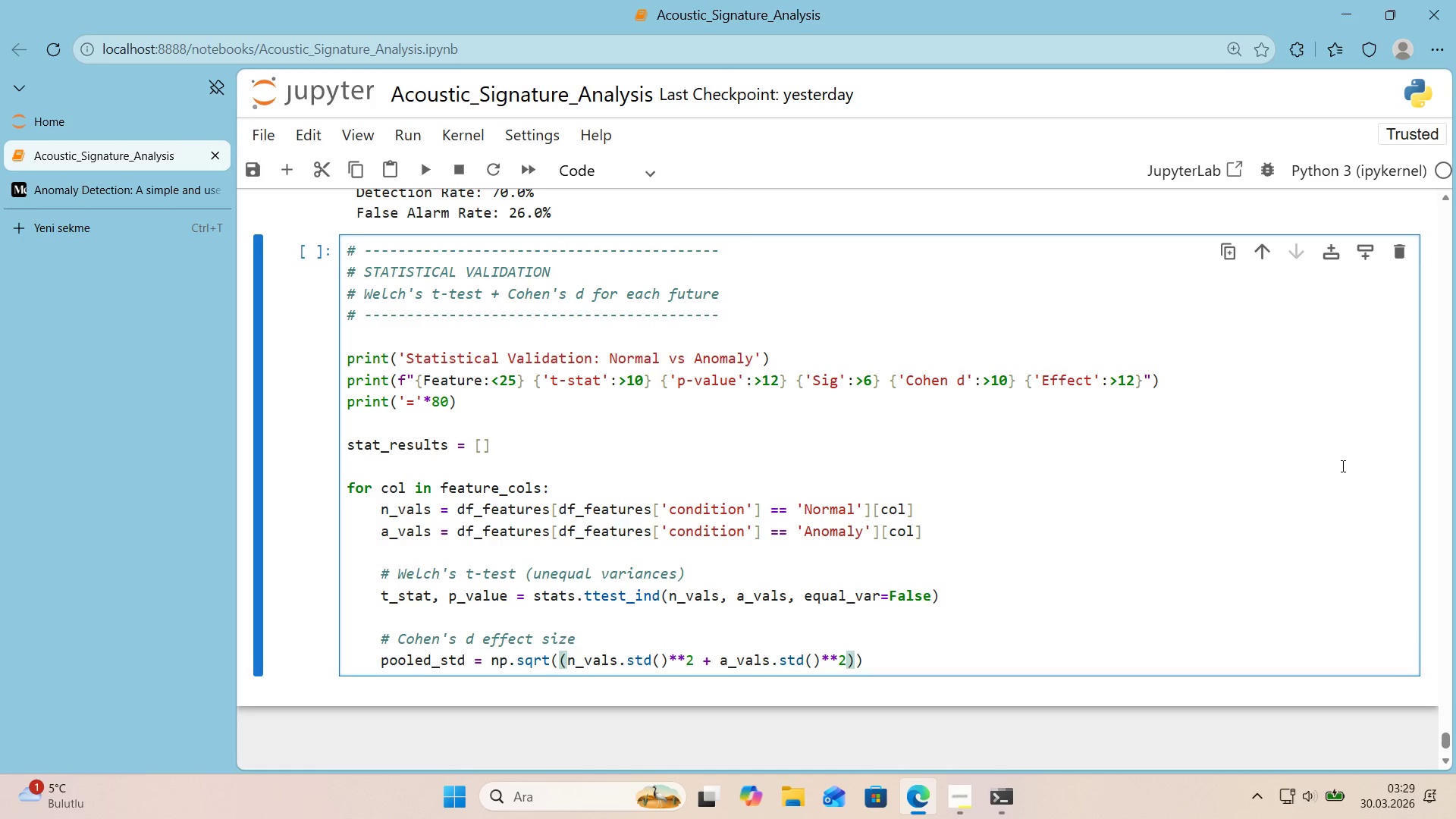 
key(Shift+NumpadDivide)
 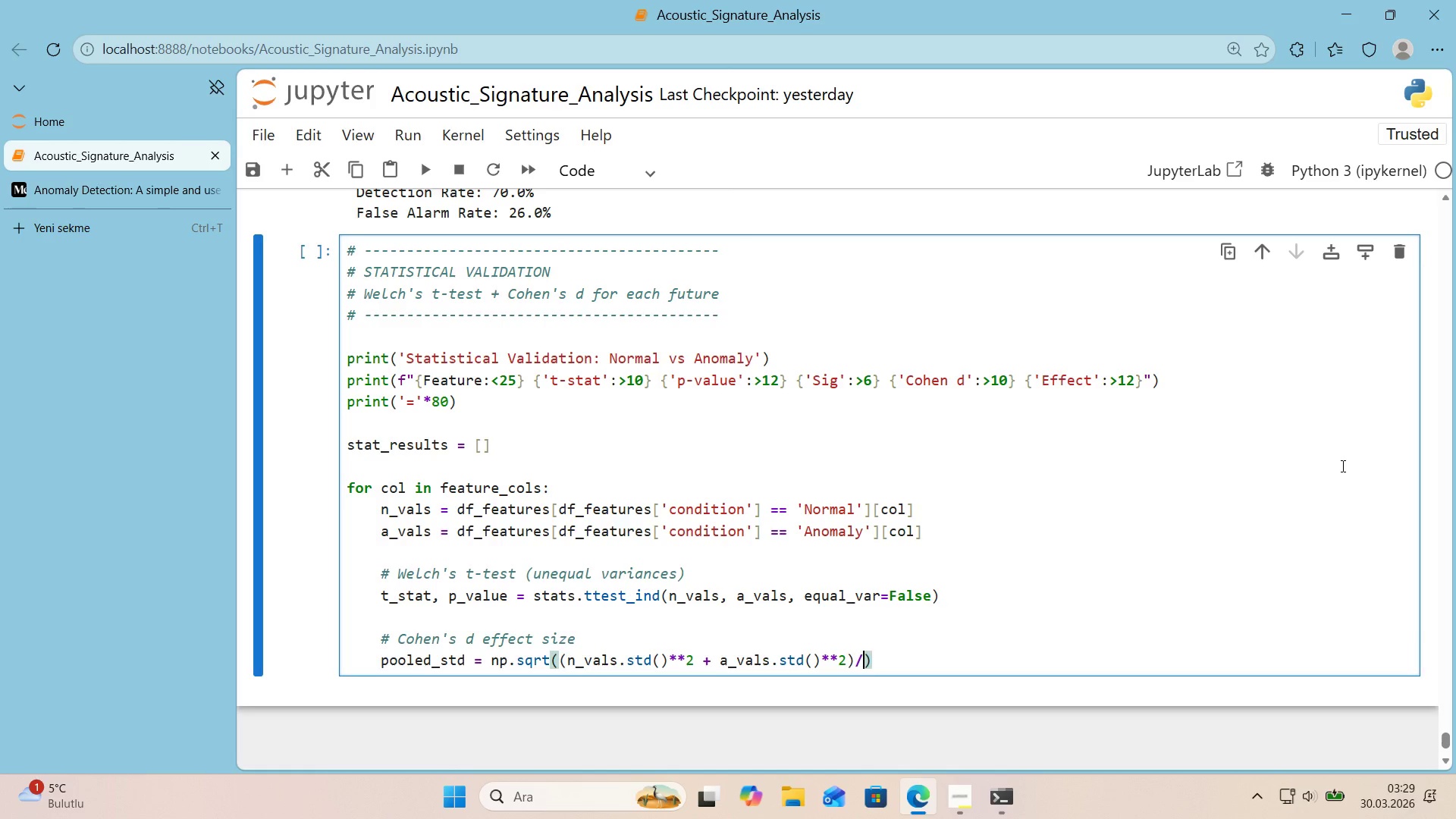 
key(Shift+ArrowLeft)
 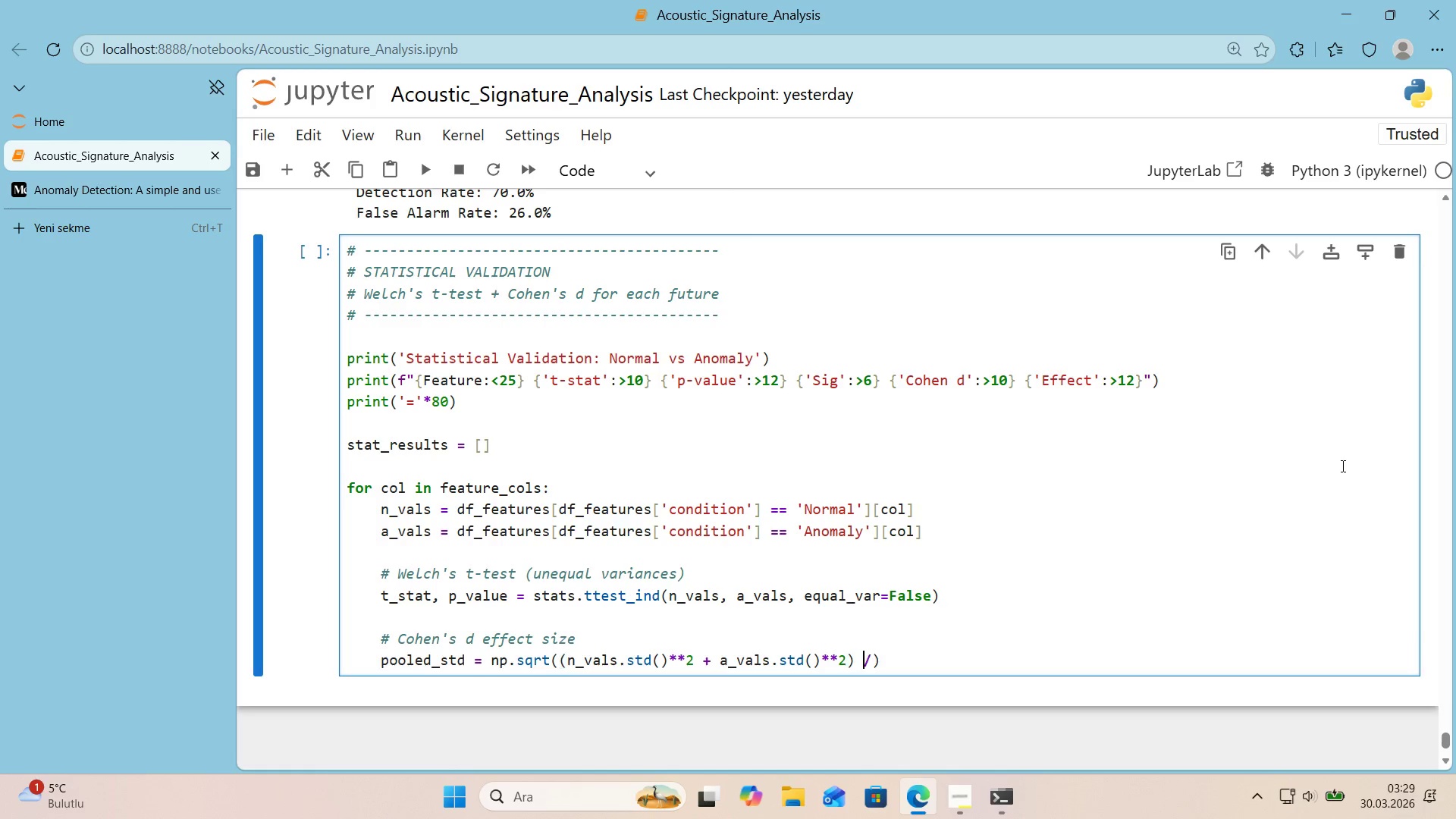 
key(Shift+Space)
 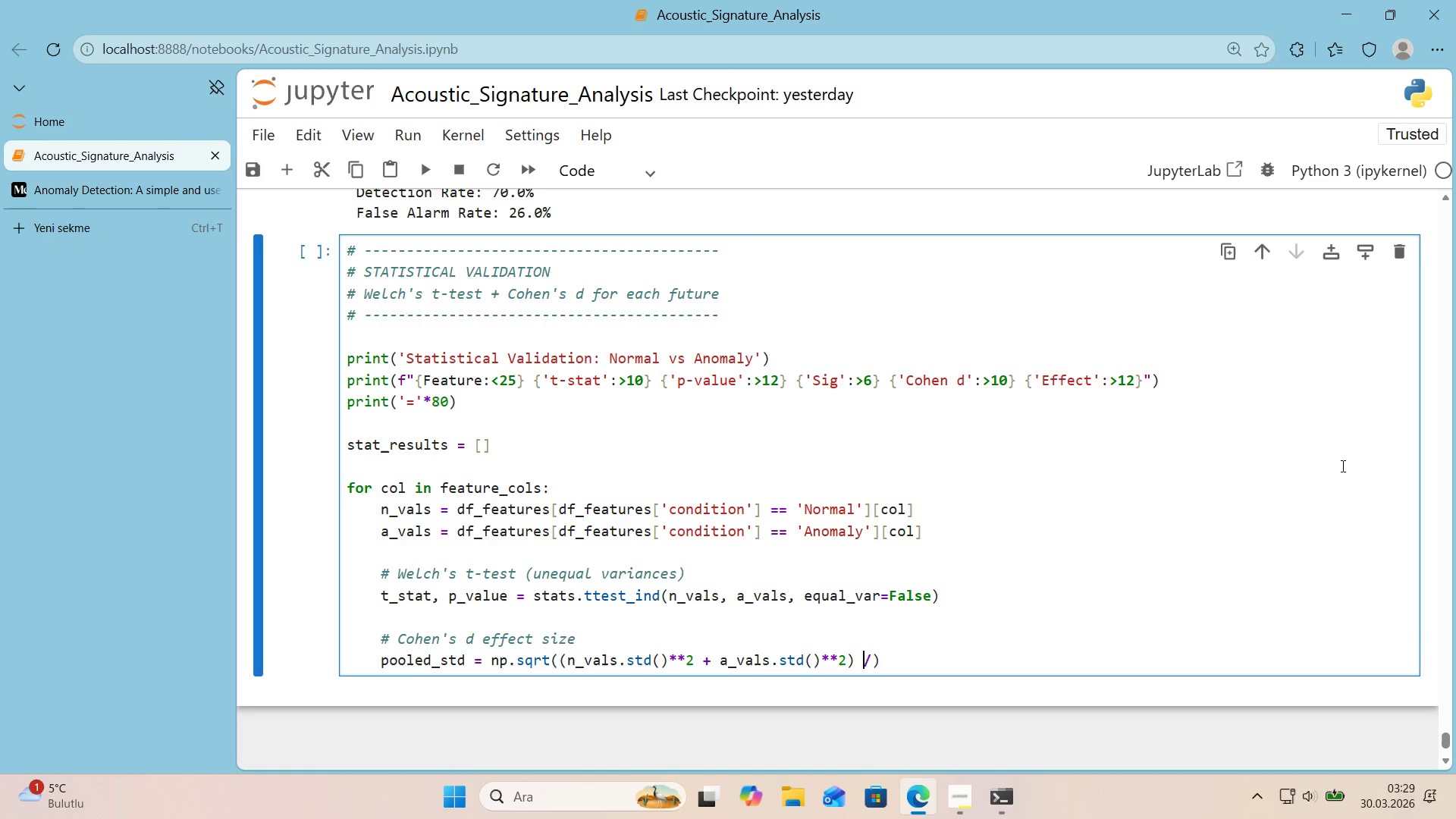 
key(Shift+ArrowRight)
 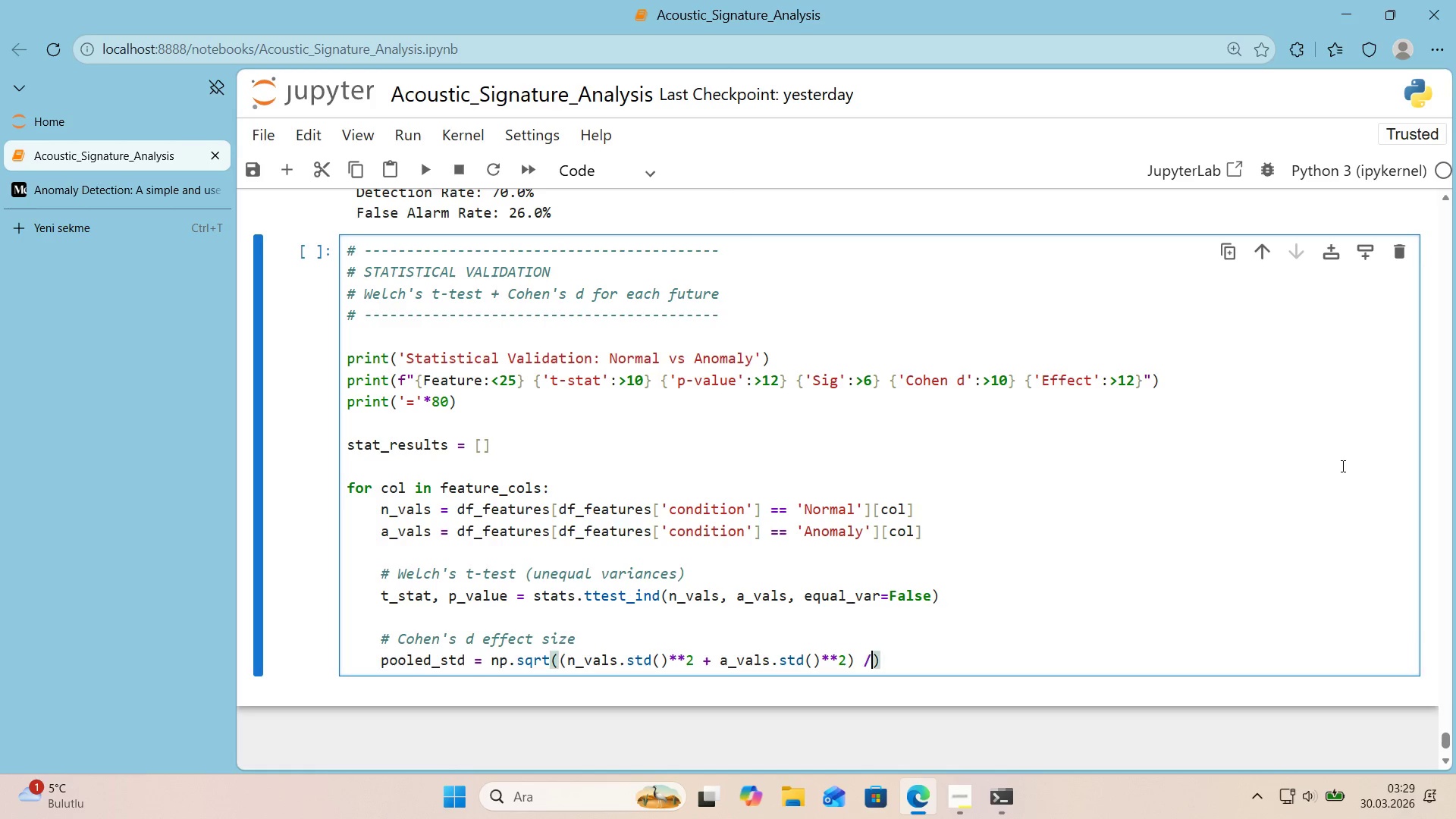 
key(Shift+Space)
 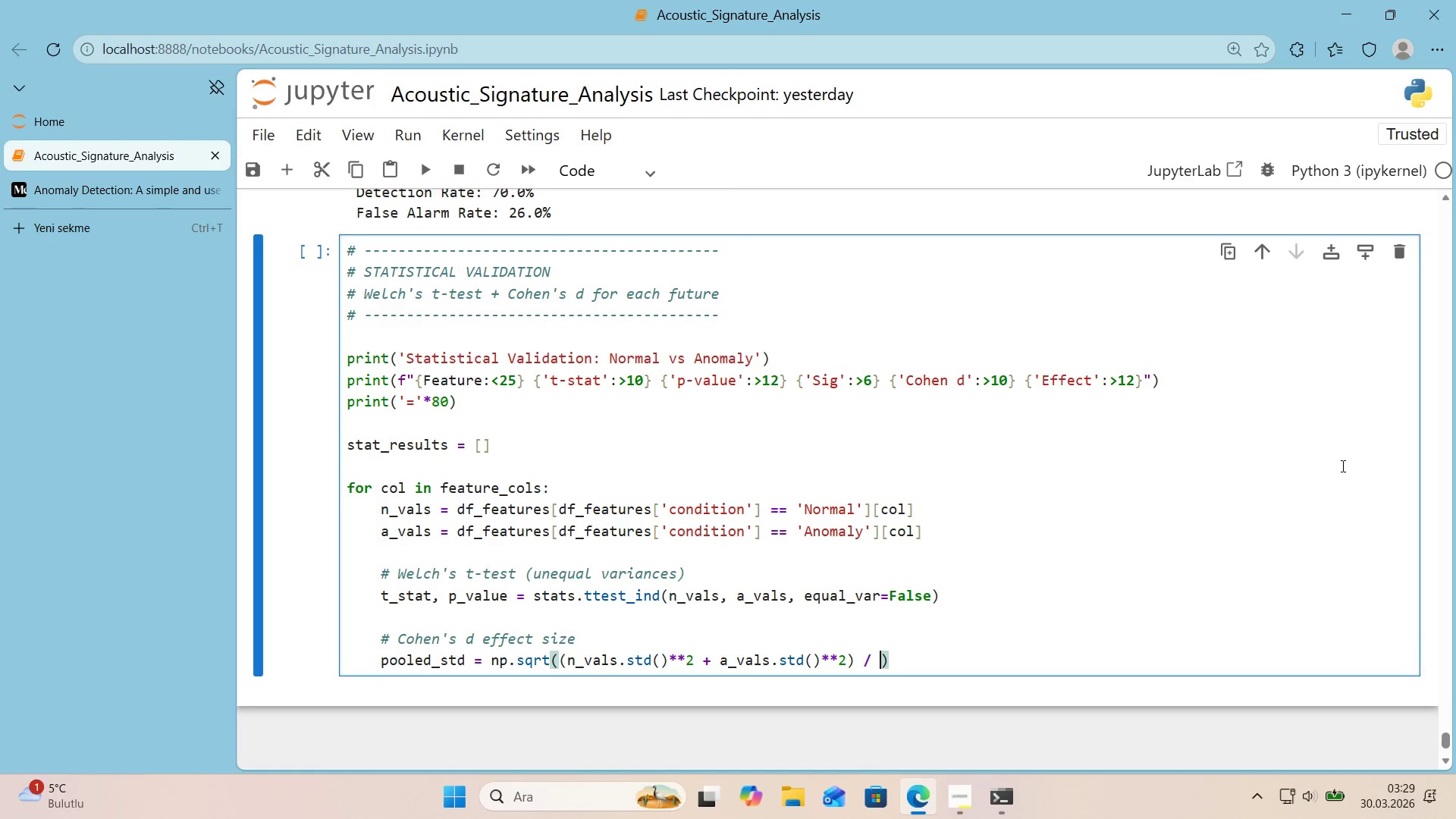 
key(Shift+2)
 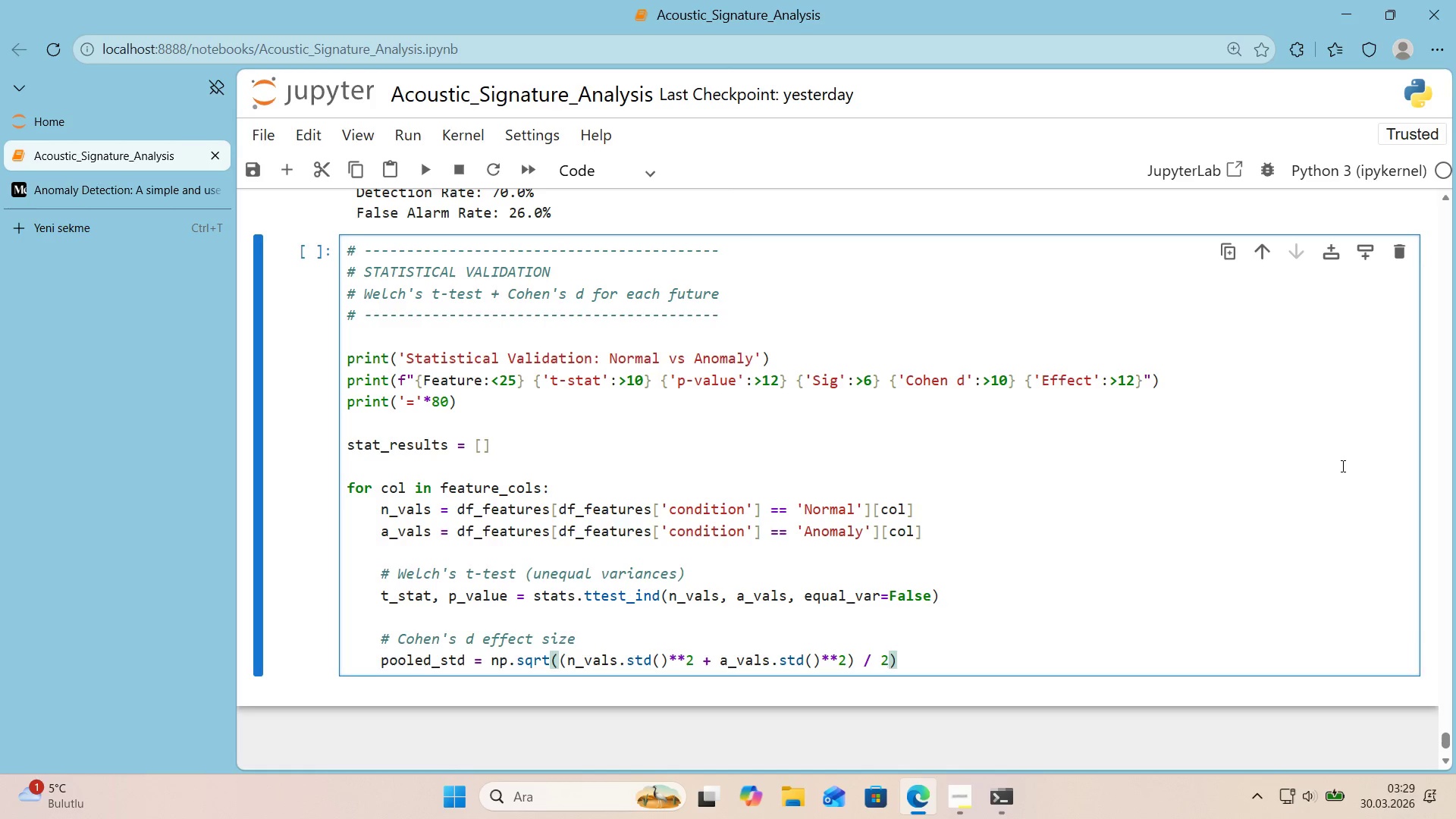 
key(Shift+ArrowRight)
 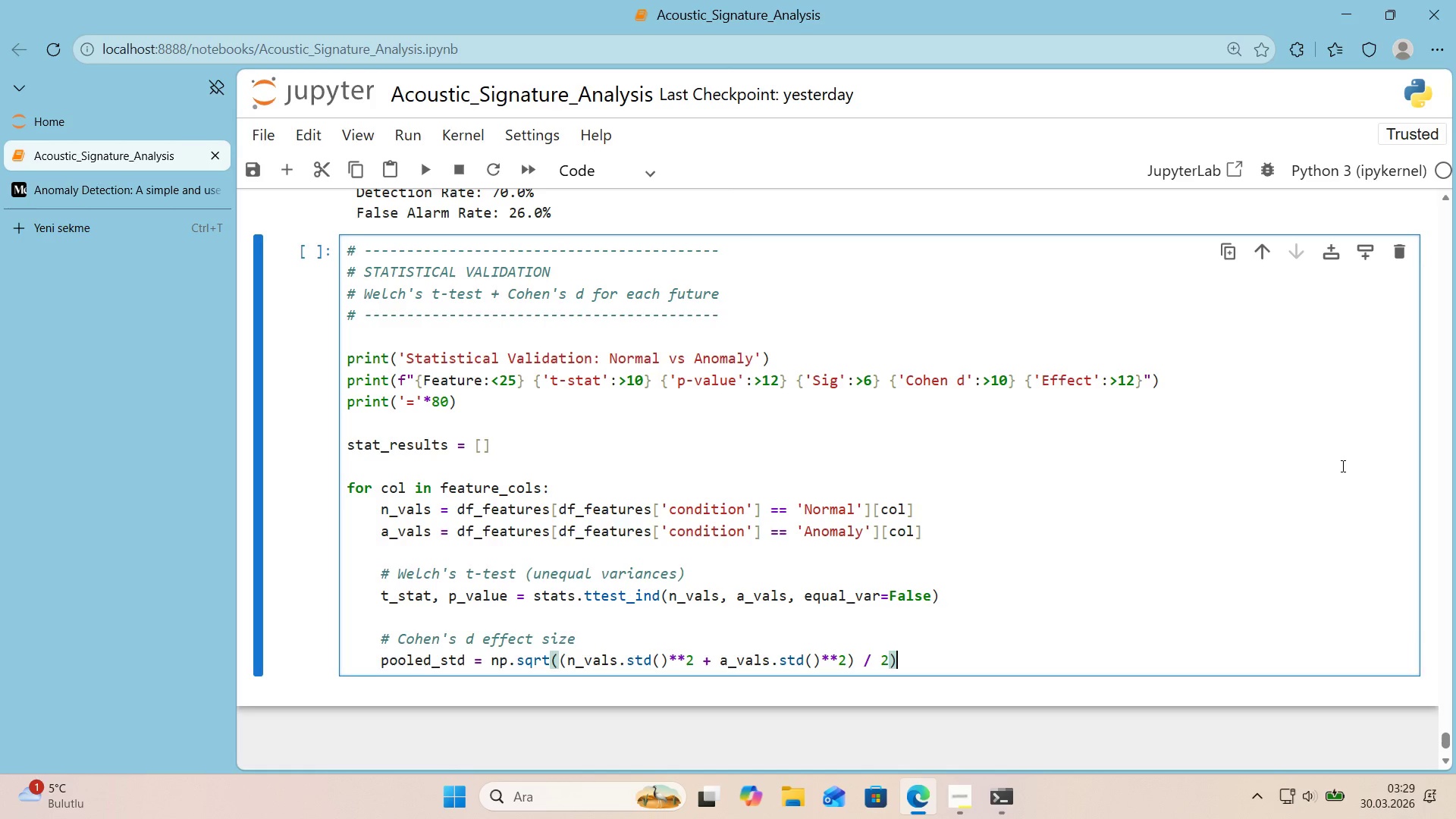 
key(Shift+Enter)
 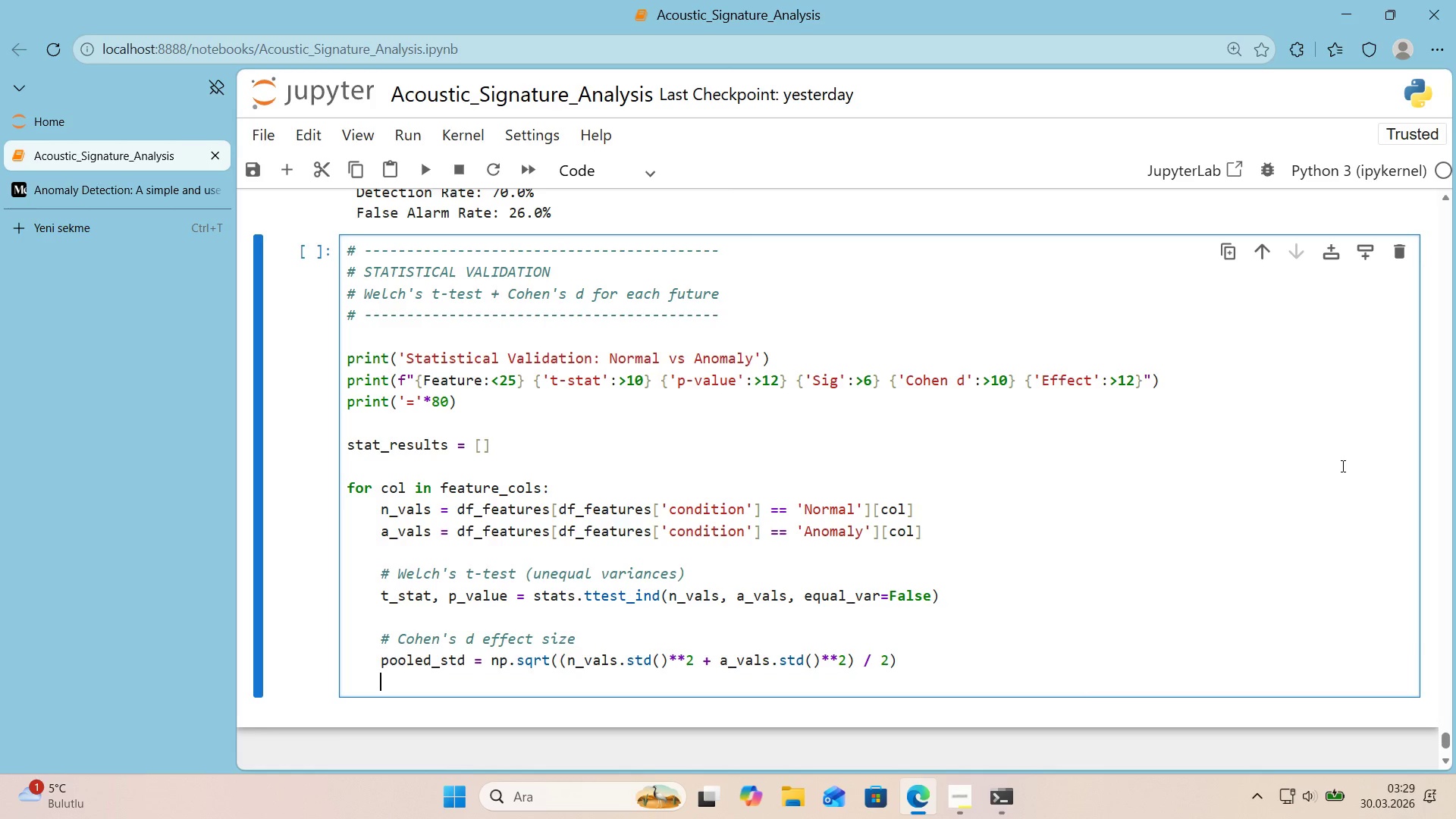 
type(COHEND)
key(Backspace)
type(S_D ) *()
 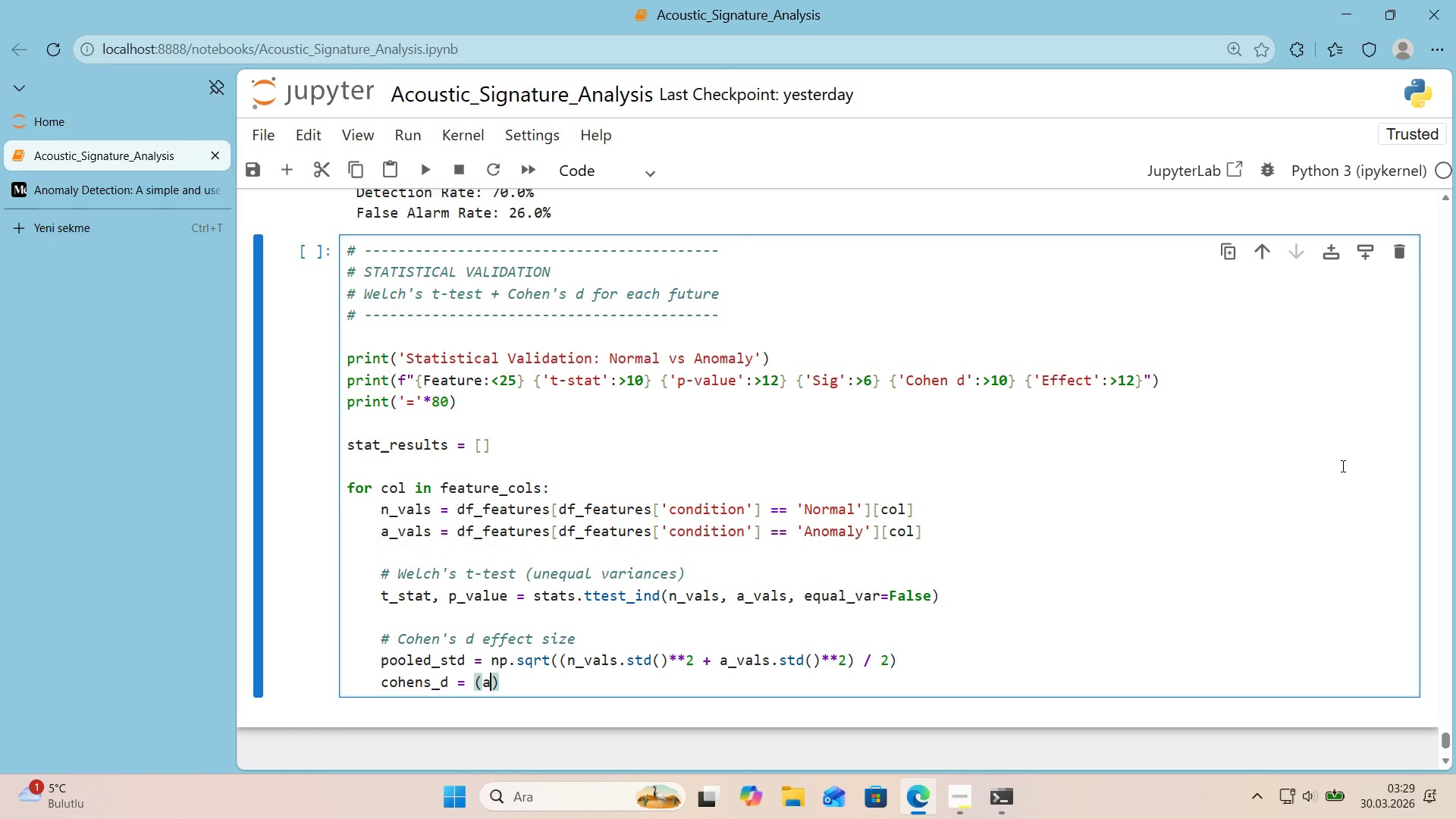 
 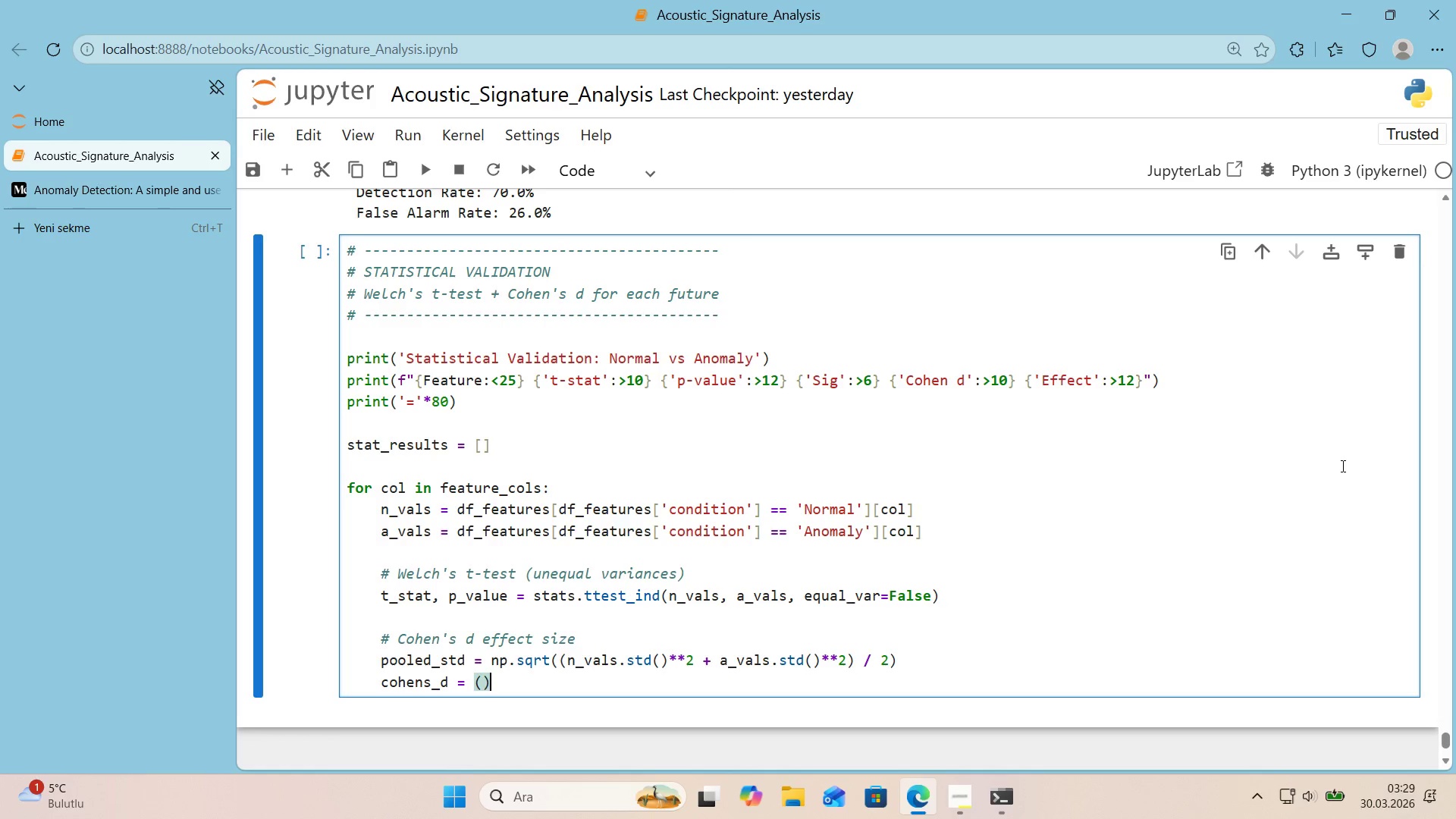 
key(Shift+ArrowLeft)
 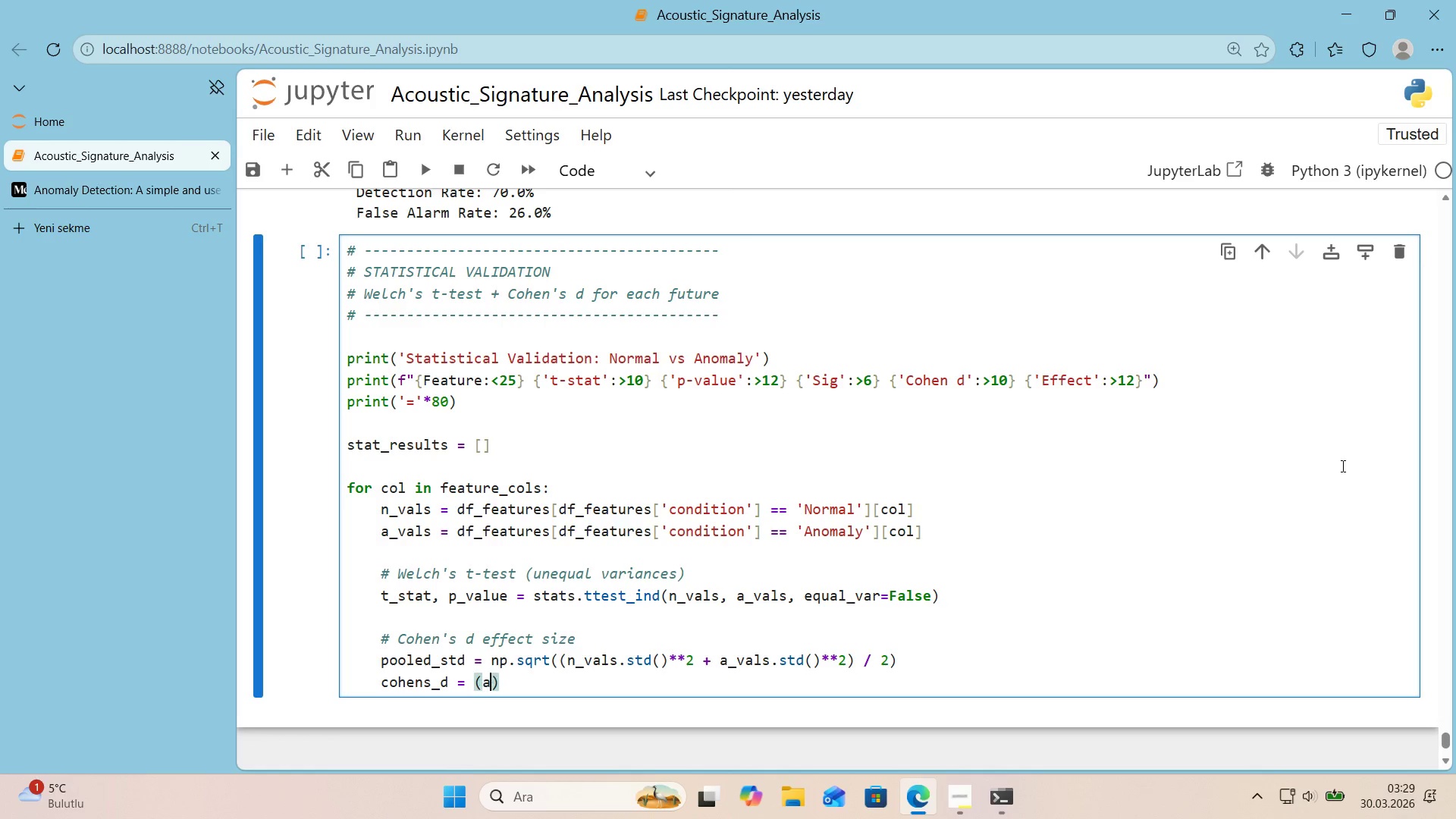 
type(A_VALS>MEAN*( - N_VALS>MEAN*()
 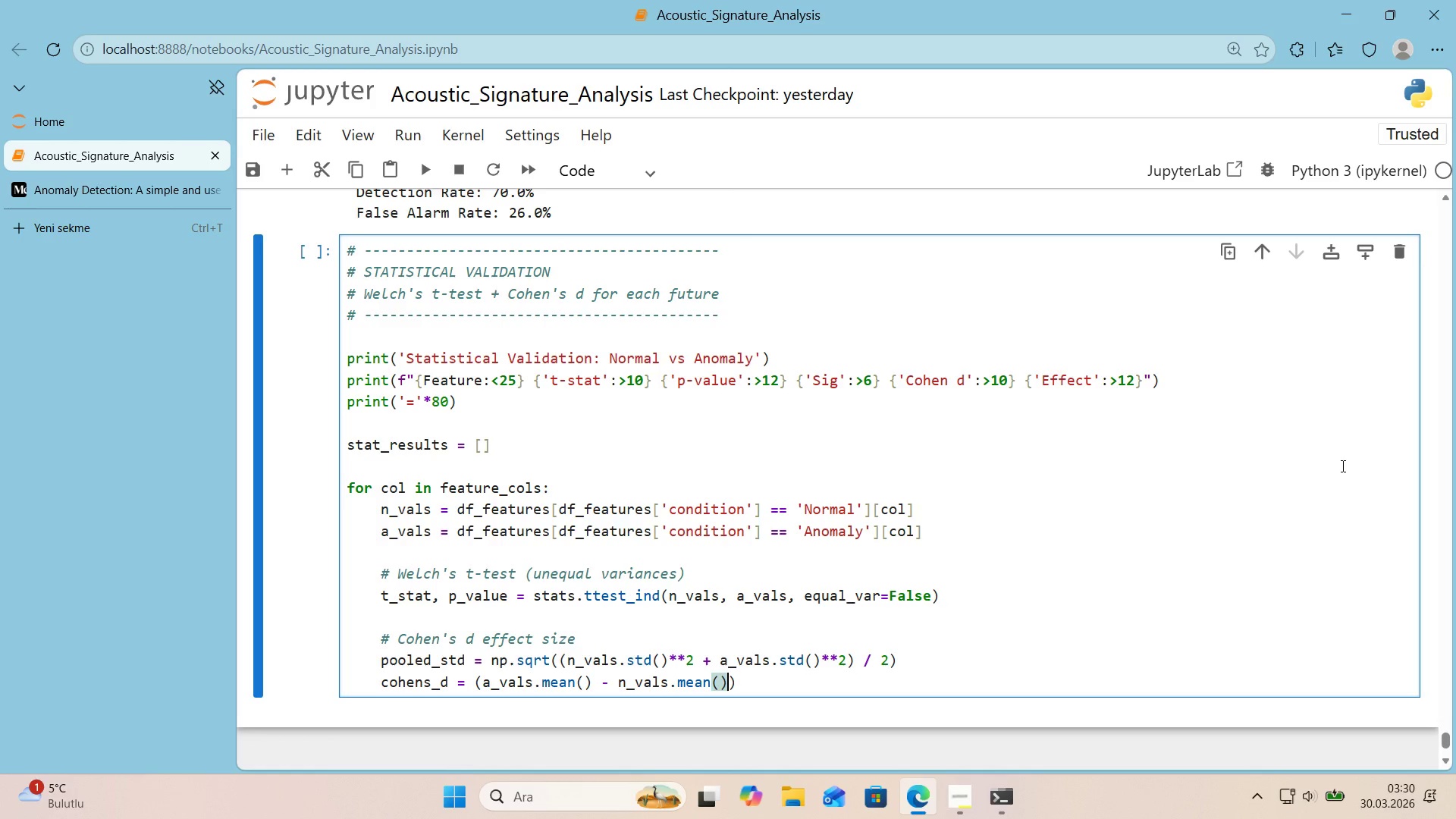 
key(Shift+ArrowRight)
 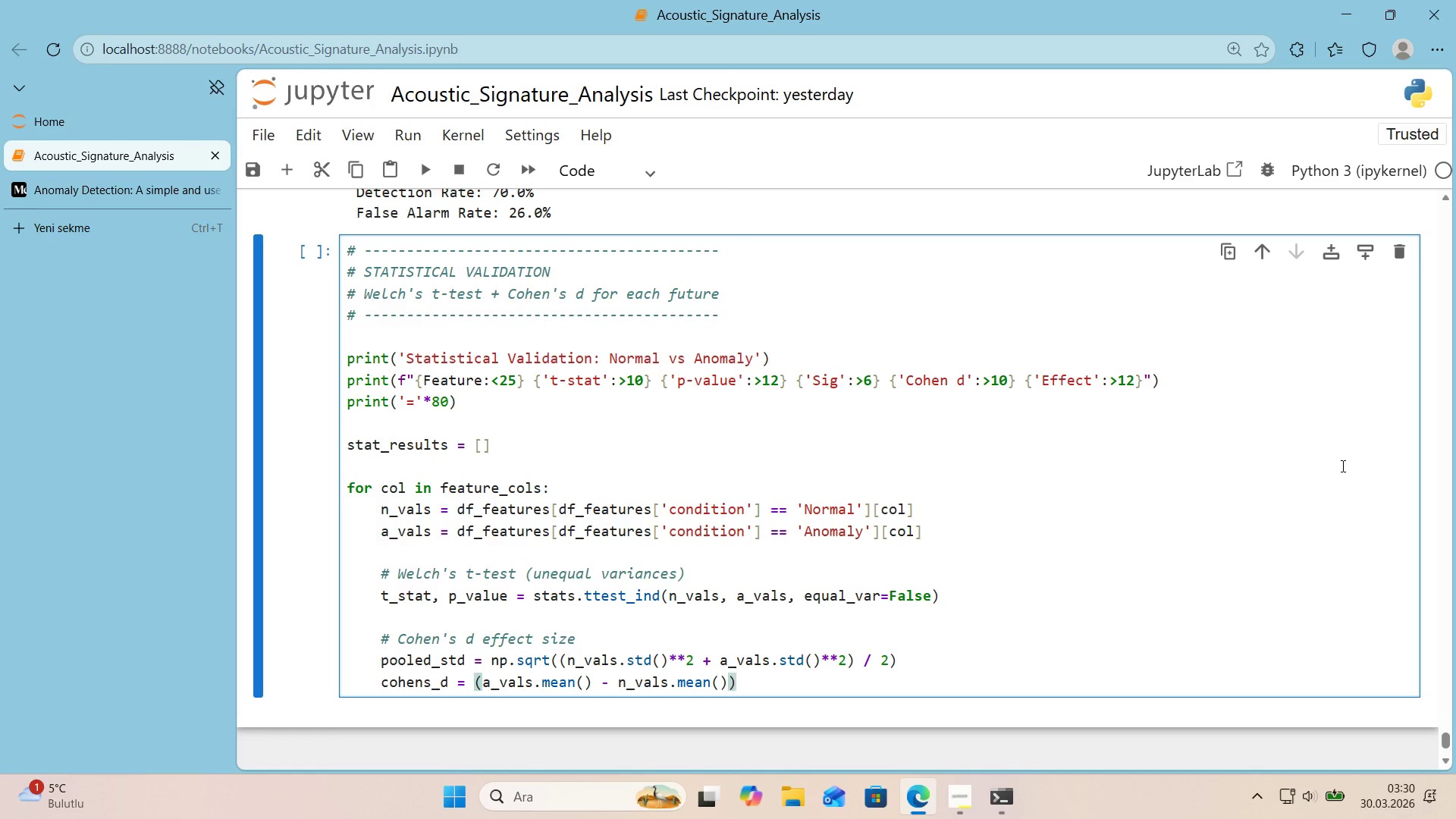 
type( / POOLED_STD "F POOLED_STD [Break] 0 ELSE 0)
 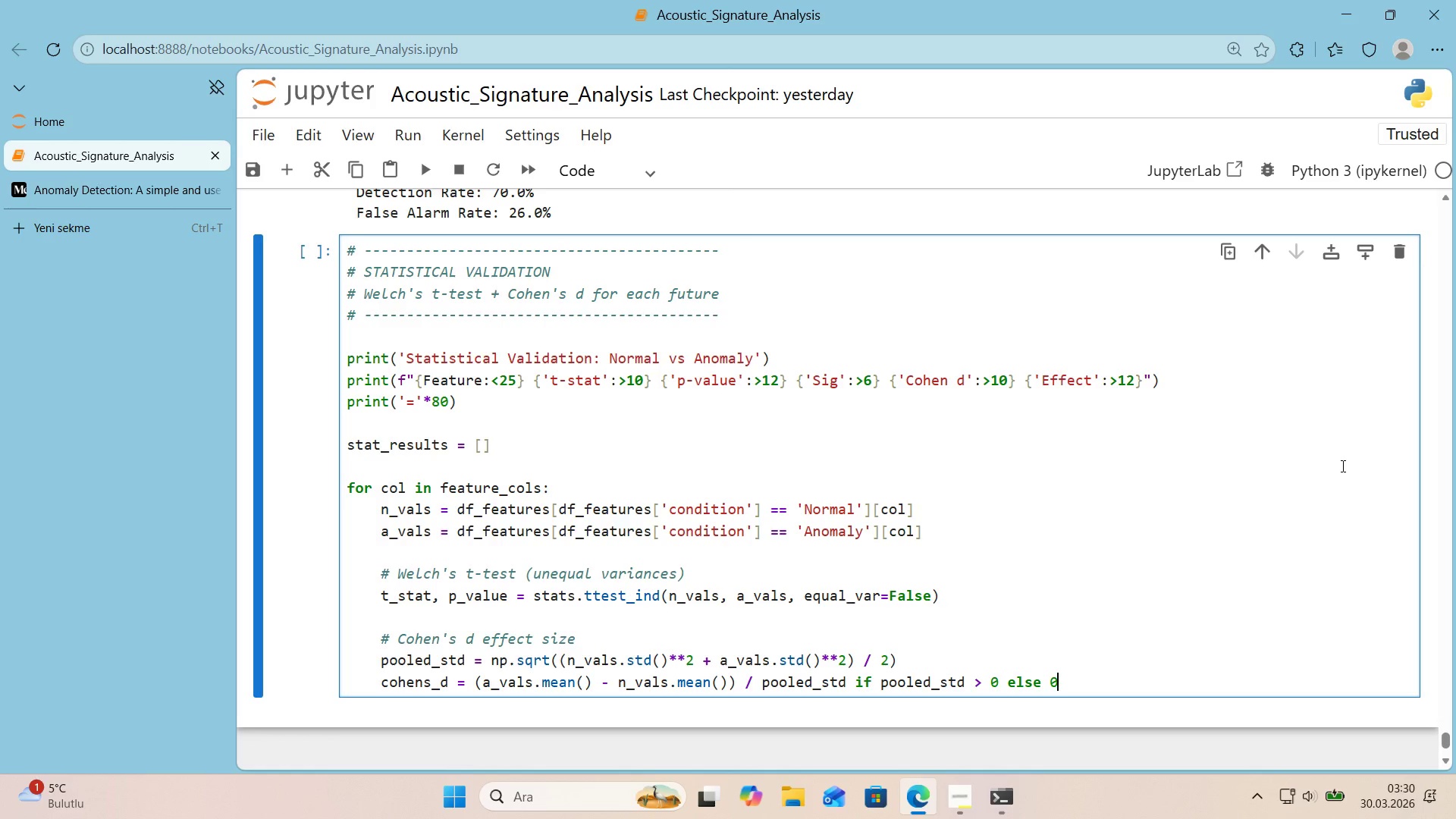 
key(Shift+Enter)
 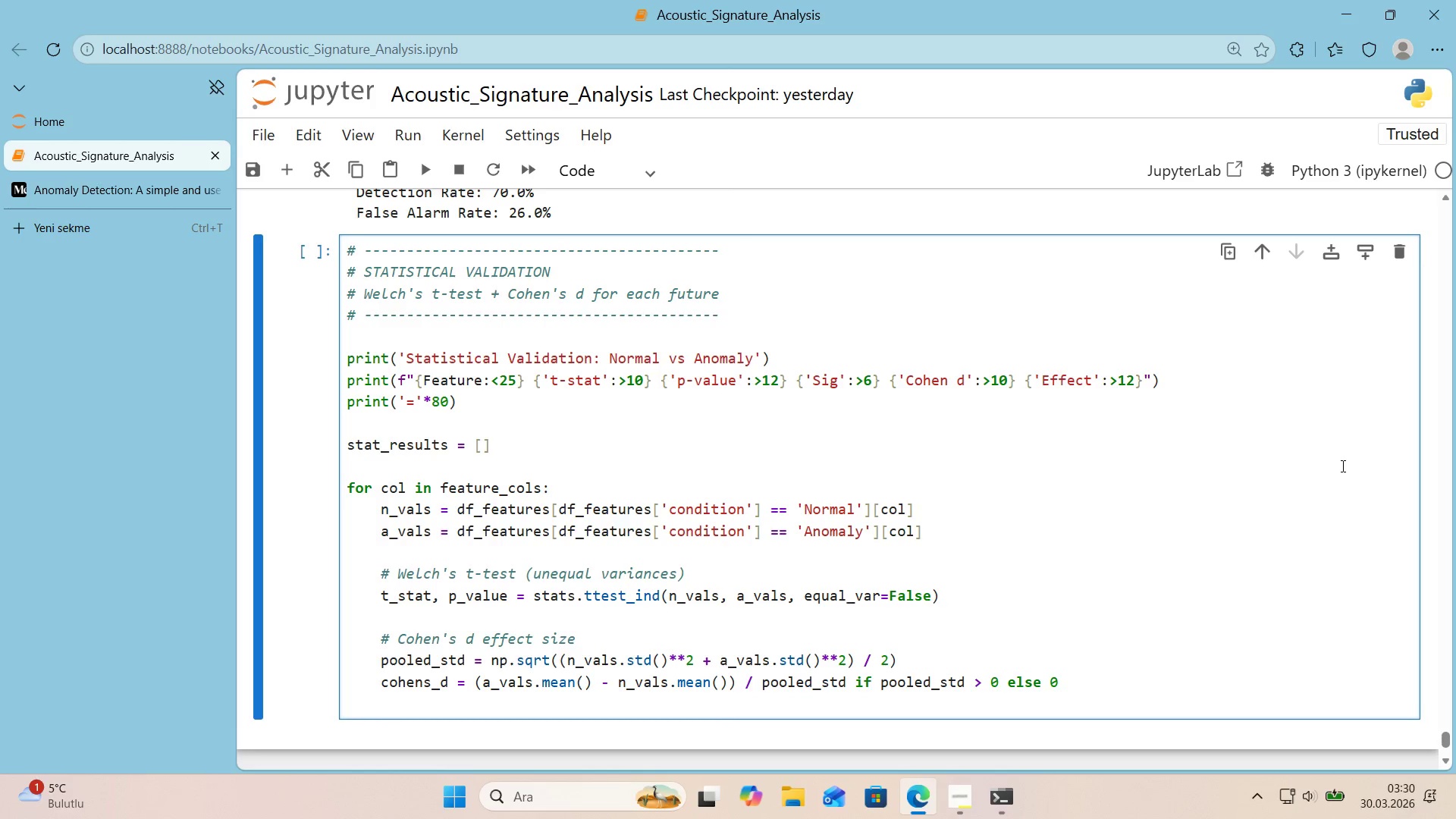 
key(Shift+Enter)
 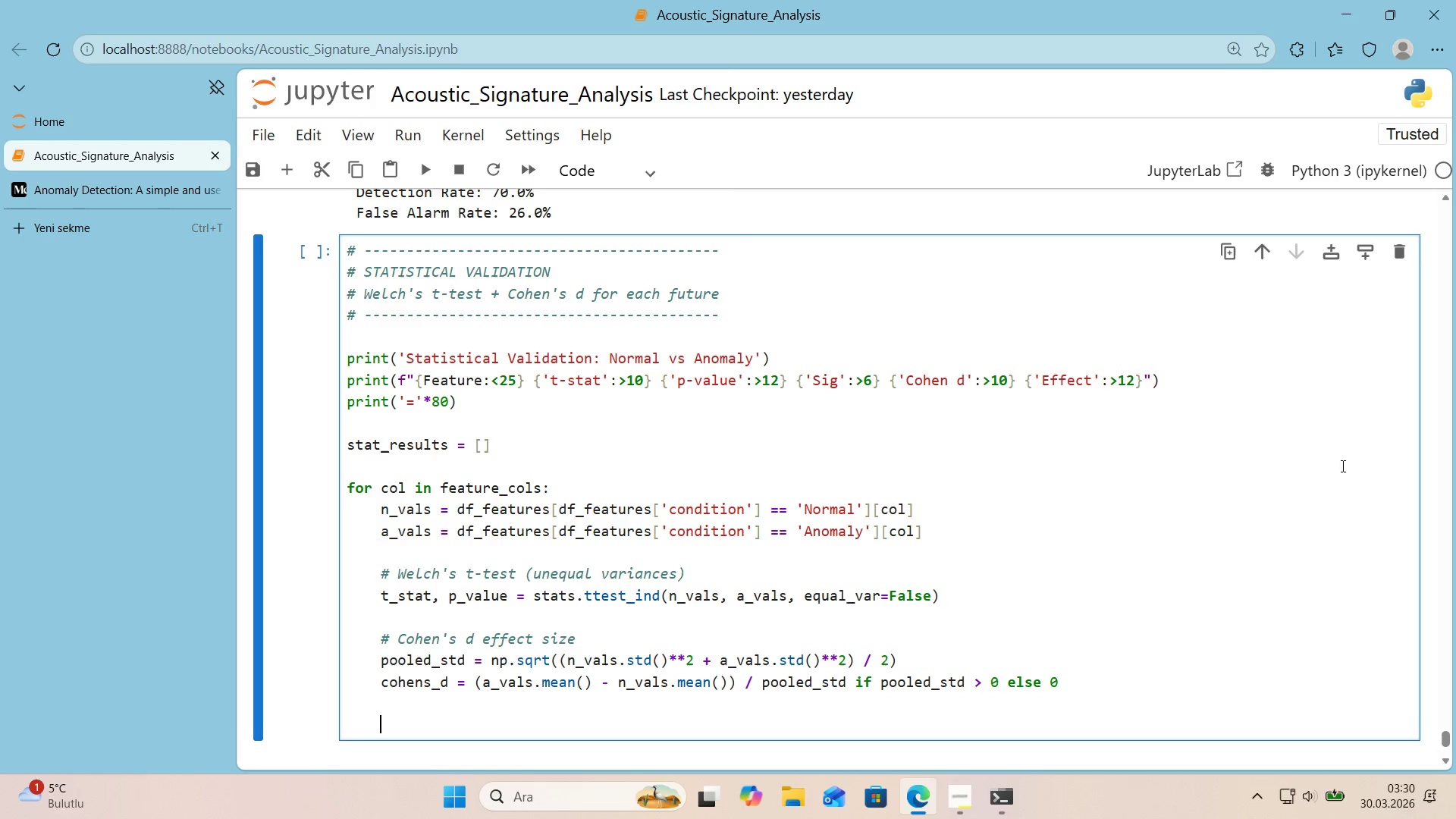 
key(Alt+Control+Shift+AltRight)
 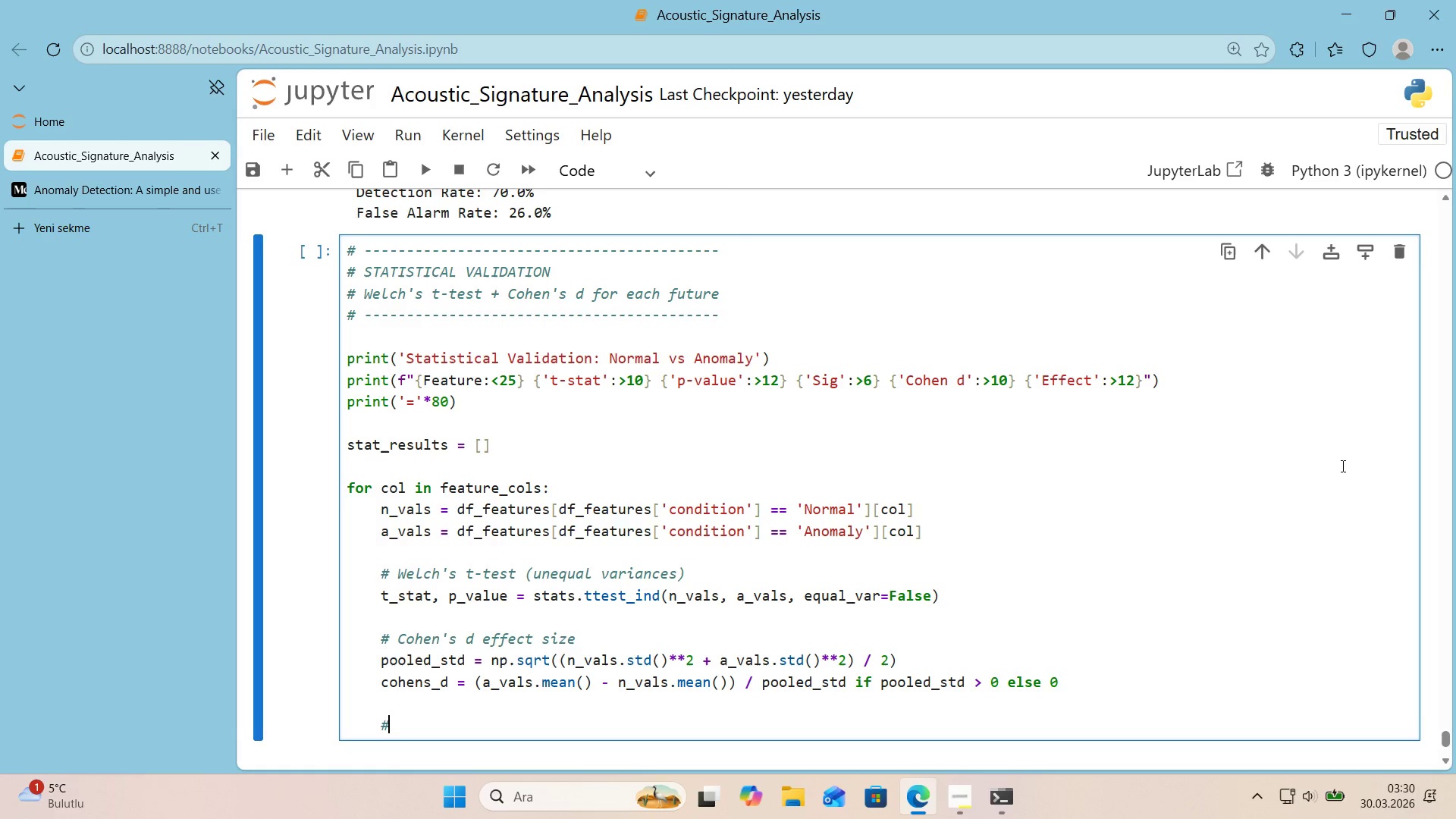 
key(Control+Shift+ControlLeft)
 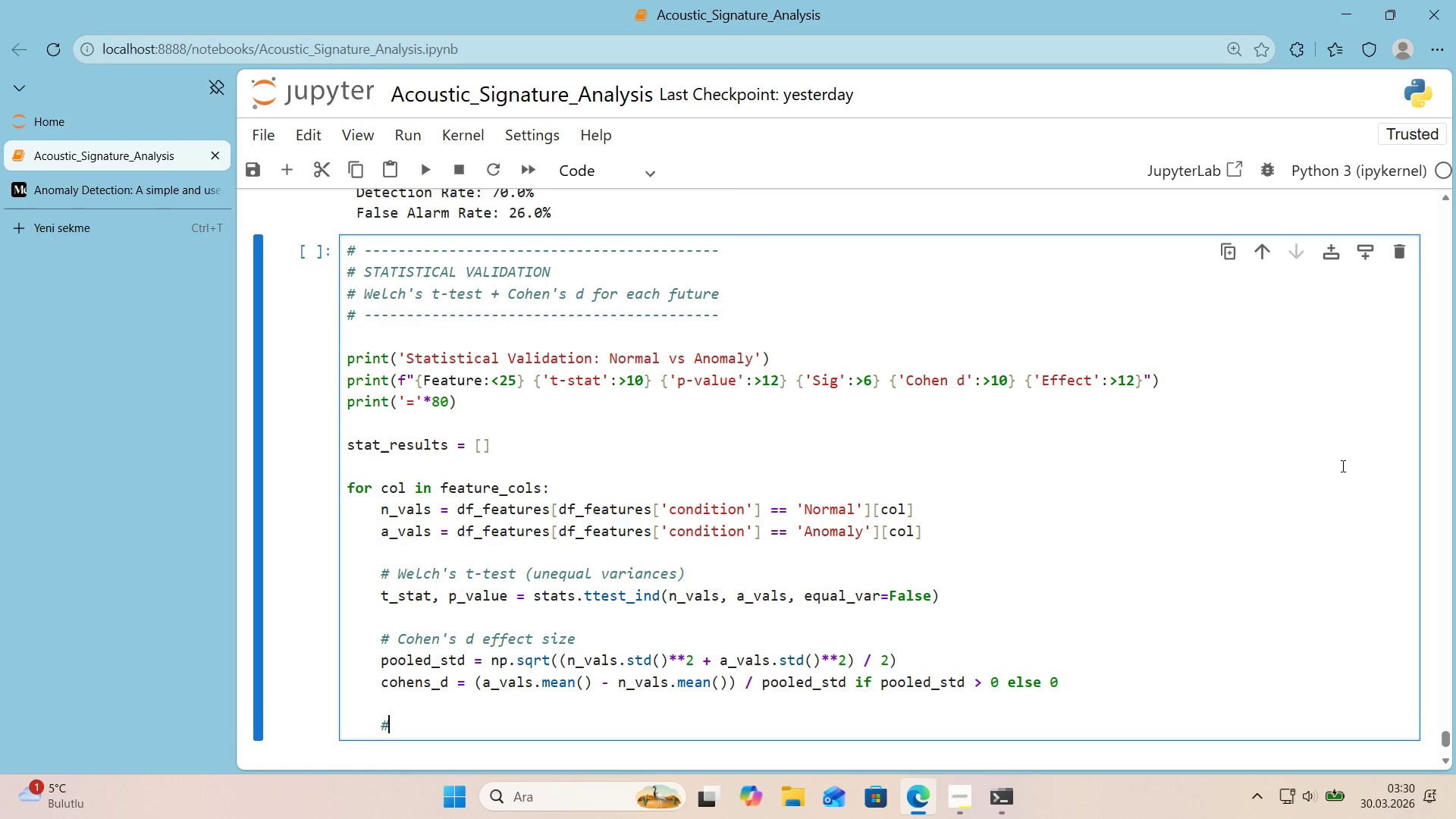 
key(Alt+Control+Shift+3)
 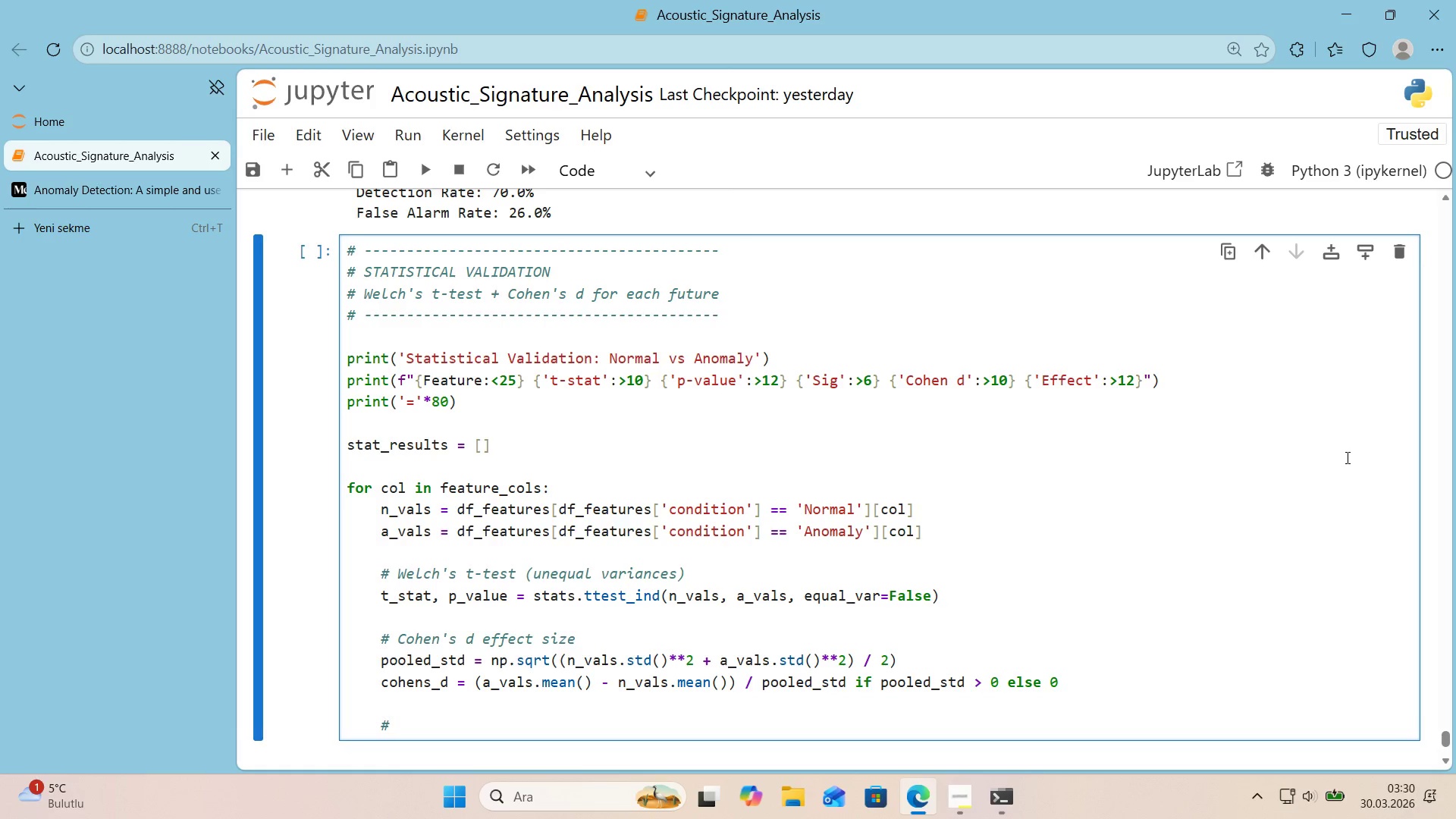 
scroll: coordinate [1343, 457], scroll_direction: down, amount: 1.0
 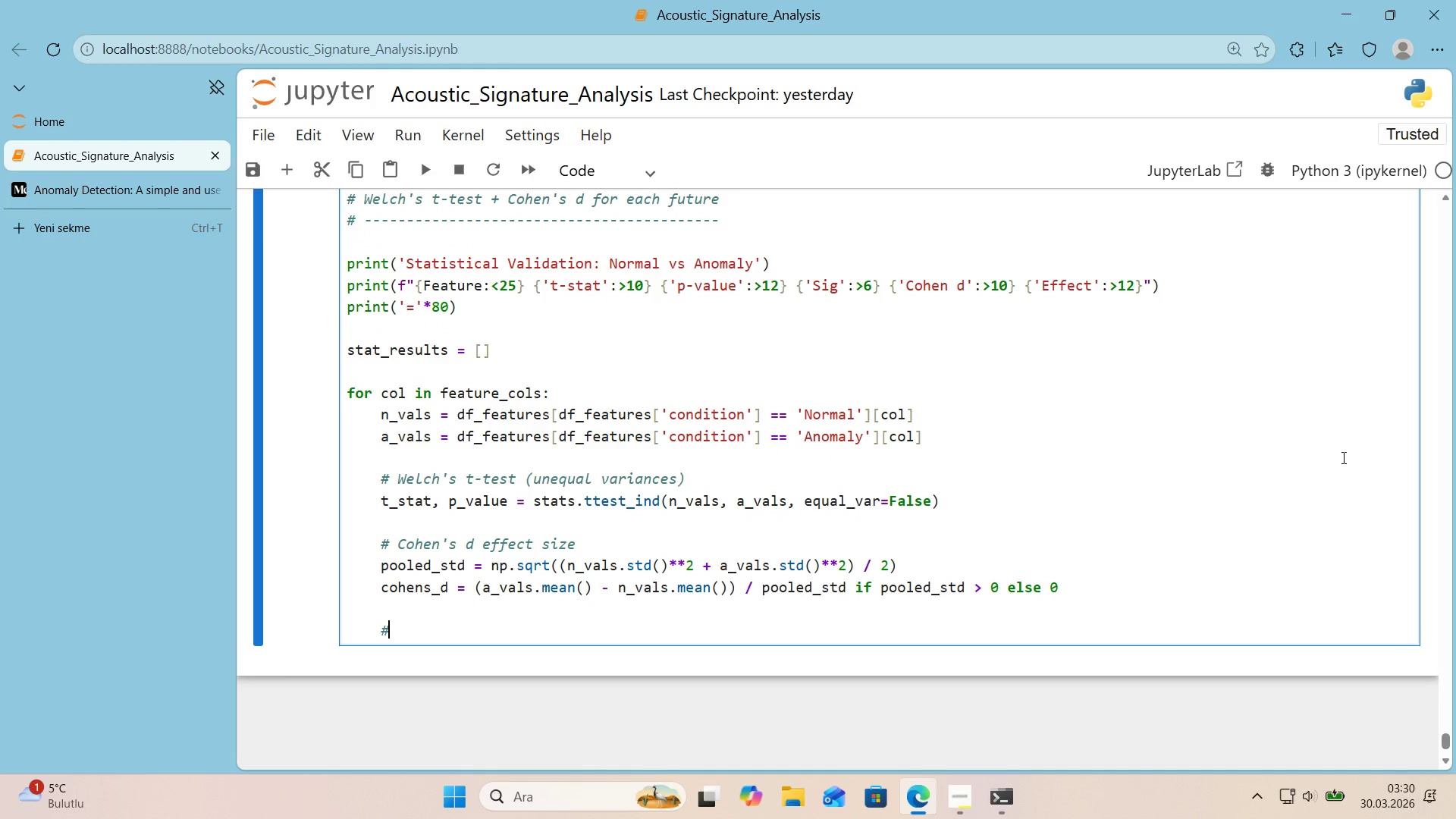 
type( s"GN"F"CANCE LABEL)
 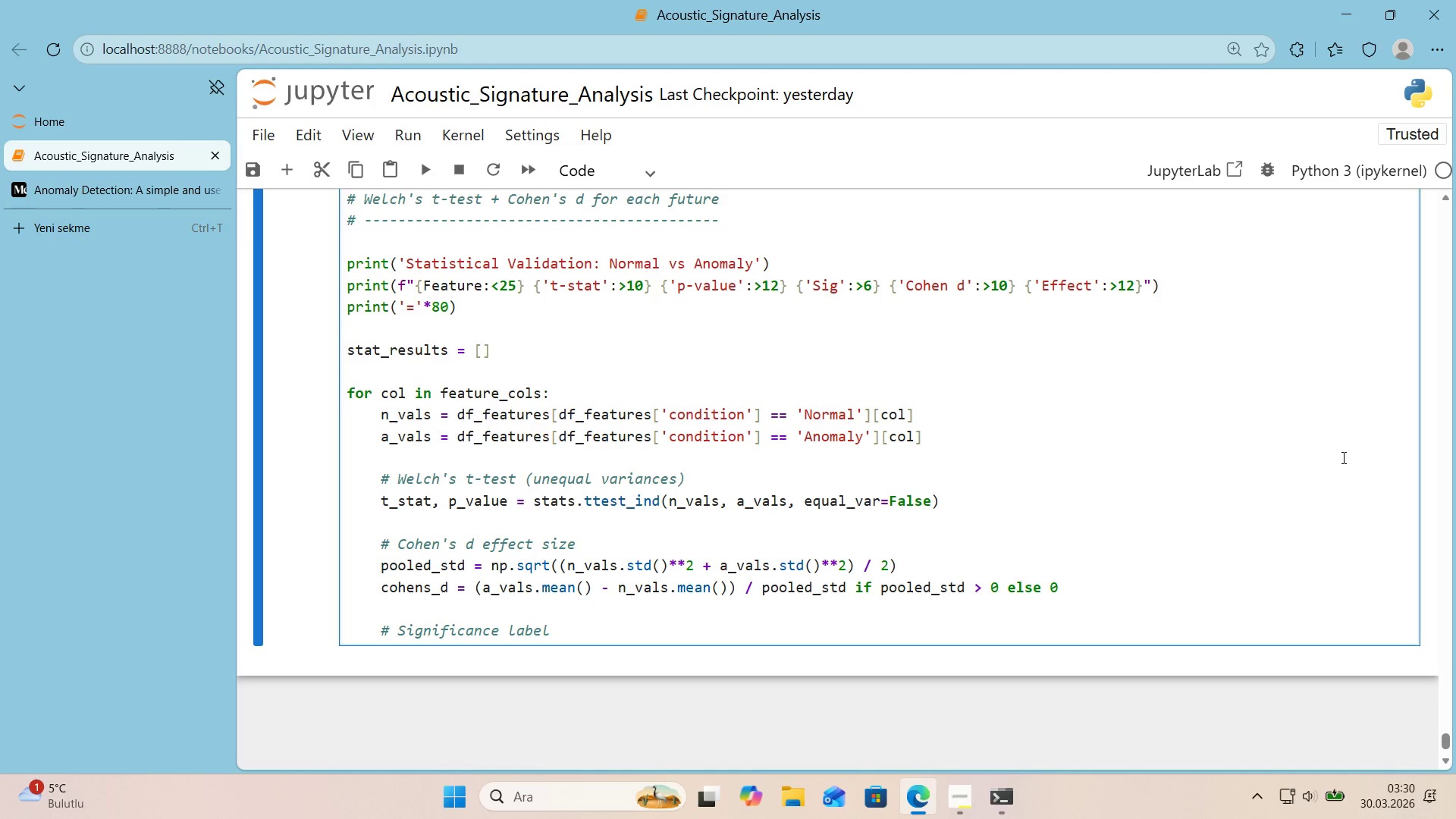 
key(Shift+Enter)
 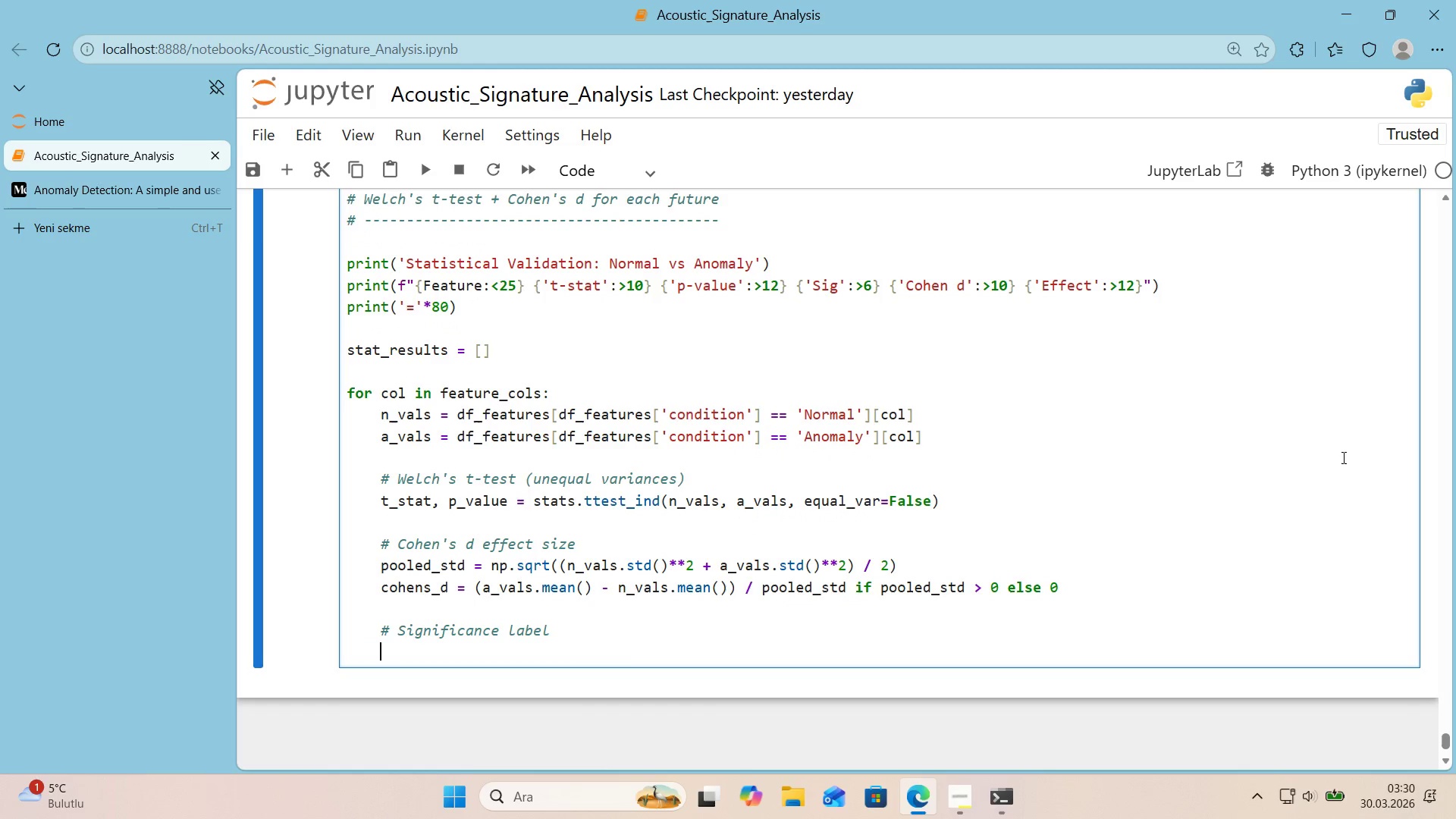 
type(SS"G)
key(Backspace)
key(Backspace)
key(Backspace)
type("G ) @@)
 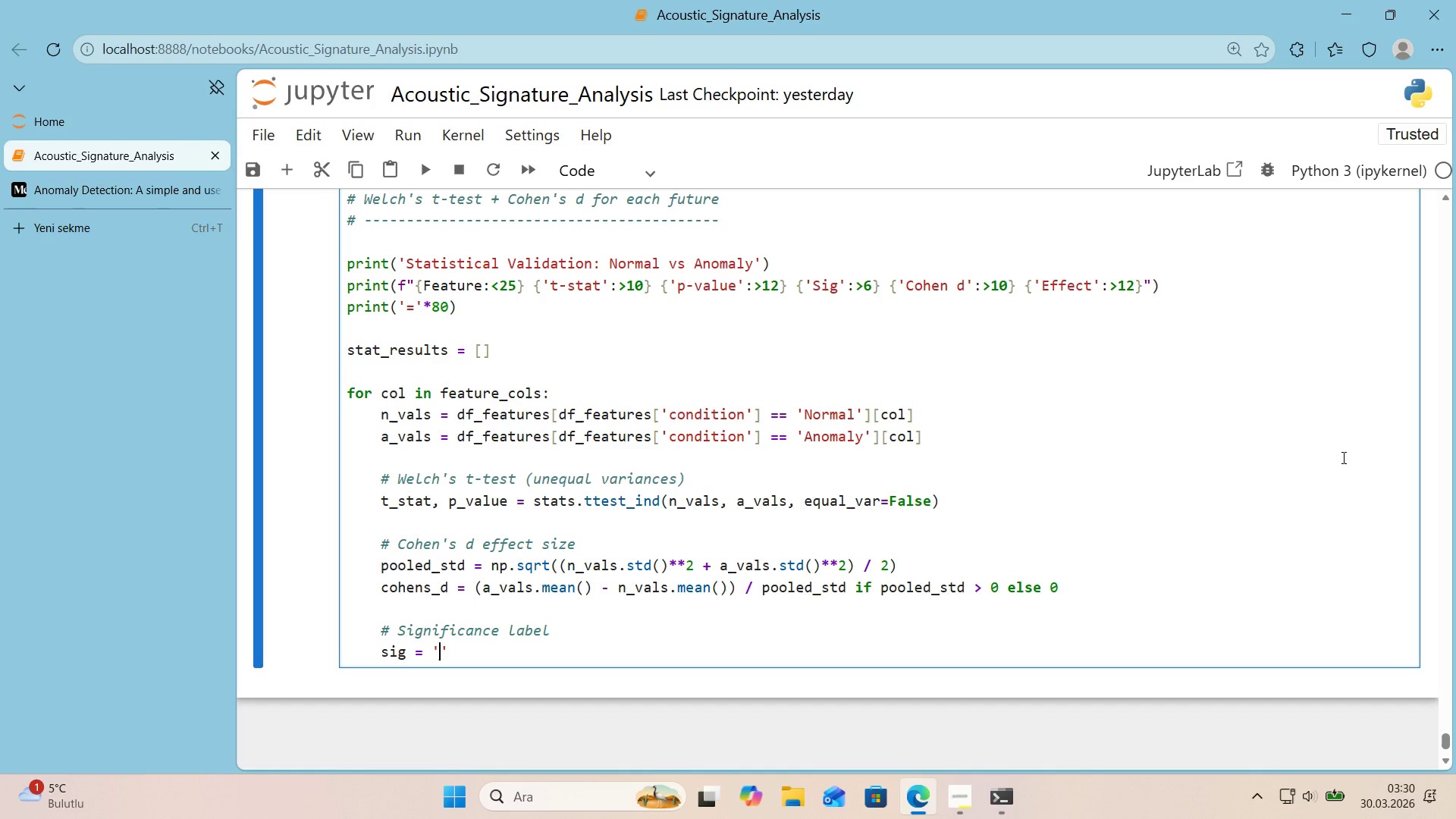 
 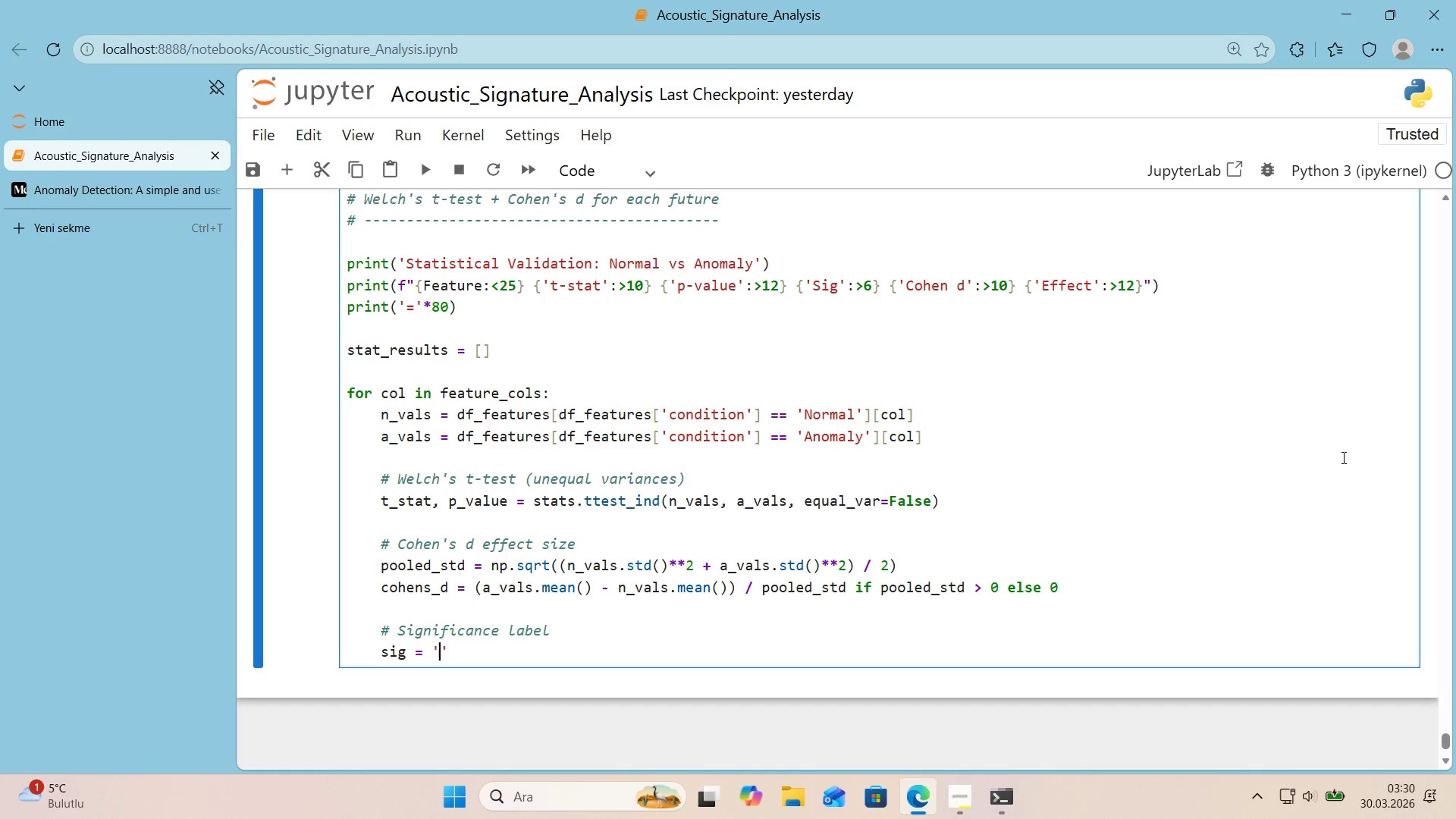 
key(Shift+ArrowLeft)
 